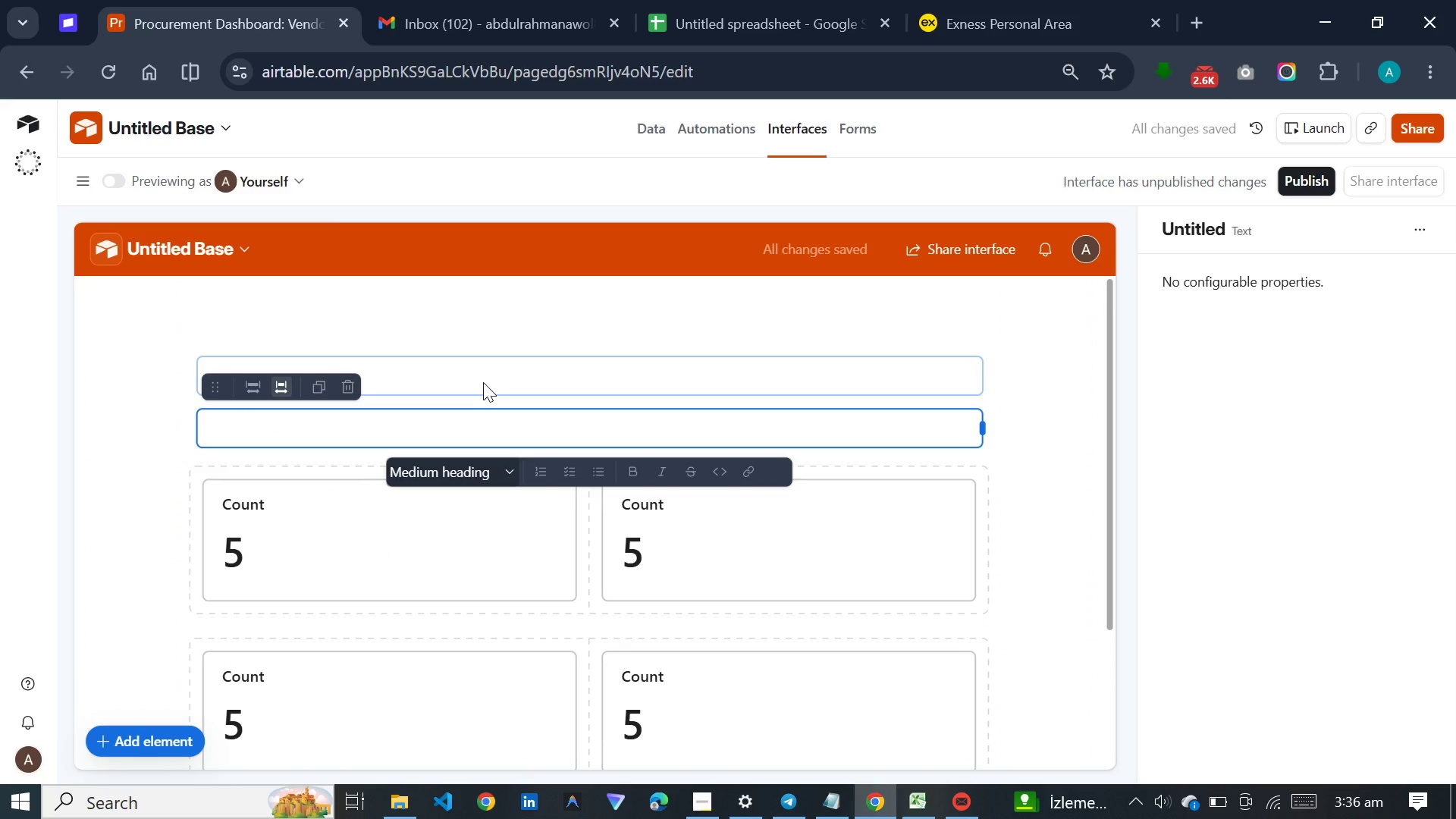 
left_click([483, 382])
 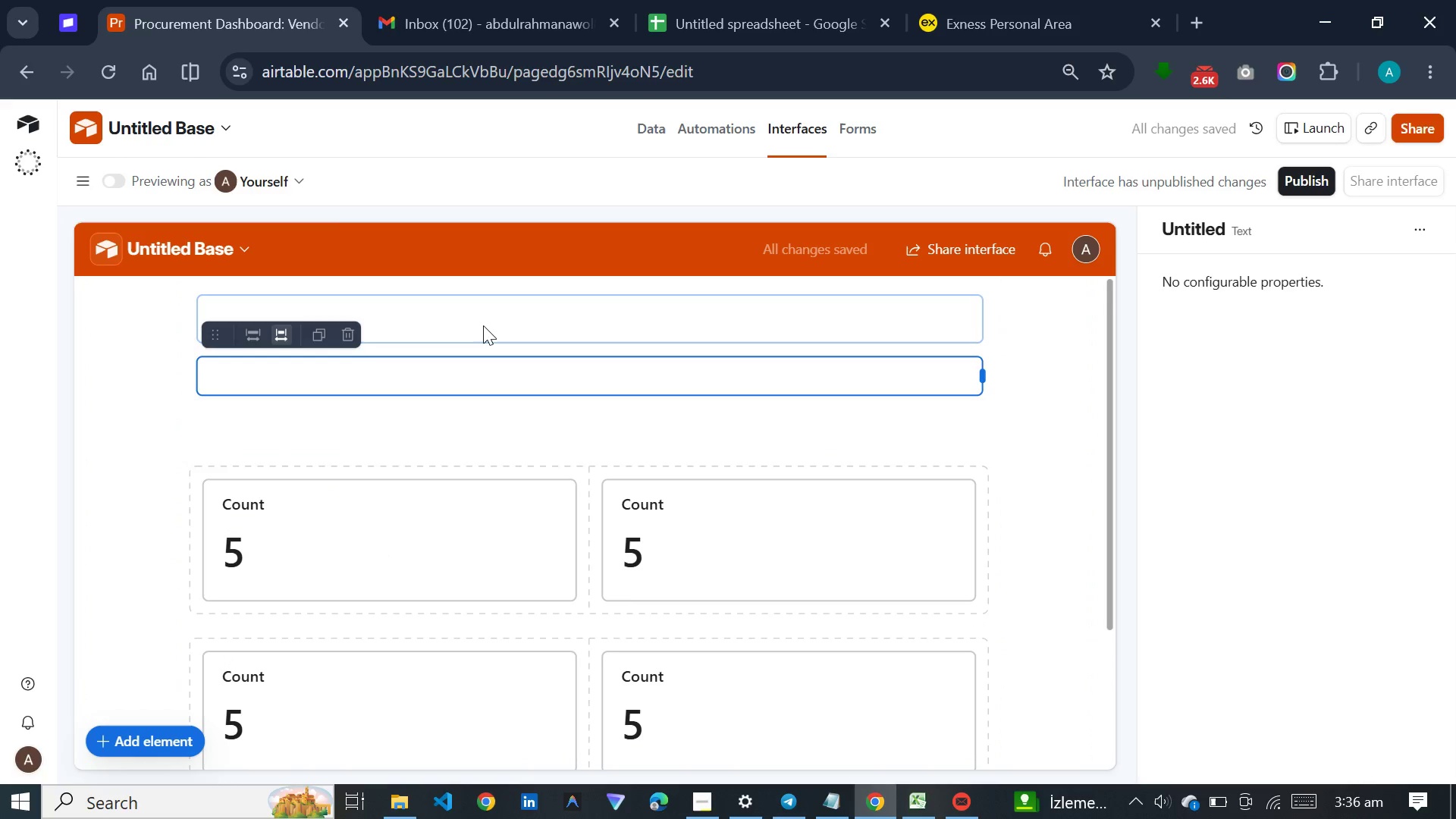 
left_click([483, 325])
 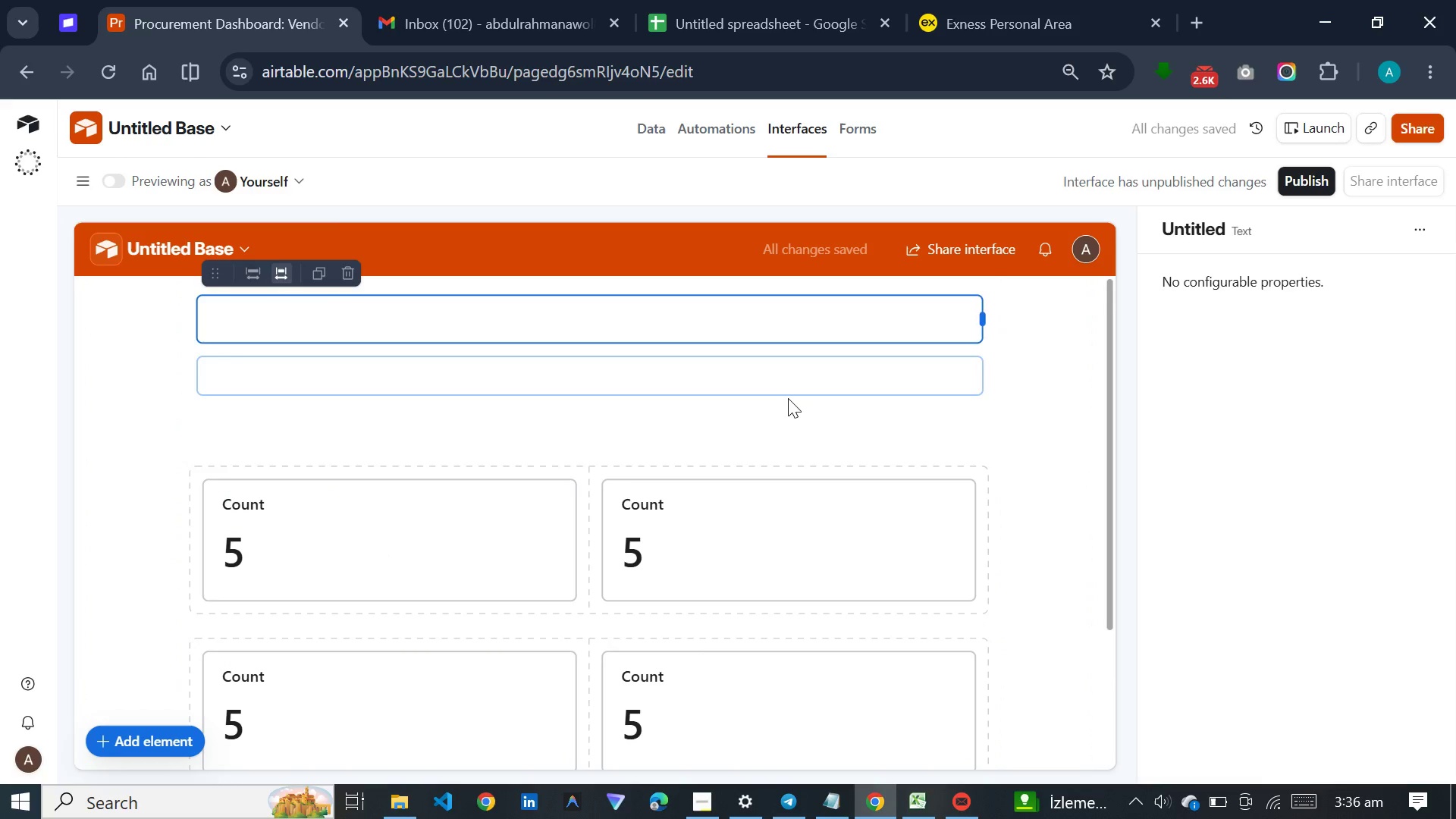 
scroll: coordinate [788, 400], scroll_direction: down, amount: 10.0
 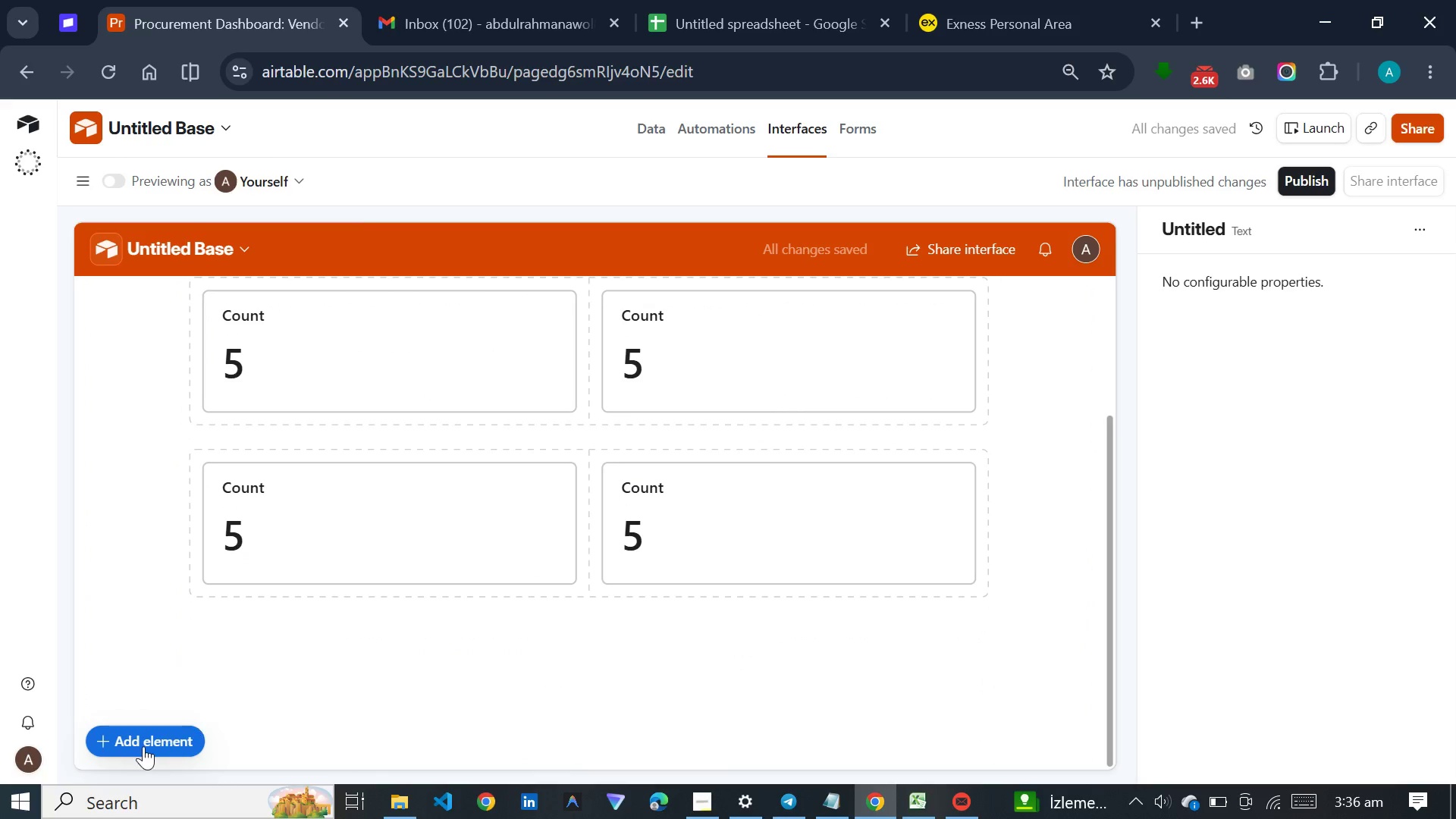 
left_click([143, 746])
 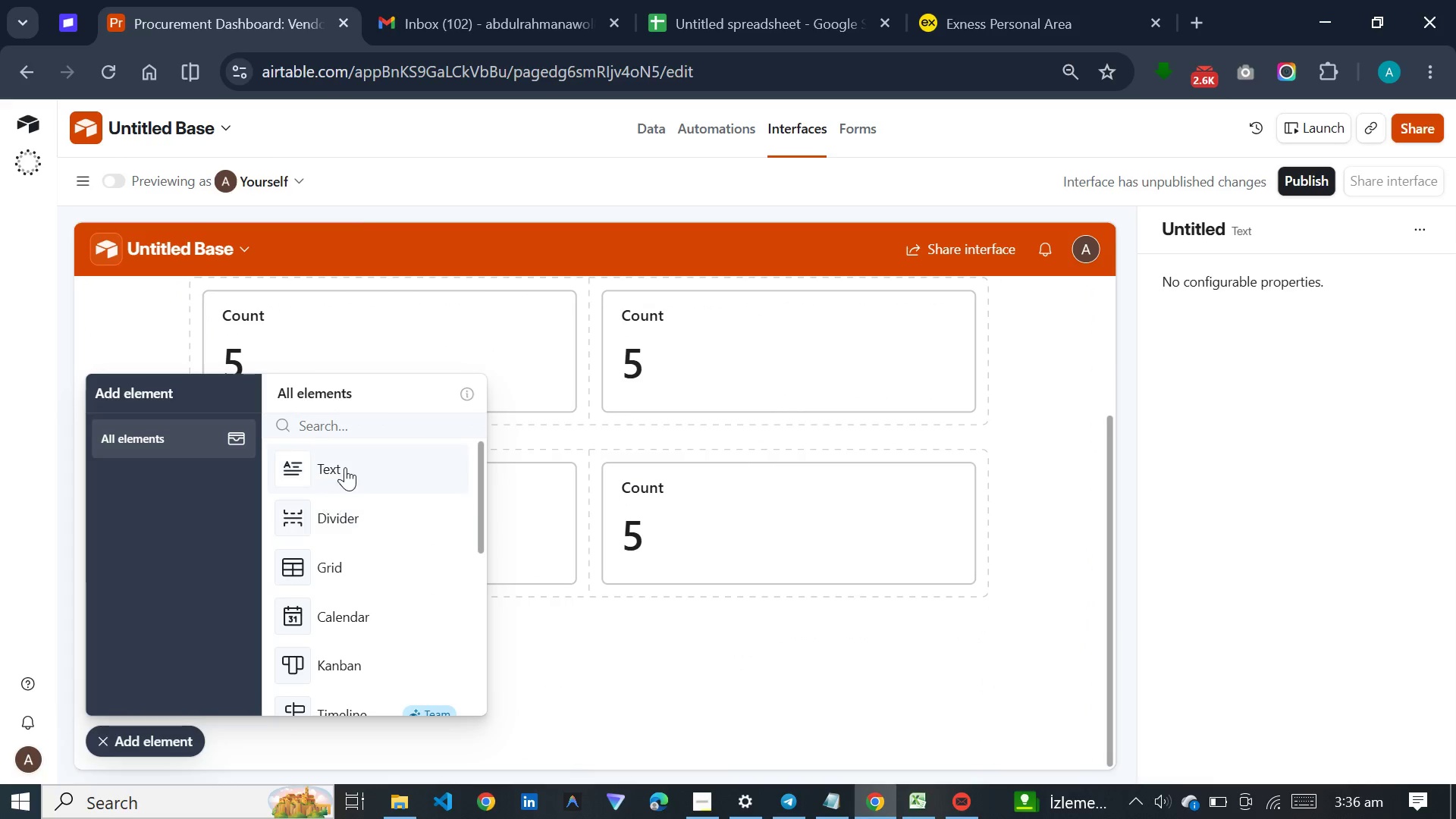 
left_click([345, 467])
 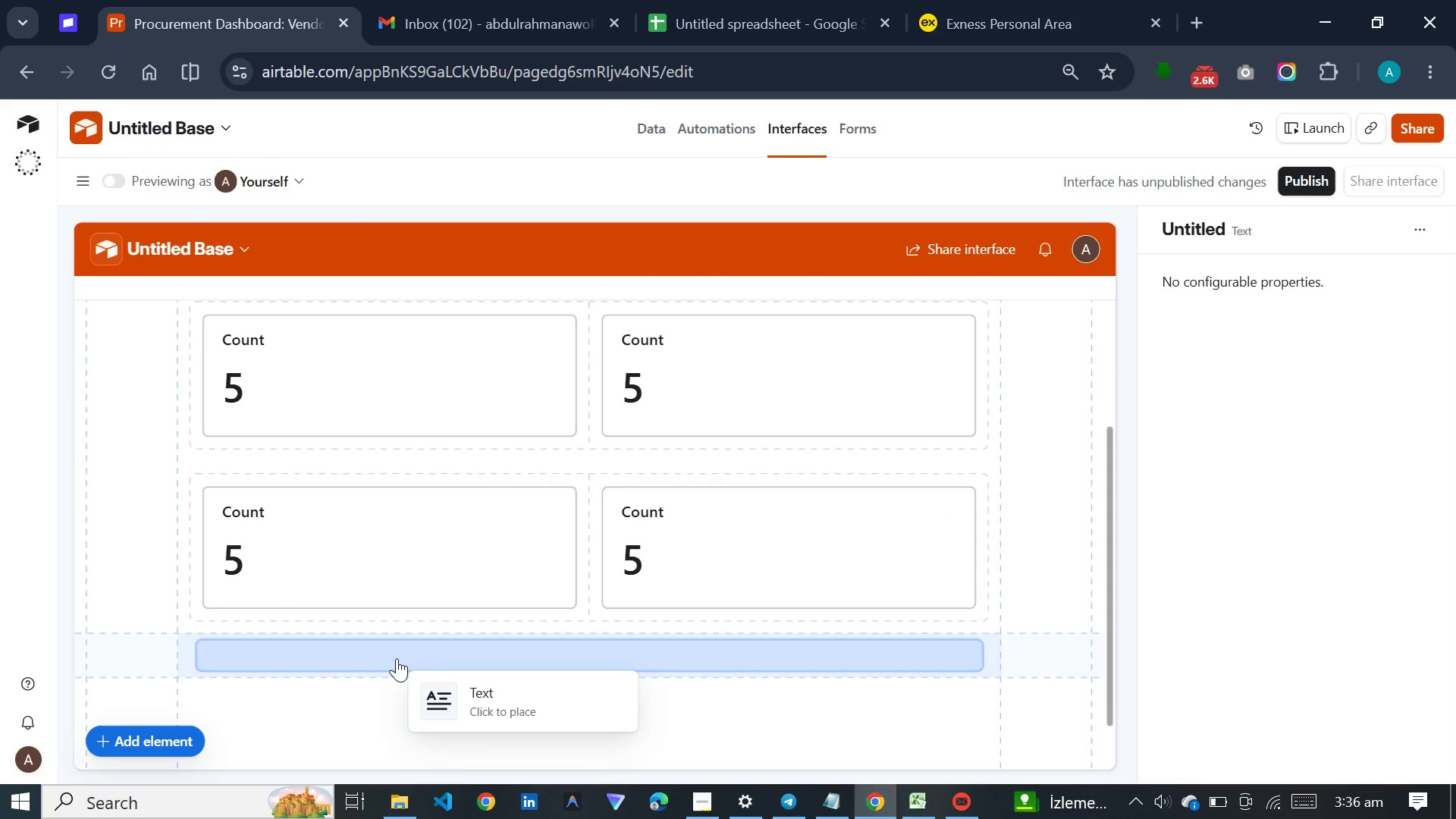 
left_click([397, 658])
 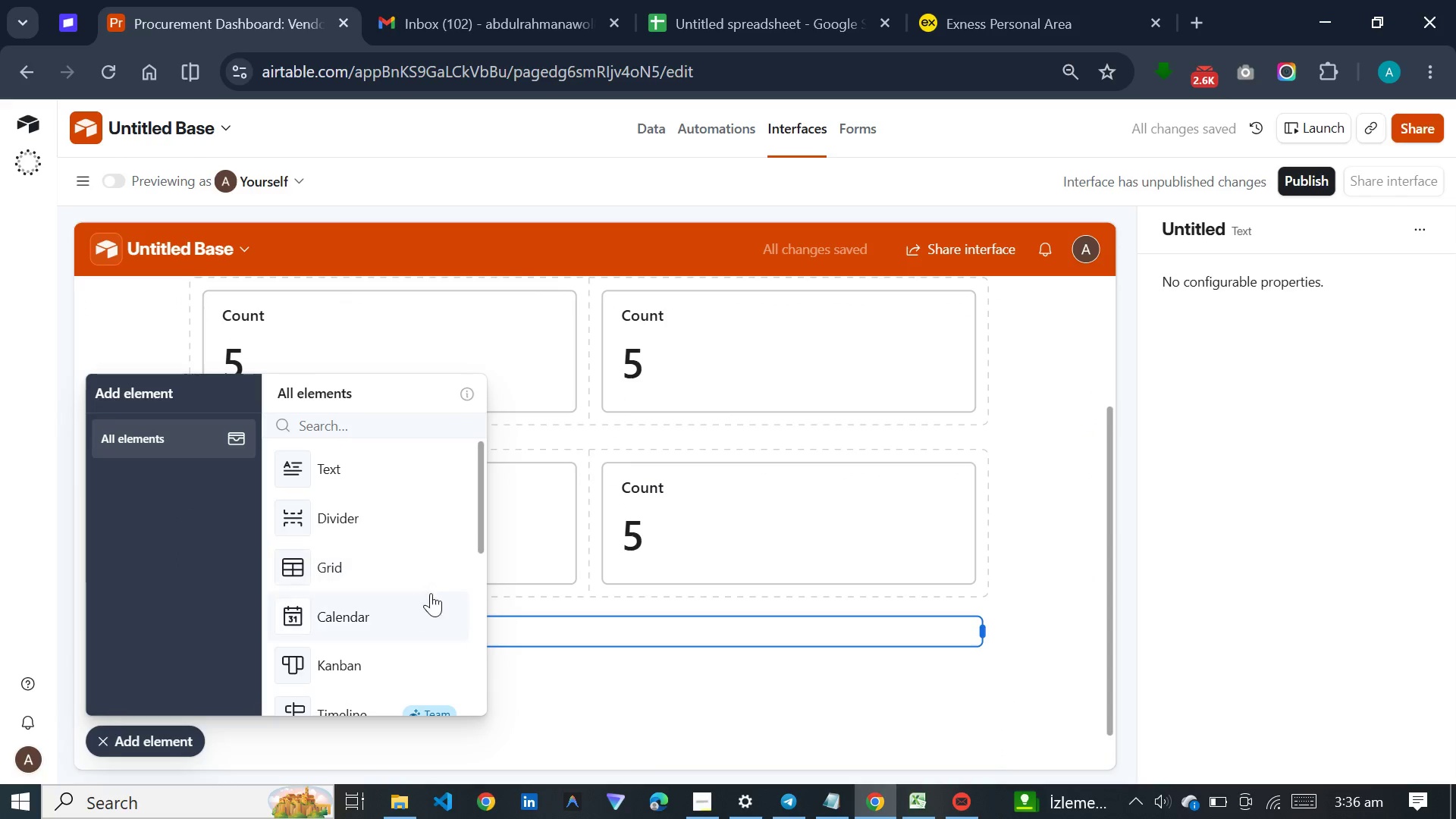 
scroll: coordinate [372, 546], scroll_direction: down, amount: 17.0
 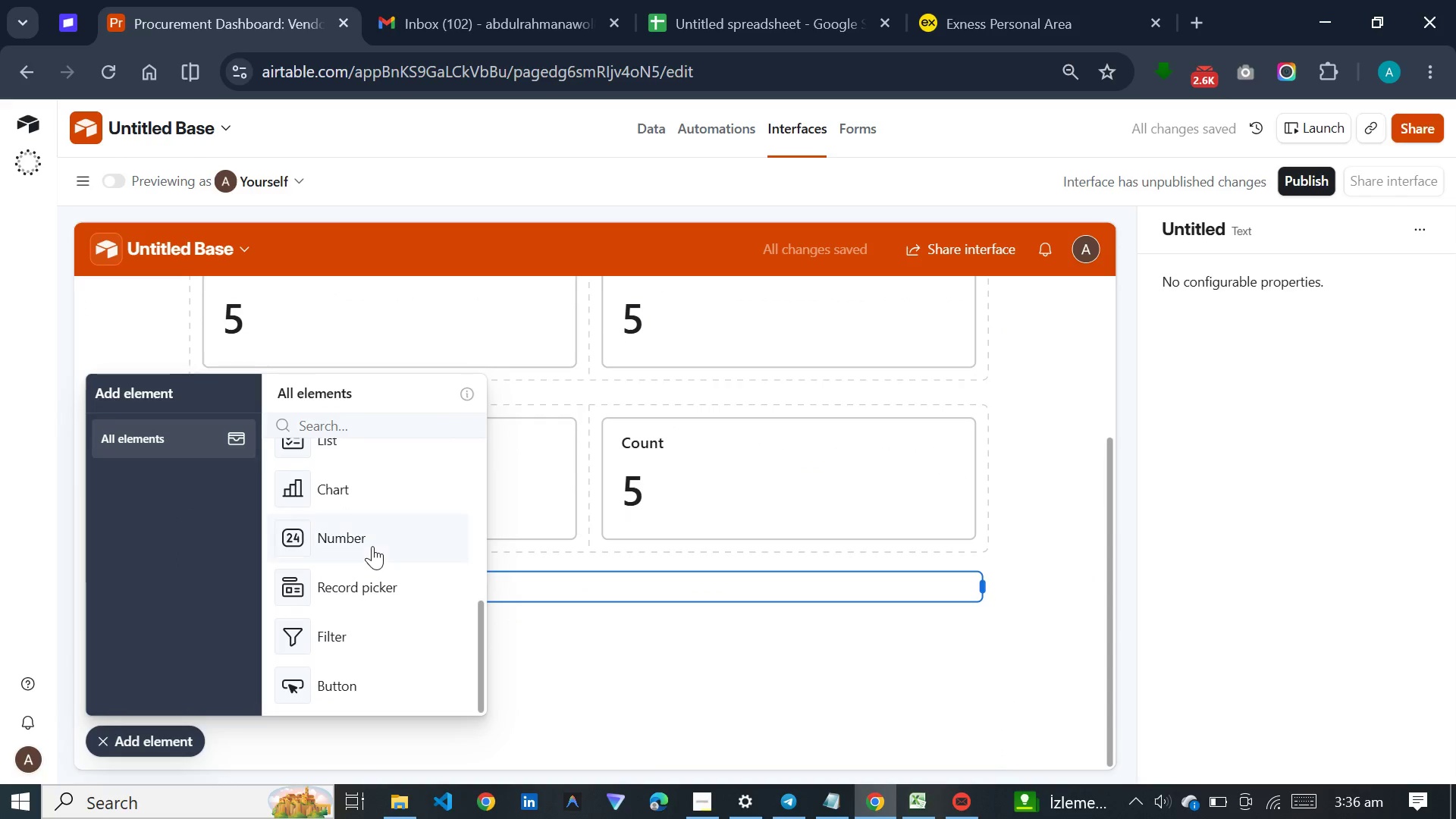 
left_click([372, 546])
 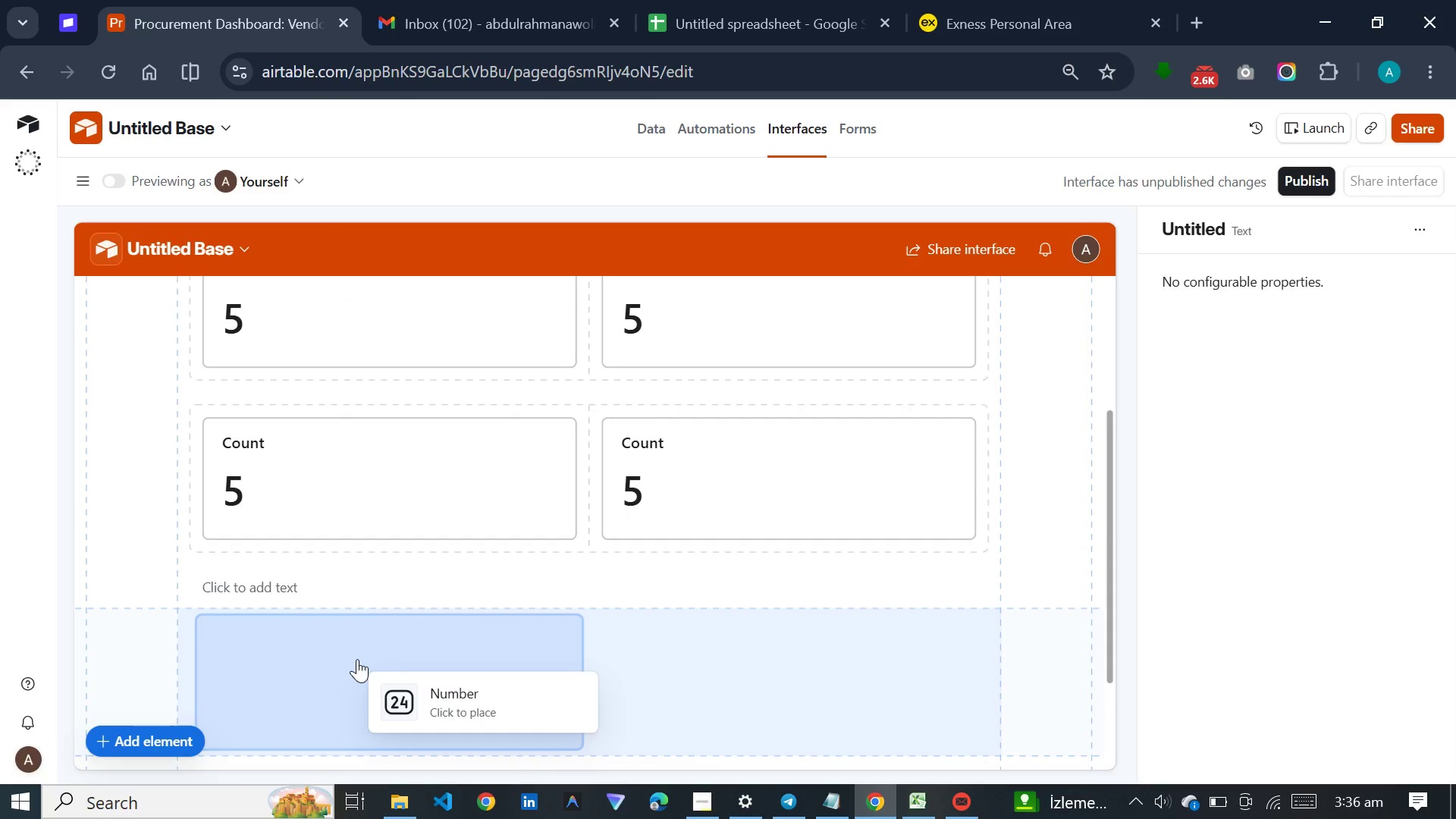 
left_click([357, 659])
 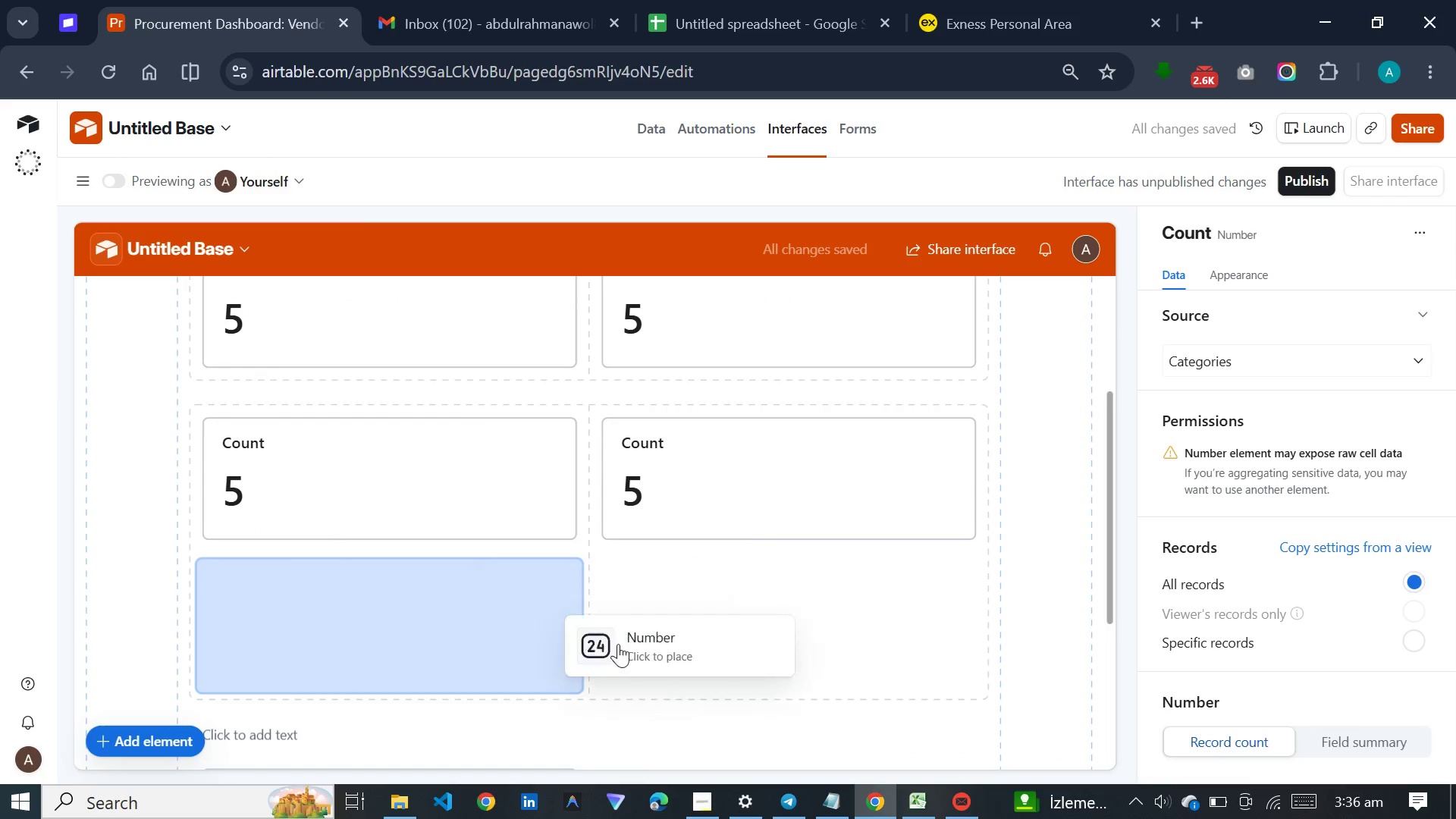 
left_click([759, 726])
 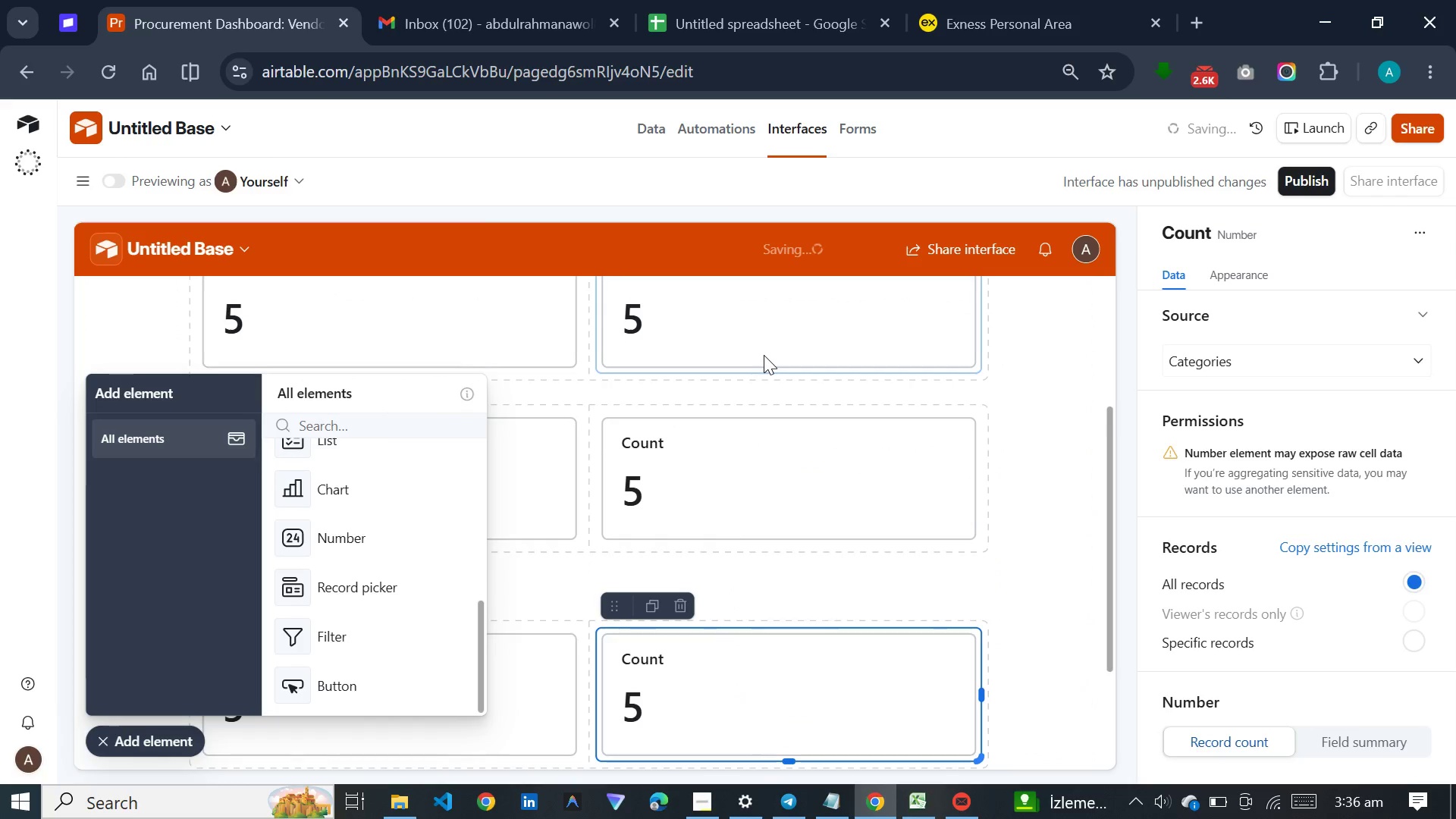 
scroll: coordinate [755, 511], scroll_direction: down, amount: 8.0
 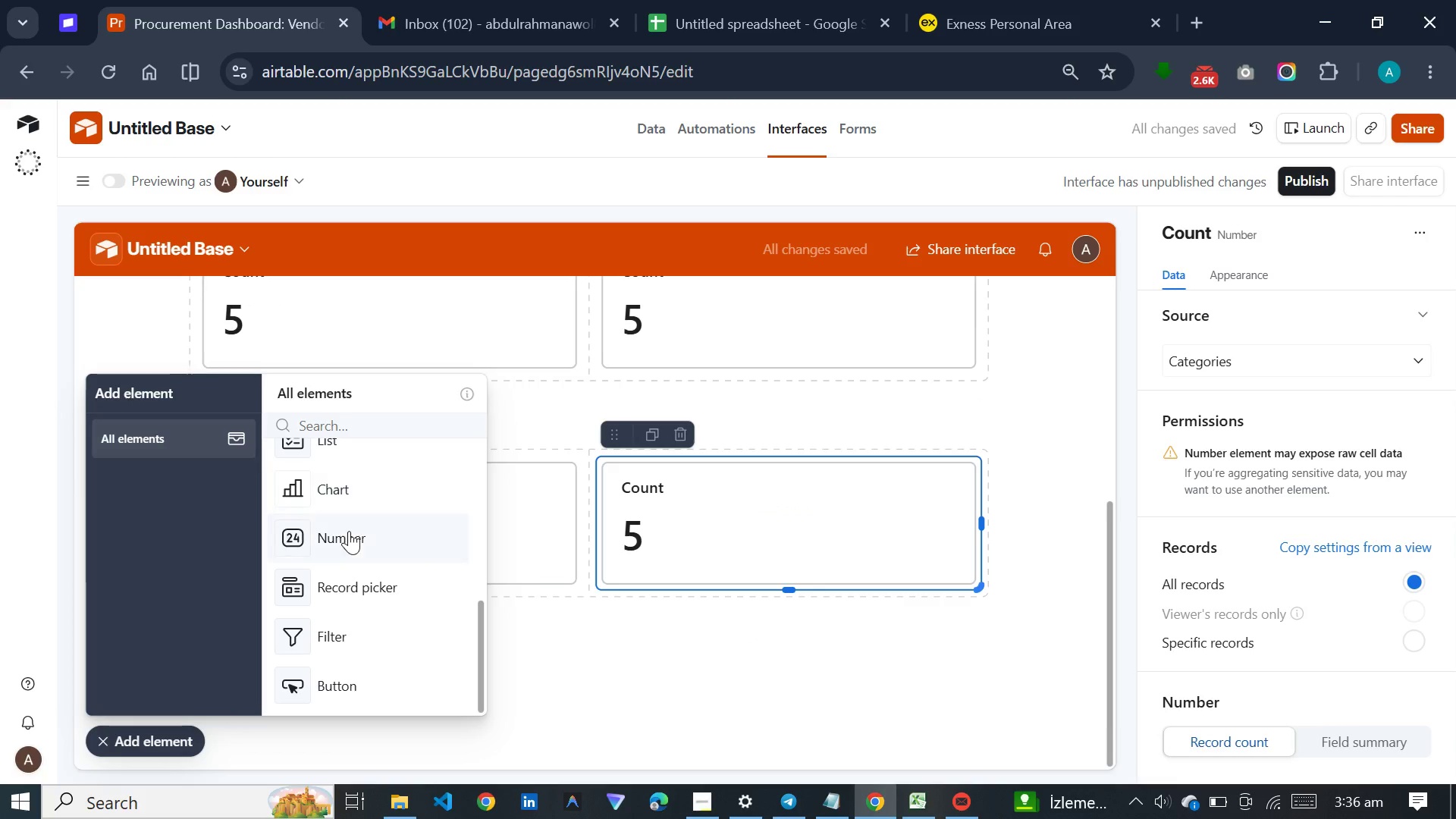 
left_click([347, 531])
 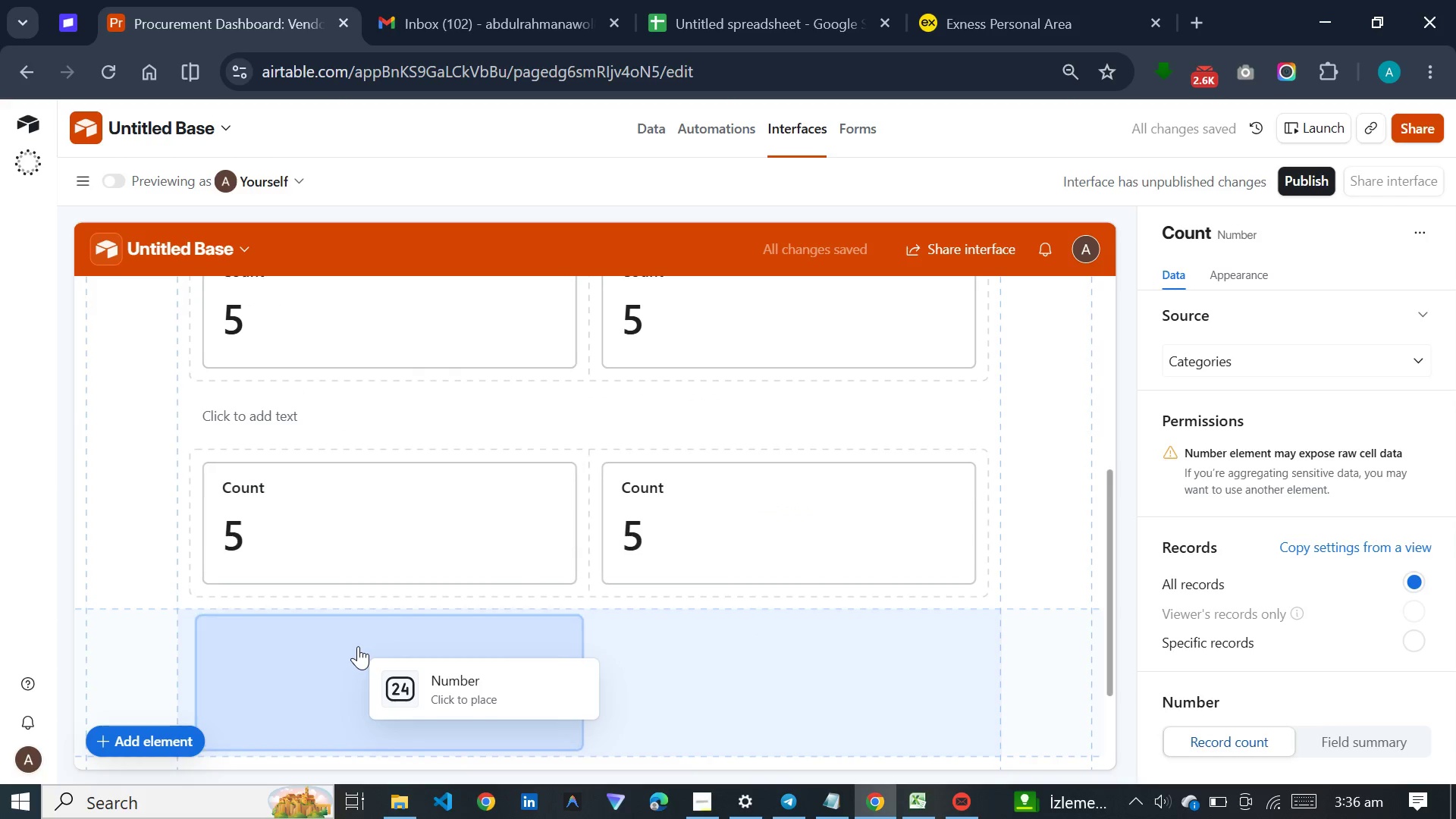 
left_click([358, 646])
 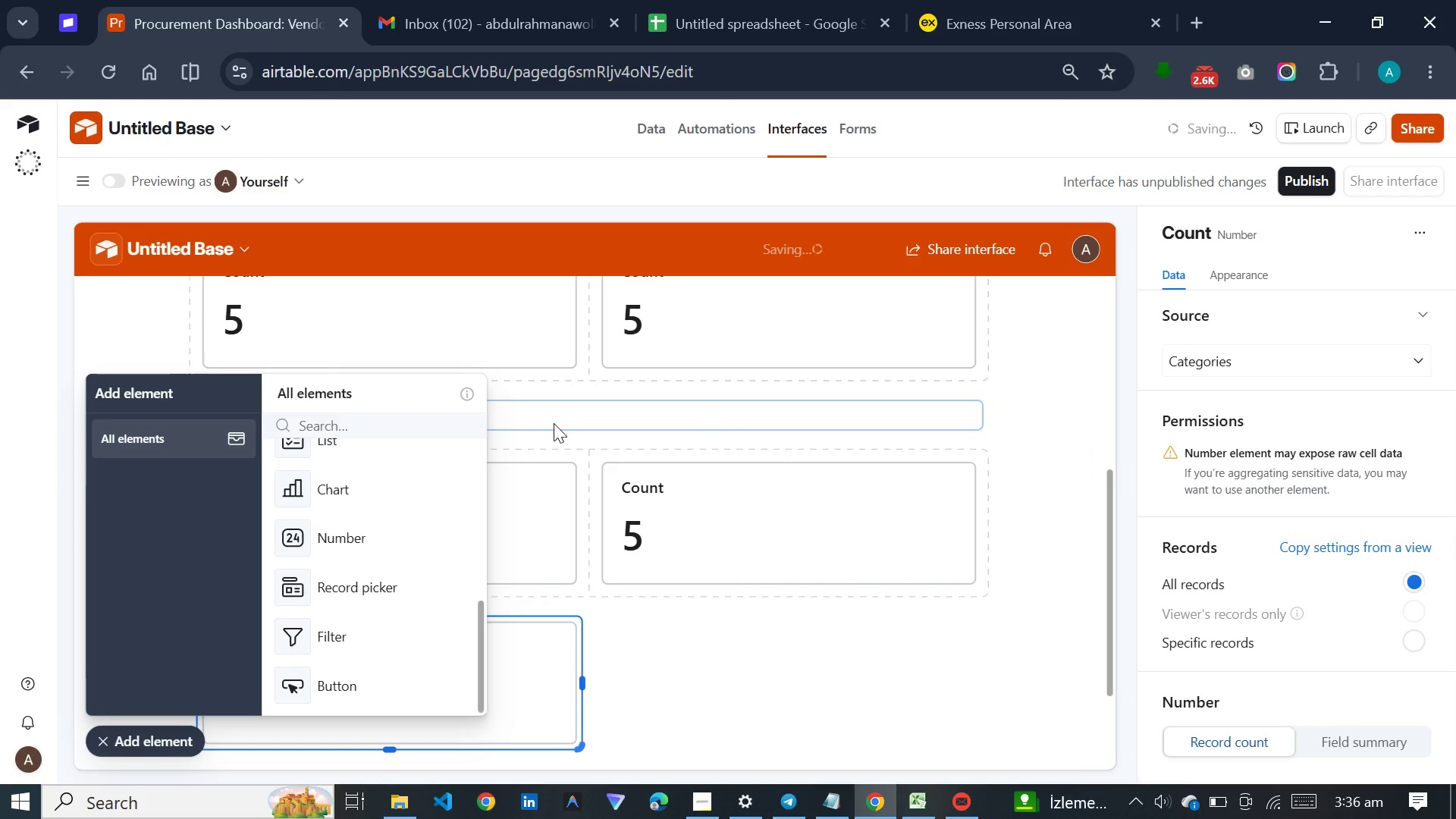 
left_click([554, 423])
 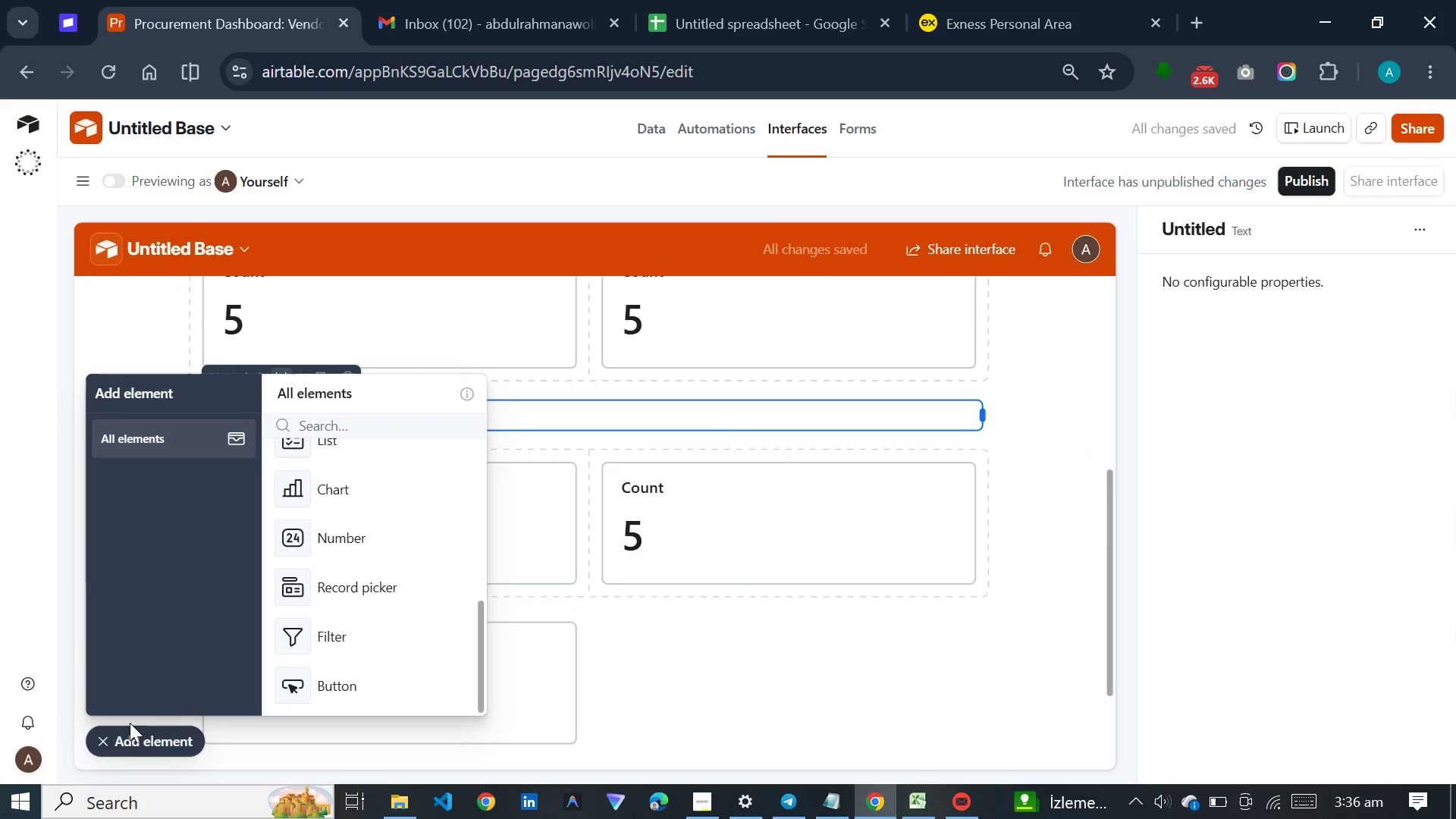 
left_click([130, 733])
 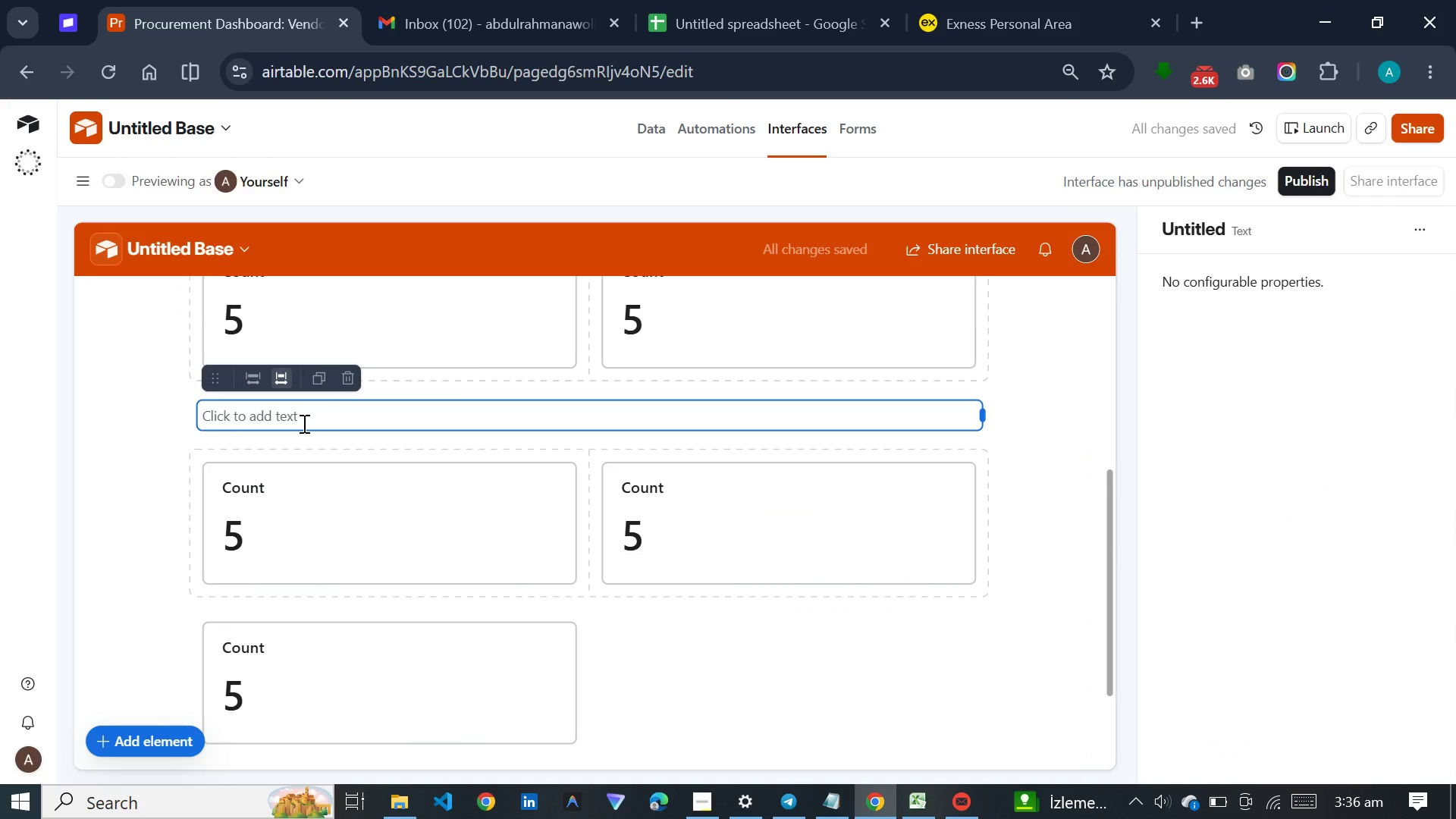 
left_click([303, 423])
 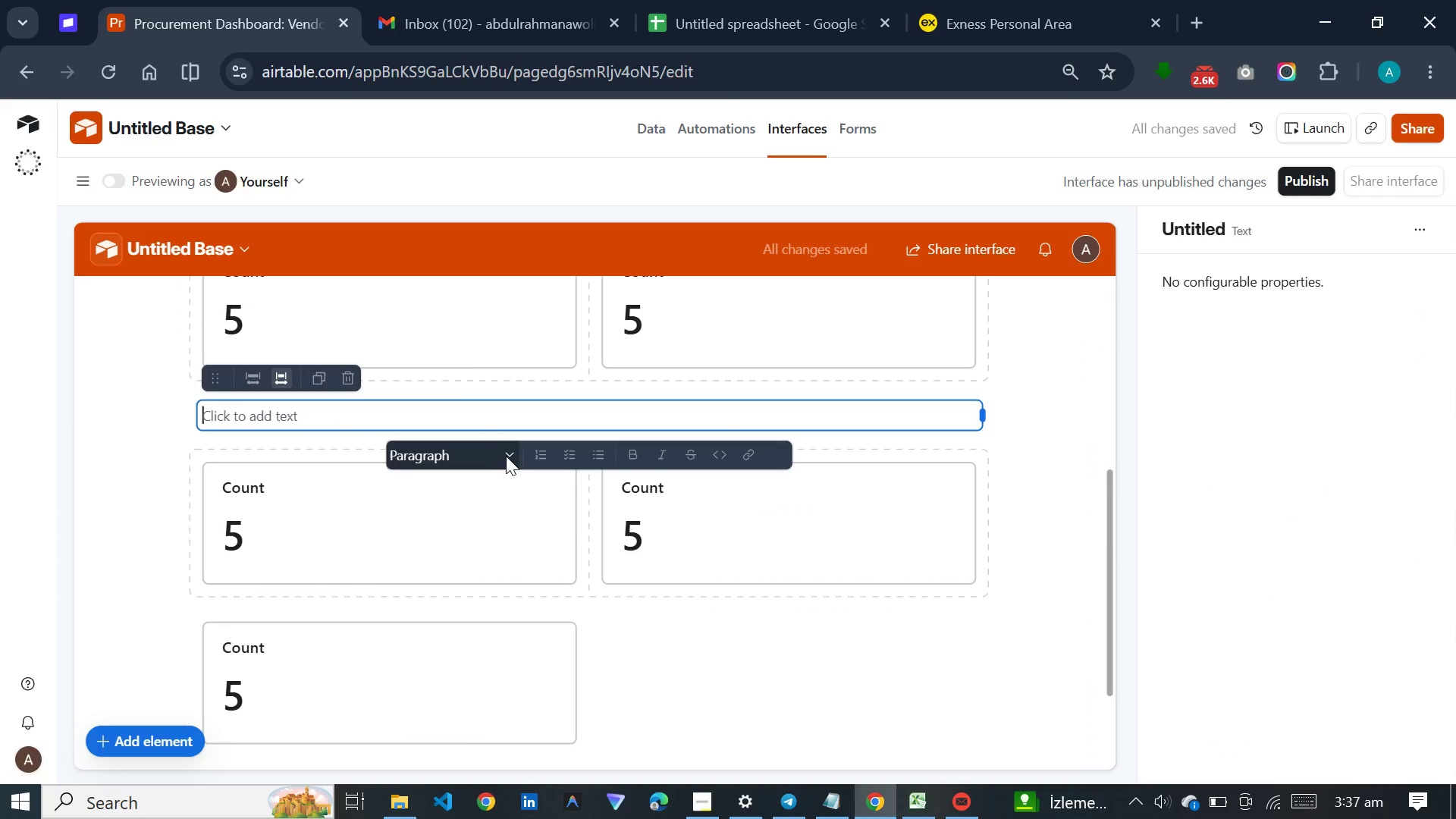 
left_click([507, 456])
 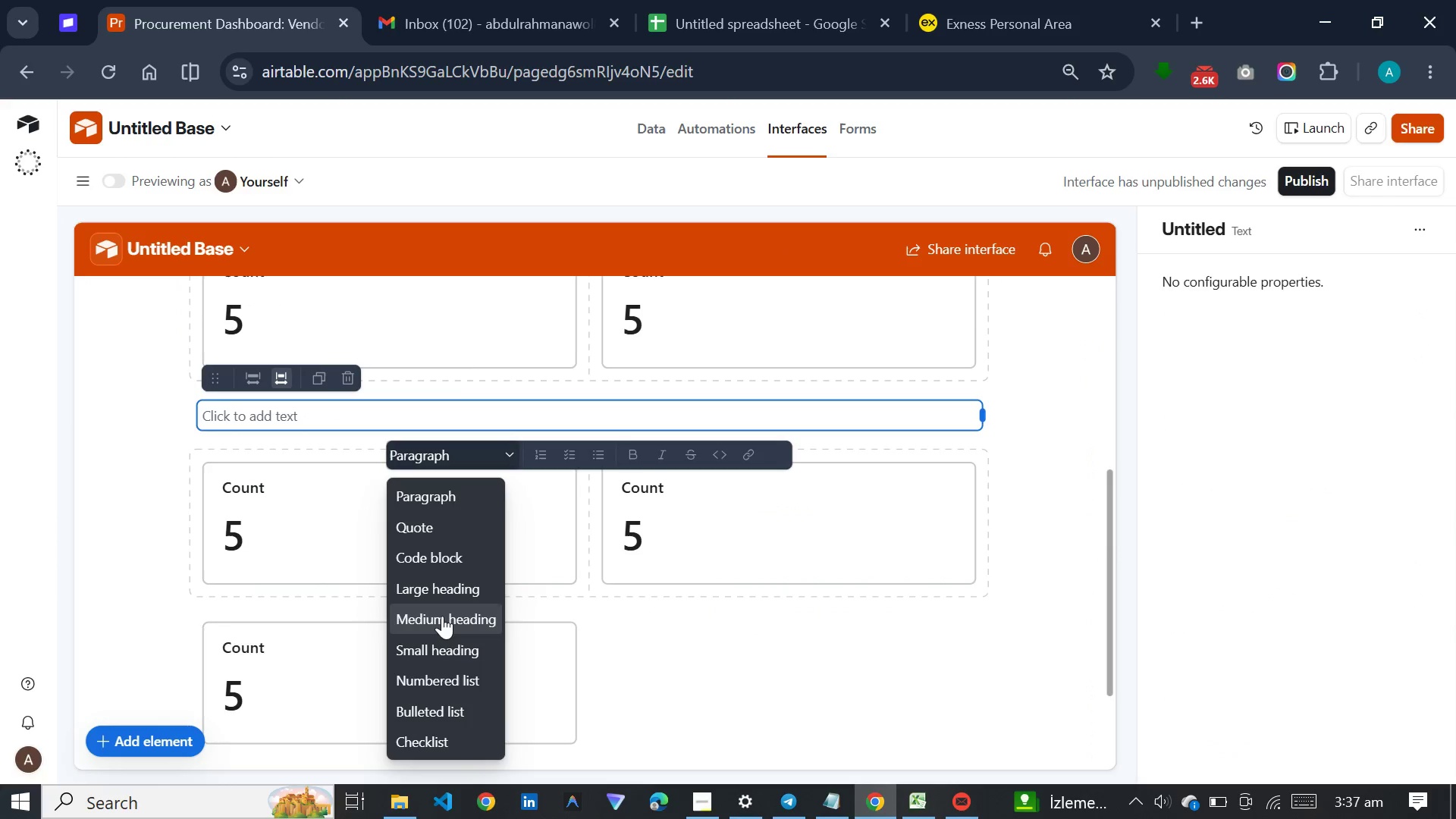 
left_click([442, 616])
 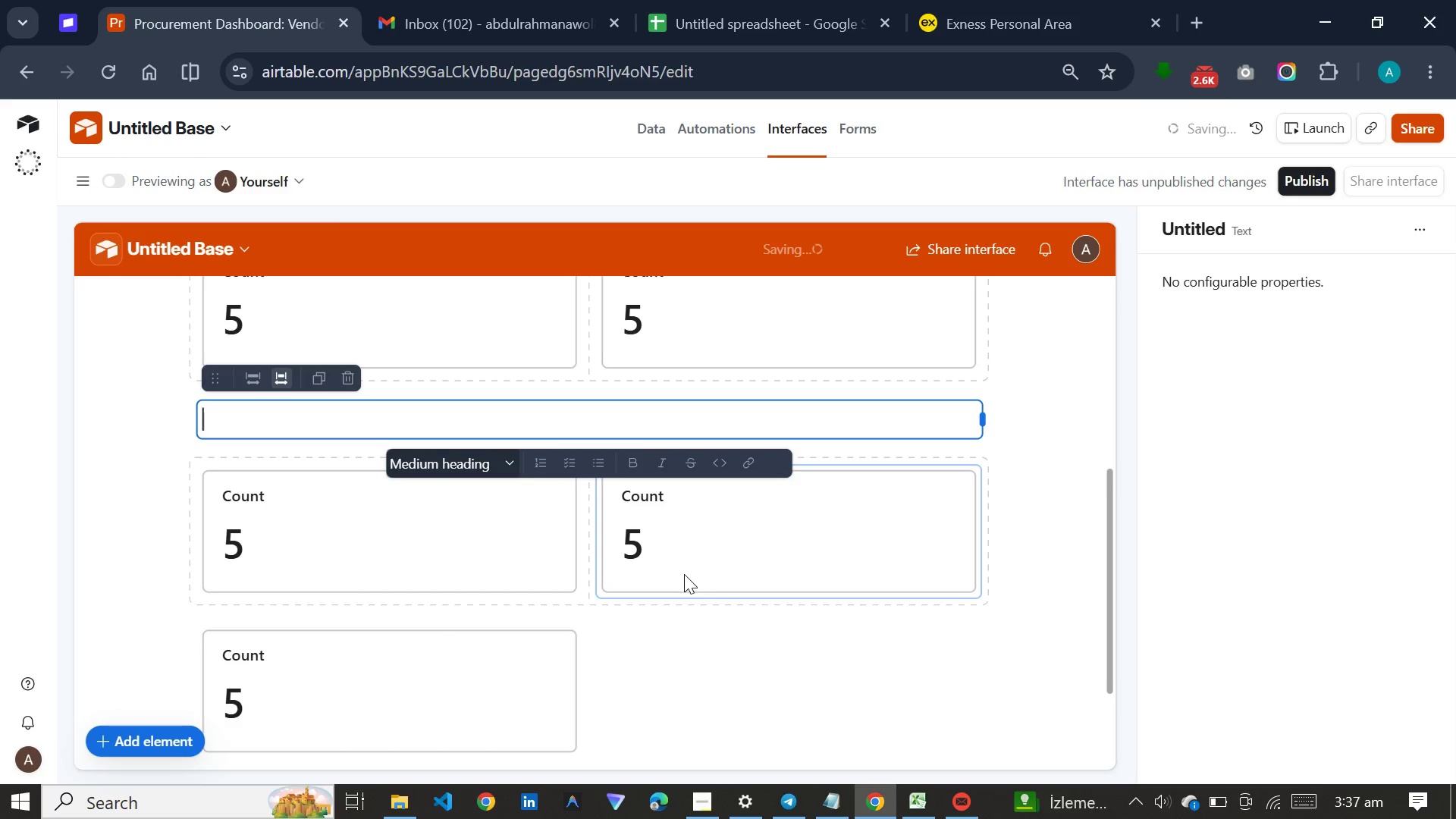 
left_click([681, 629])
 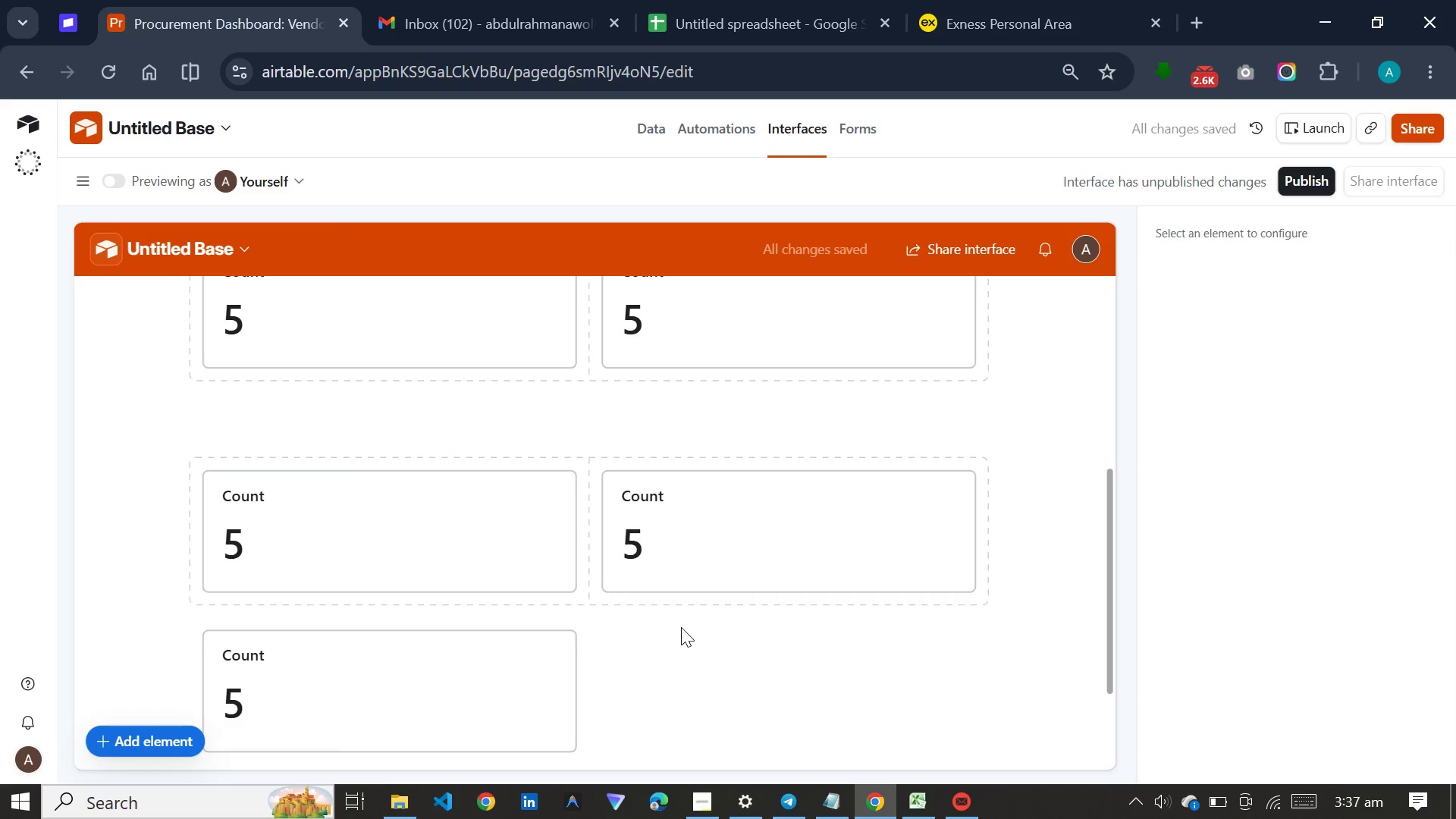 
scroll: coordinate [681, 627], scroll_direction: down, amount: 5.0
 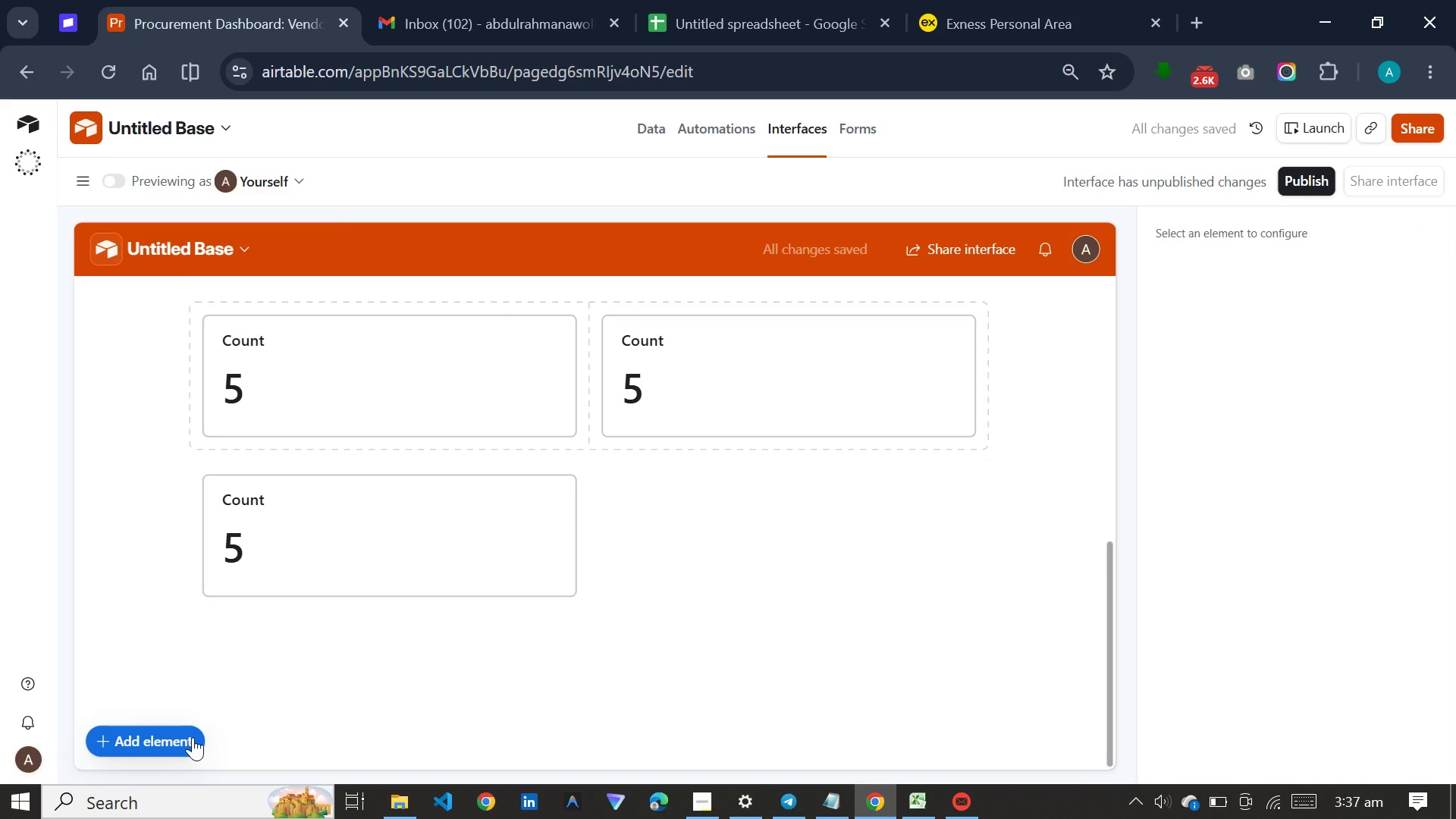 
left_click([193, 737])
 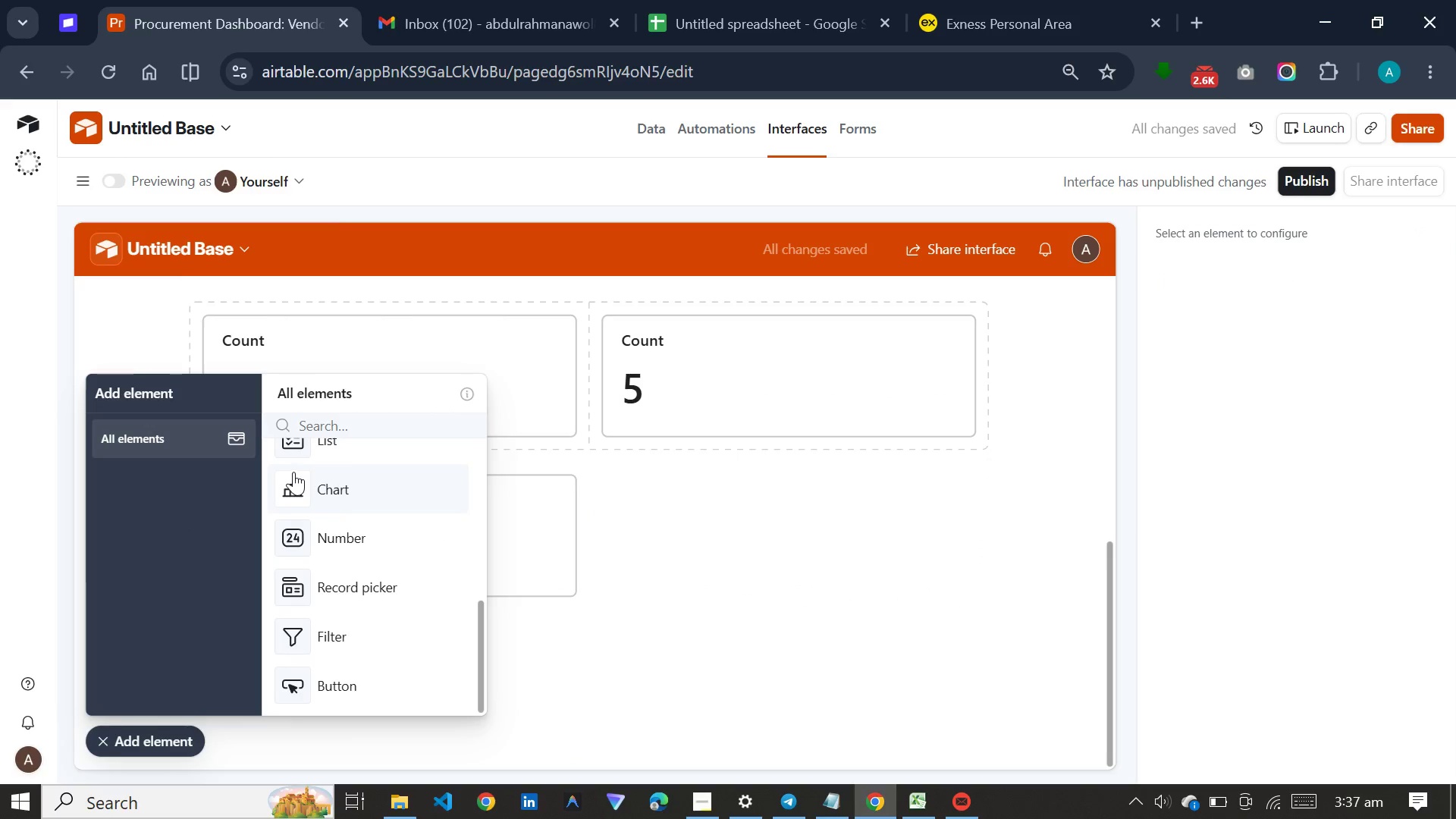 
scroll: coordinate [347, 451], scroll_direction: up, amount: 12.0
 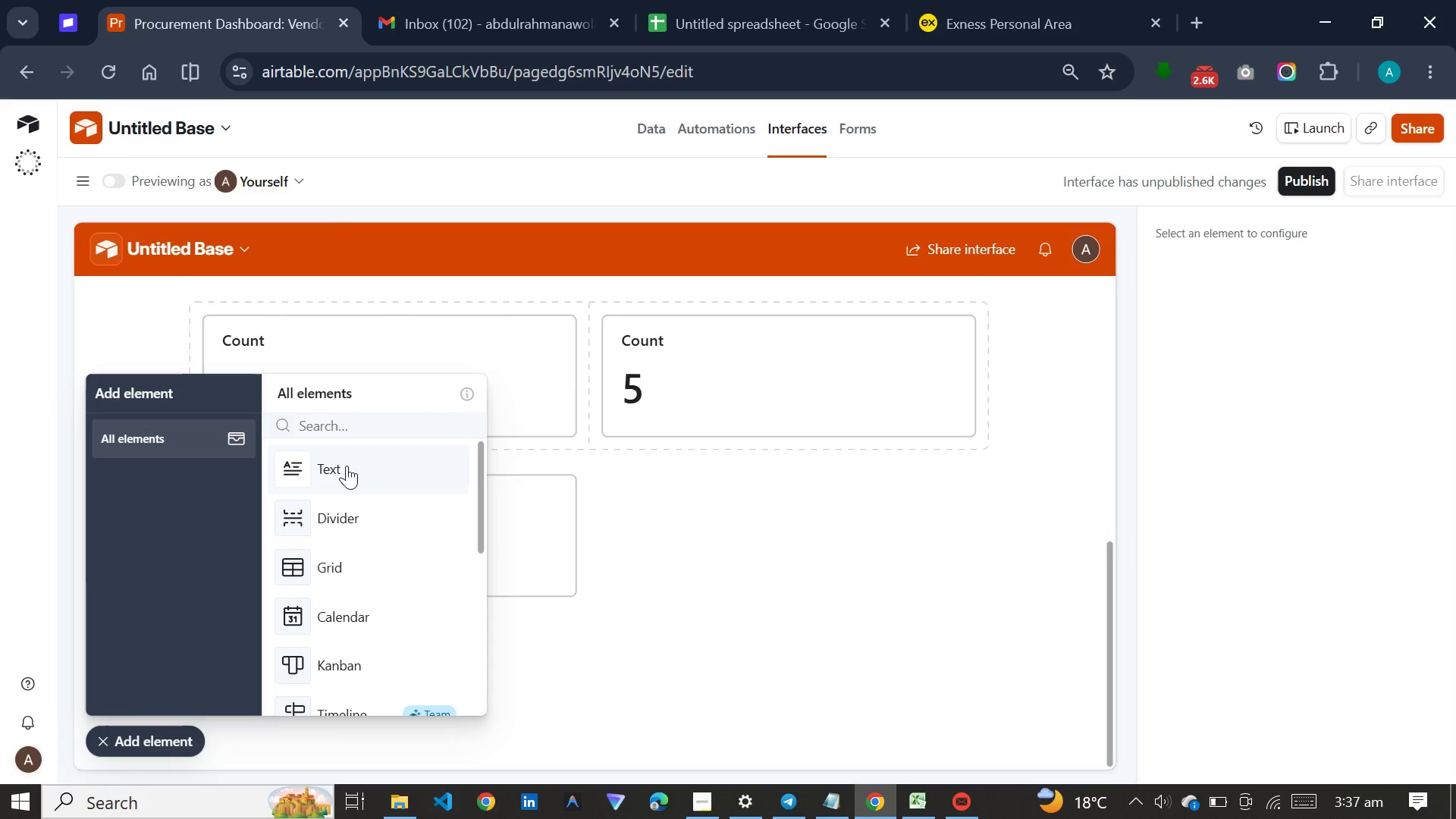 
left_click([347, 466])
 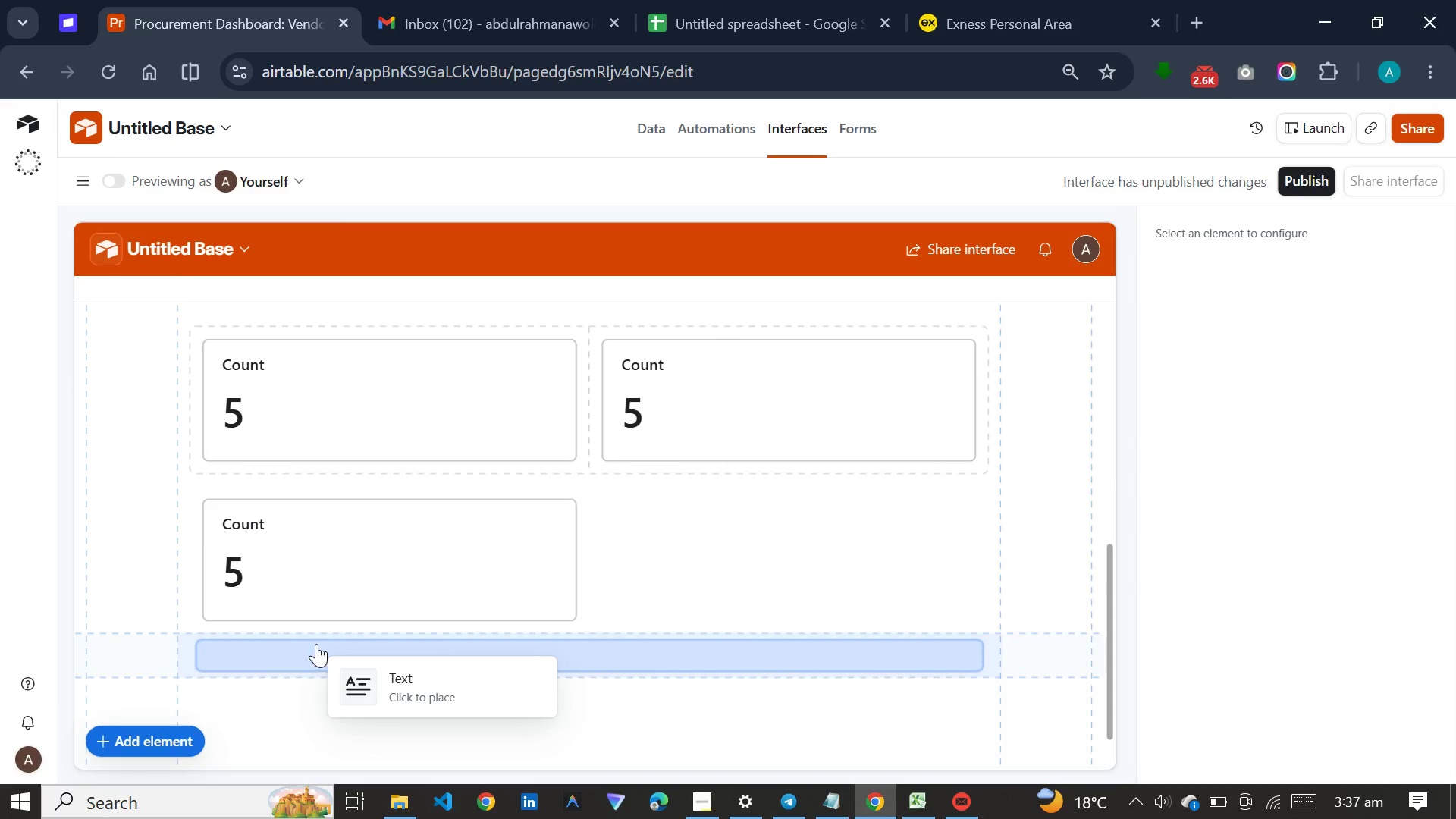 
left_click([316, 644])
 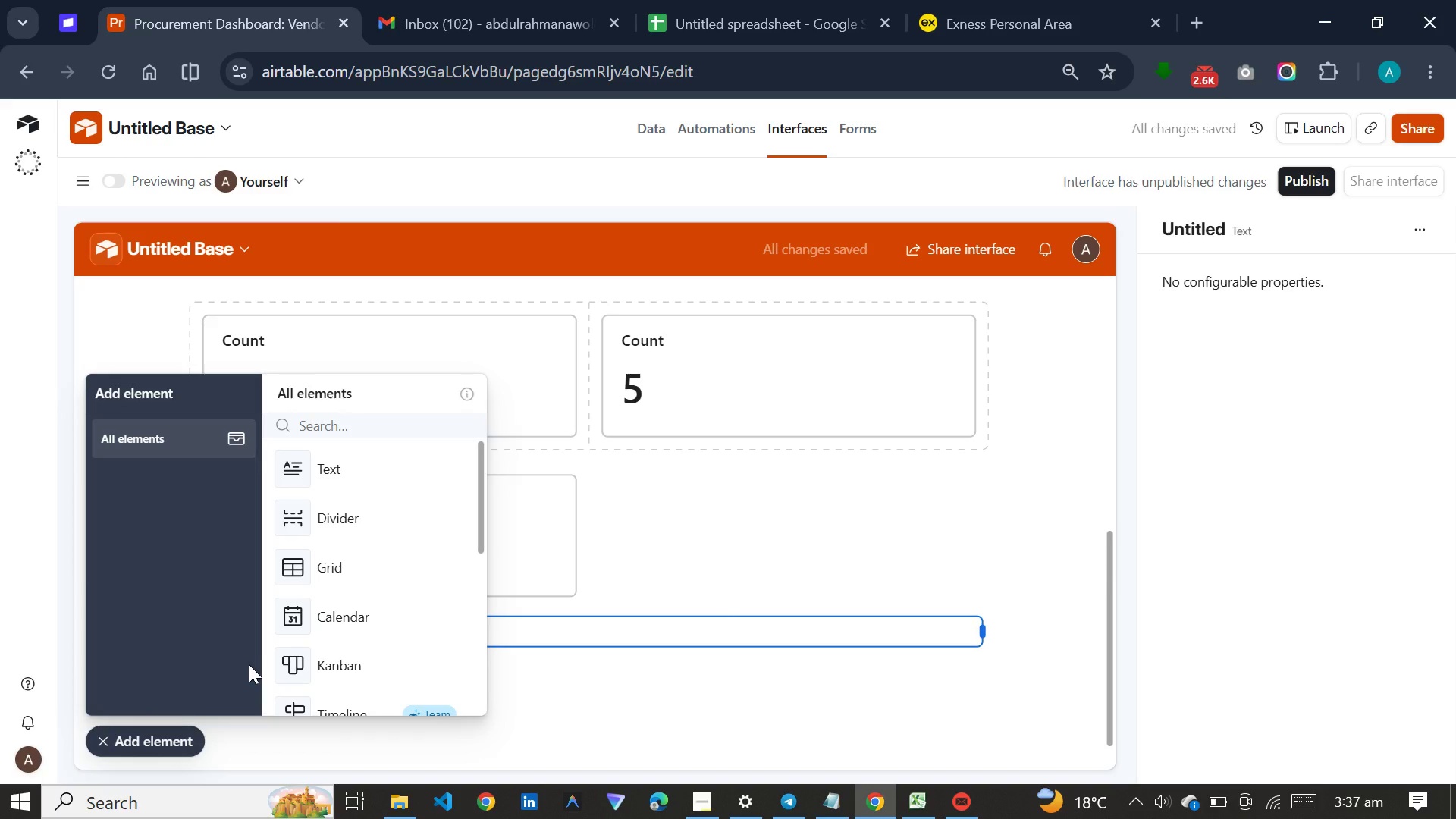 
wait(7.92)
 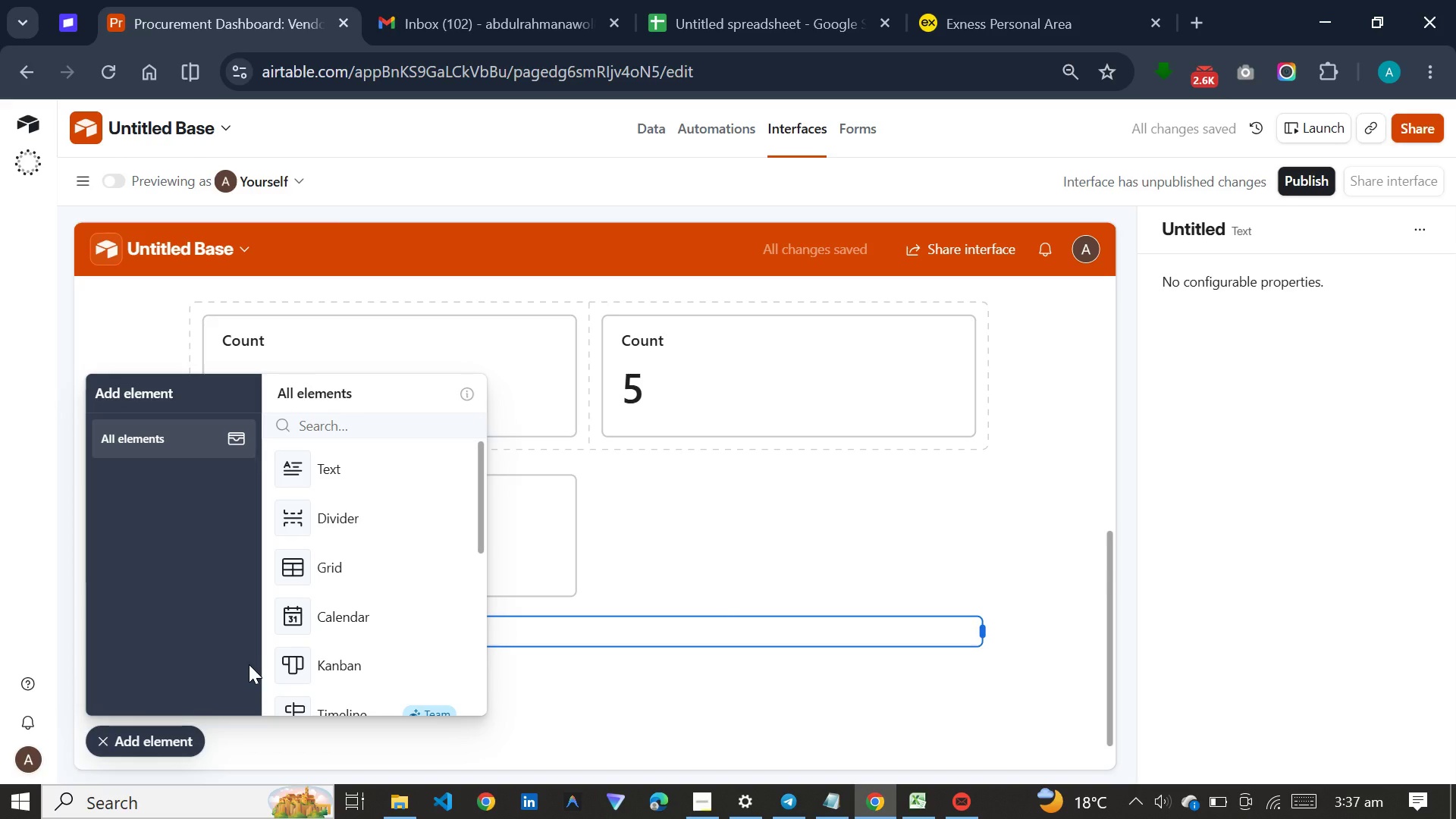 
scroll: coordinate [410, 562], scroll_direction: down, amount: 12.0
 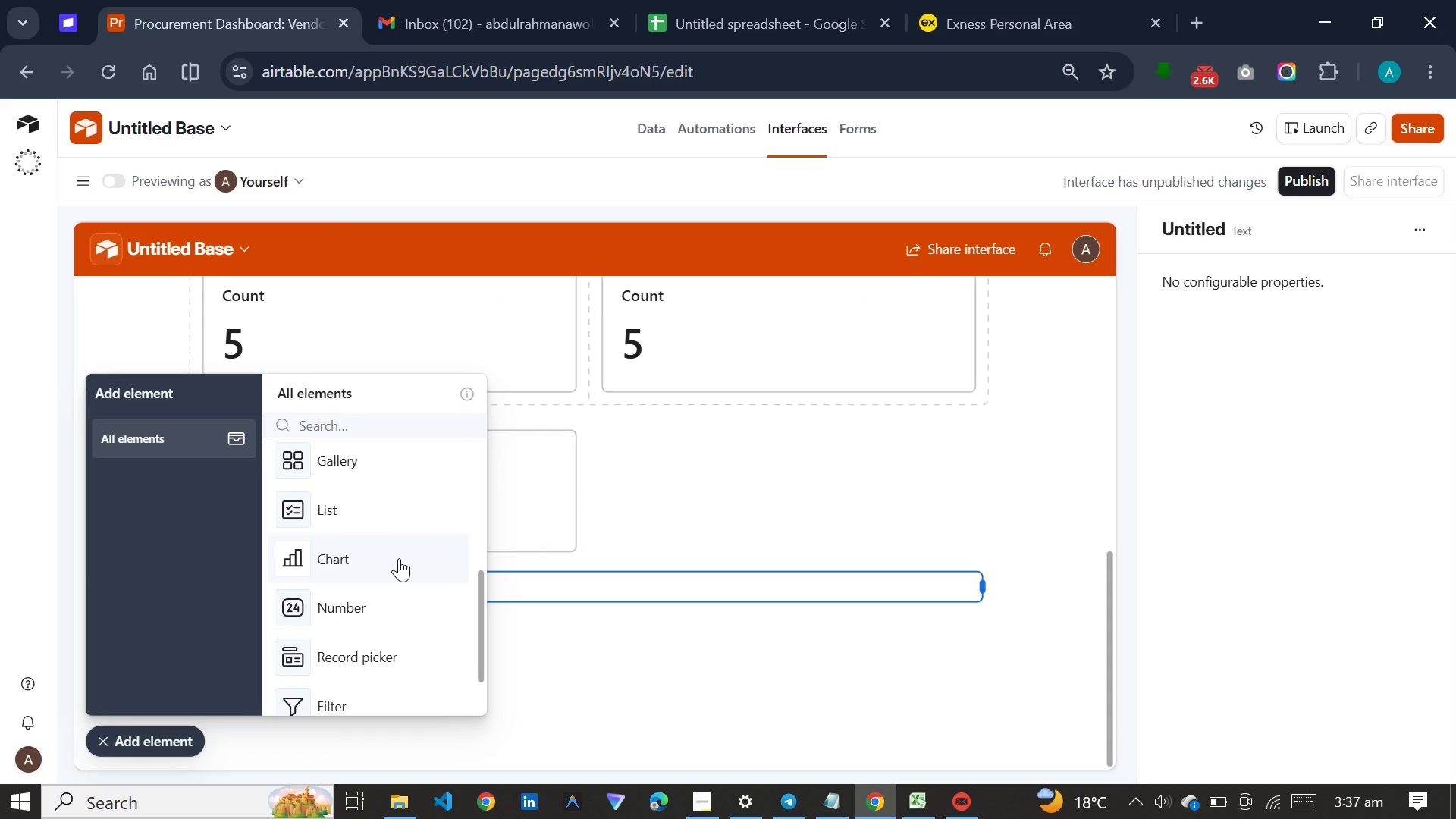 
left_click([399, 558])
 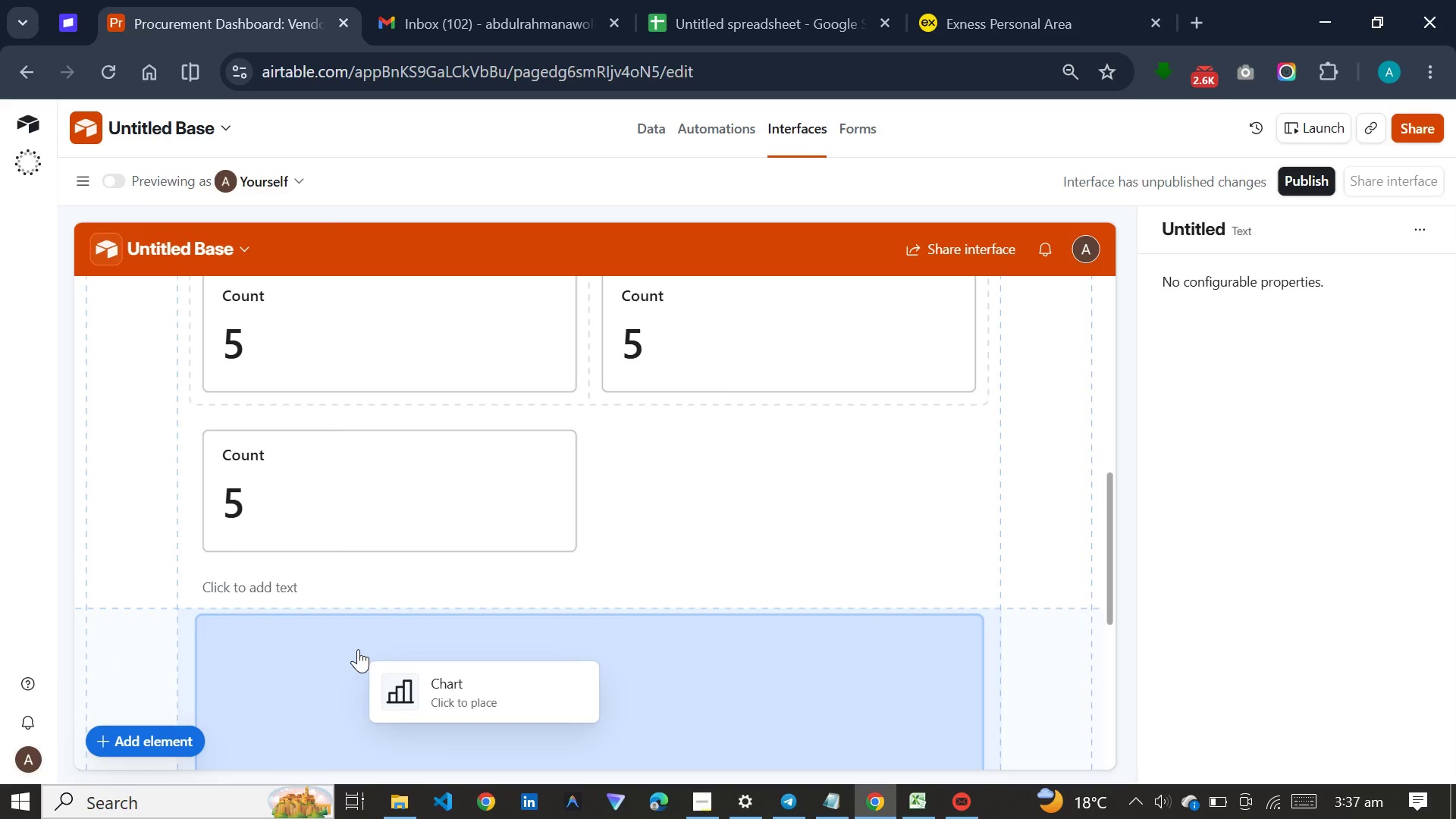 
left_click([358, 649])
 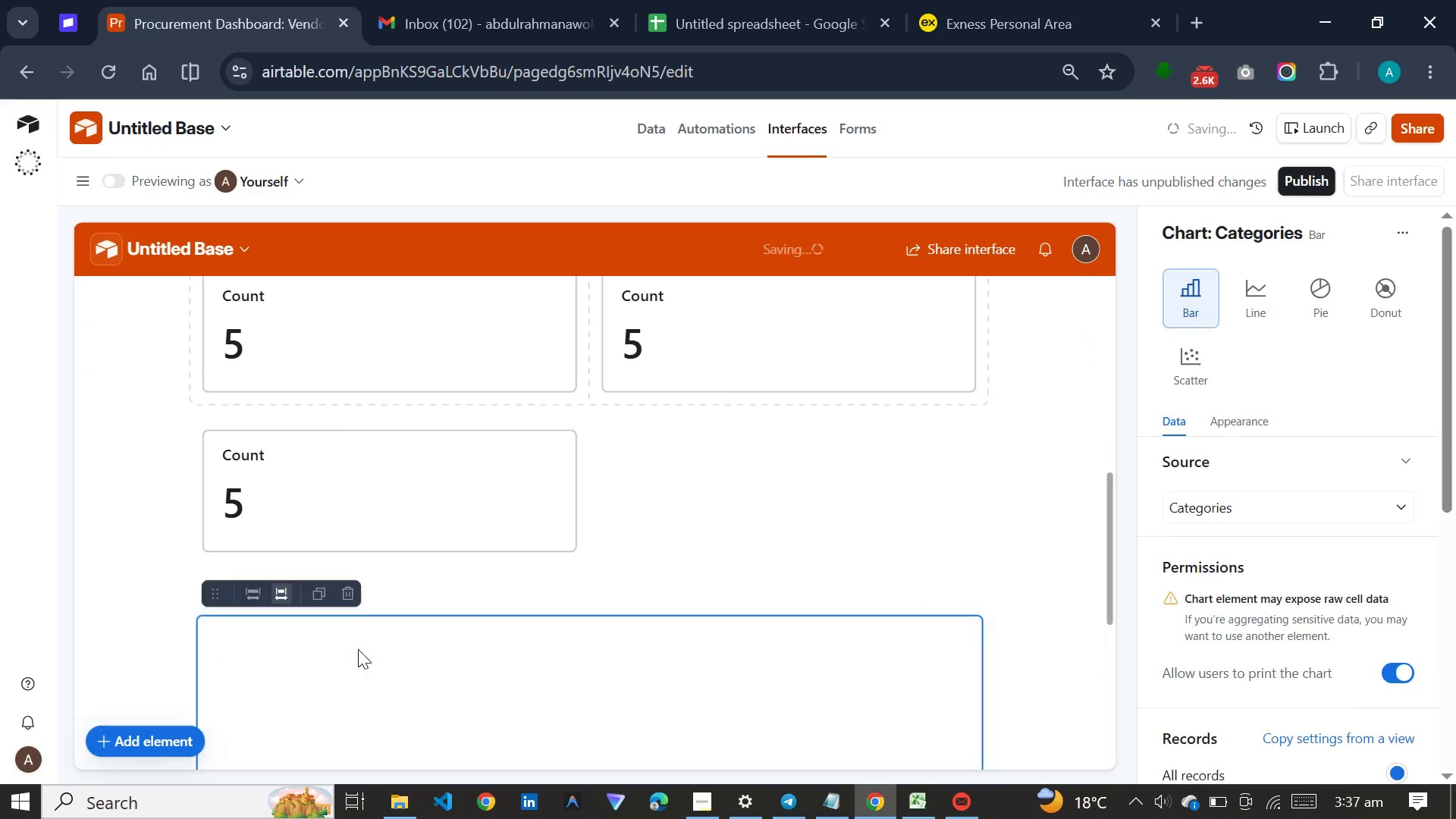 
left_click([358, 649])
 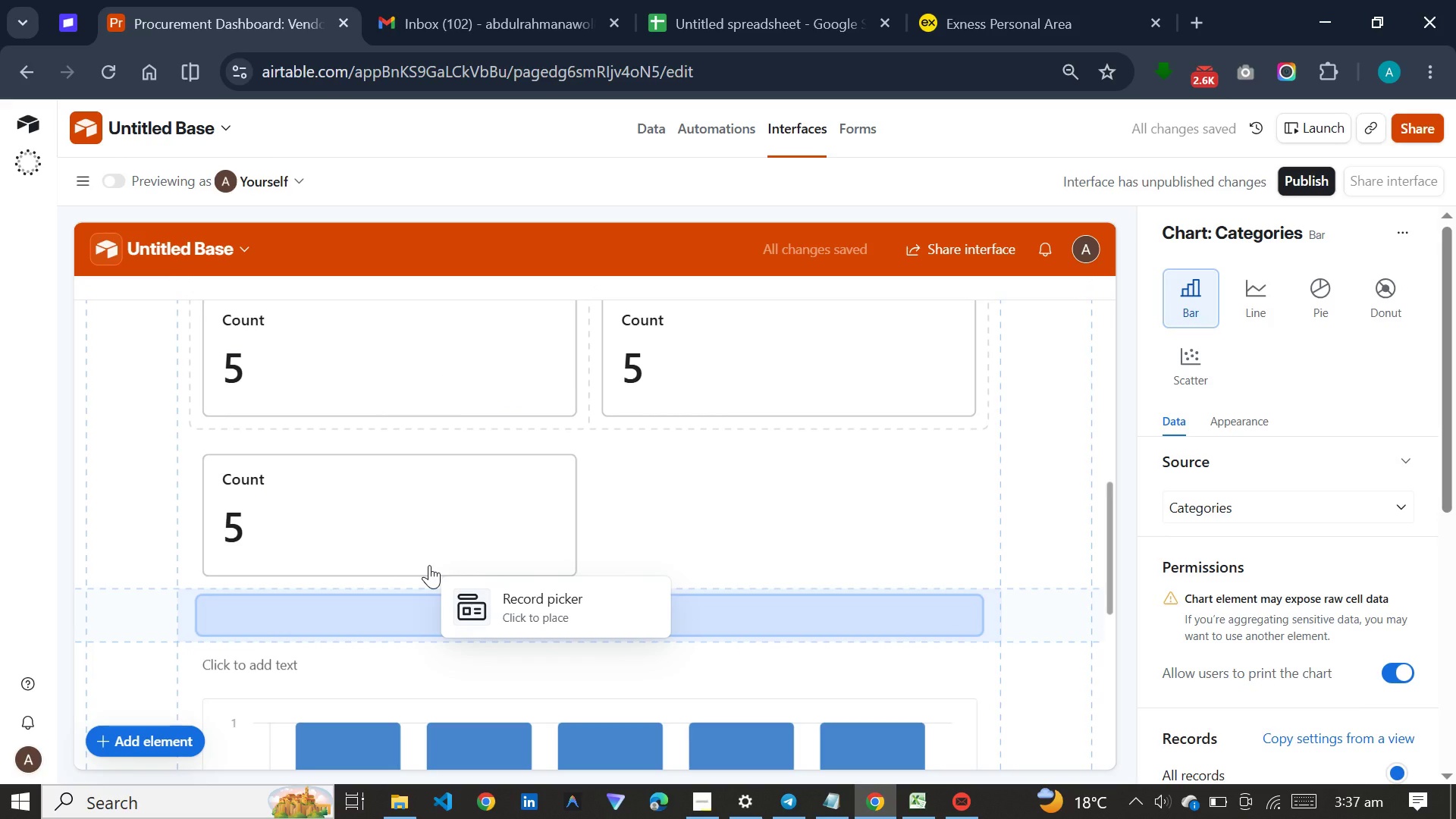 
left_click([429, 565])
 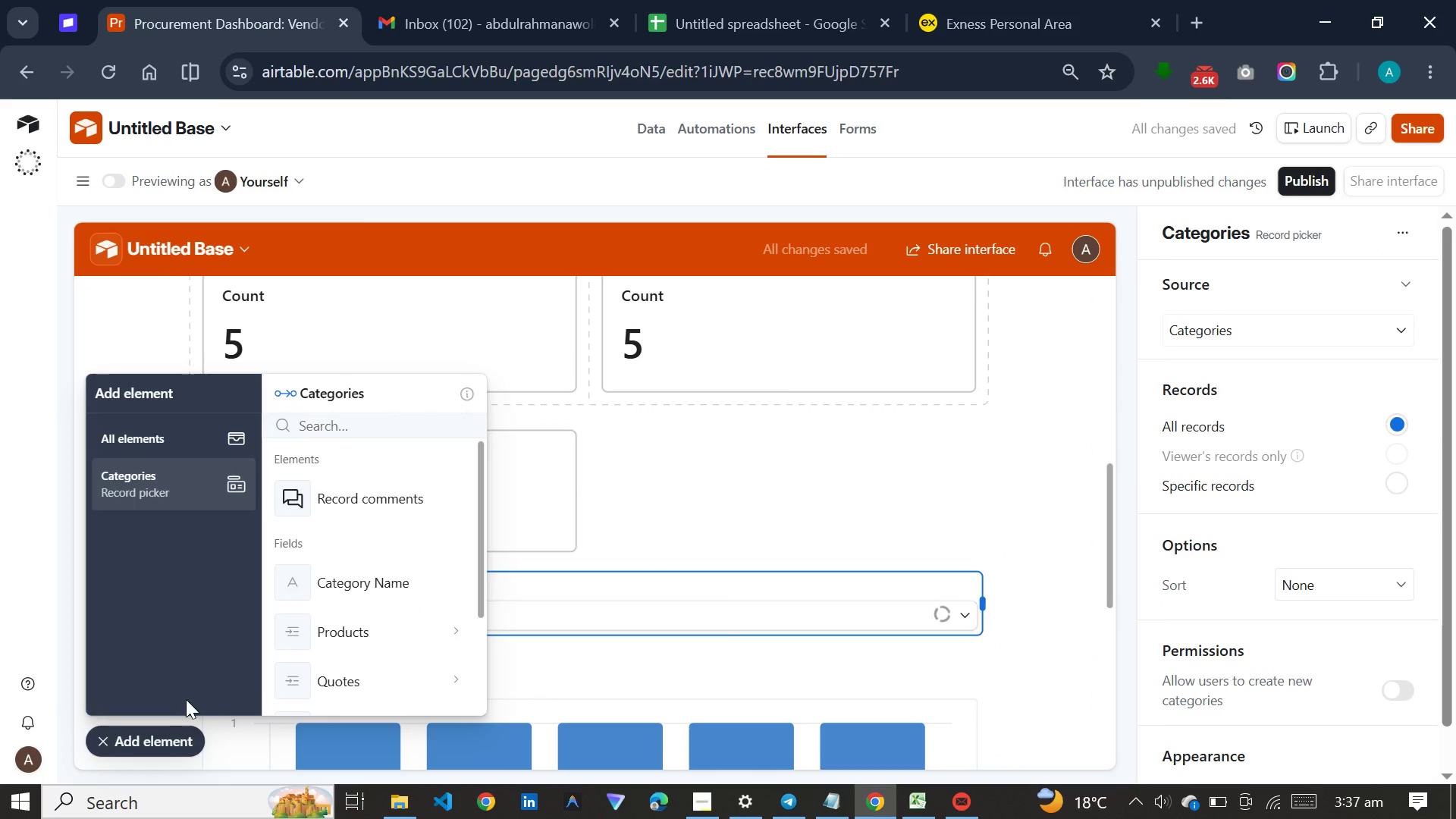 
left_click([162, 741])
 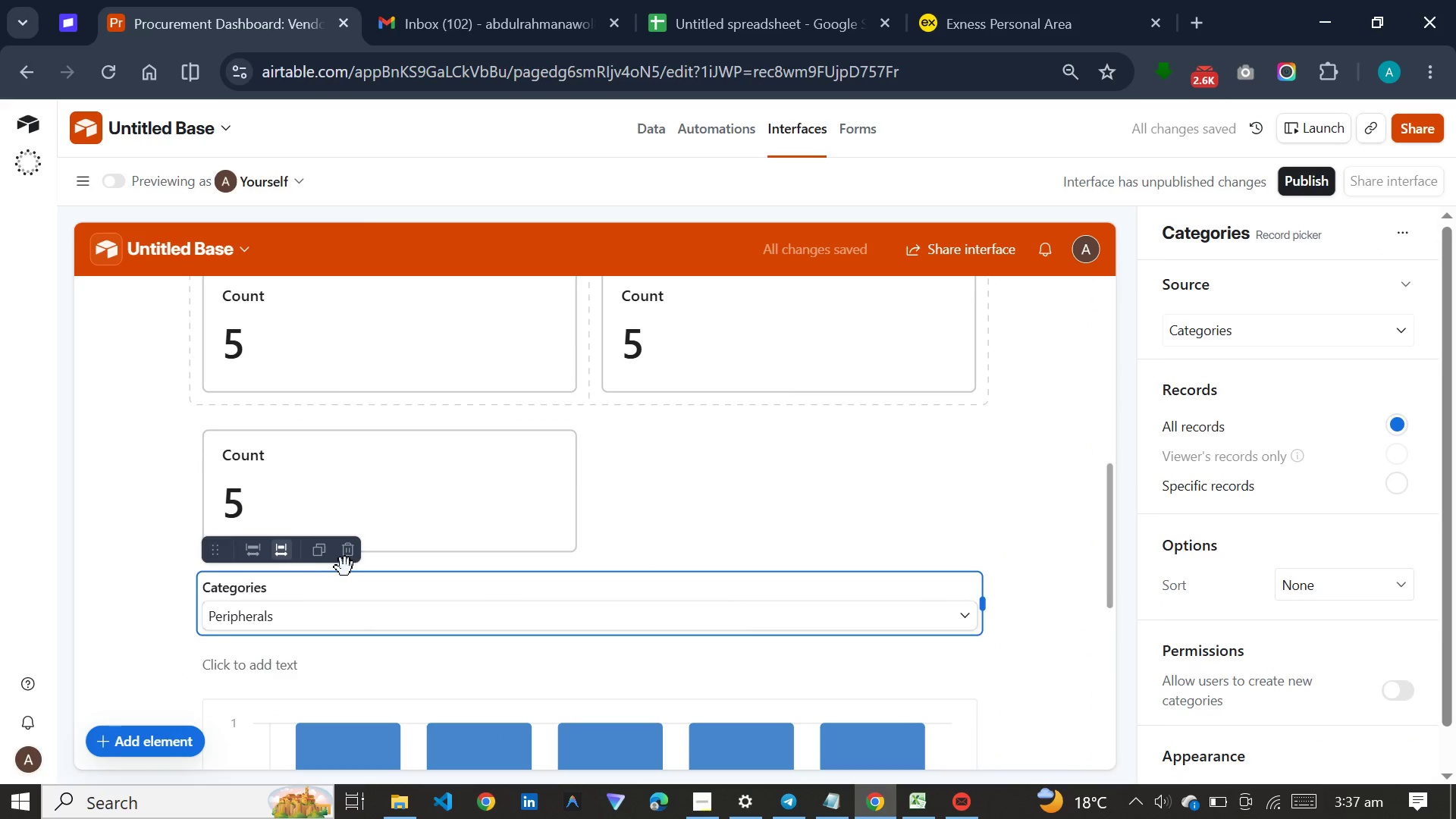 
left_click([350, 567])
 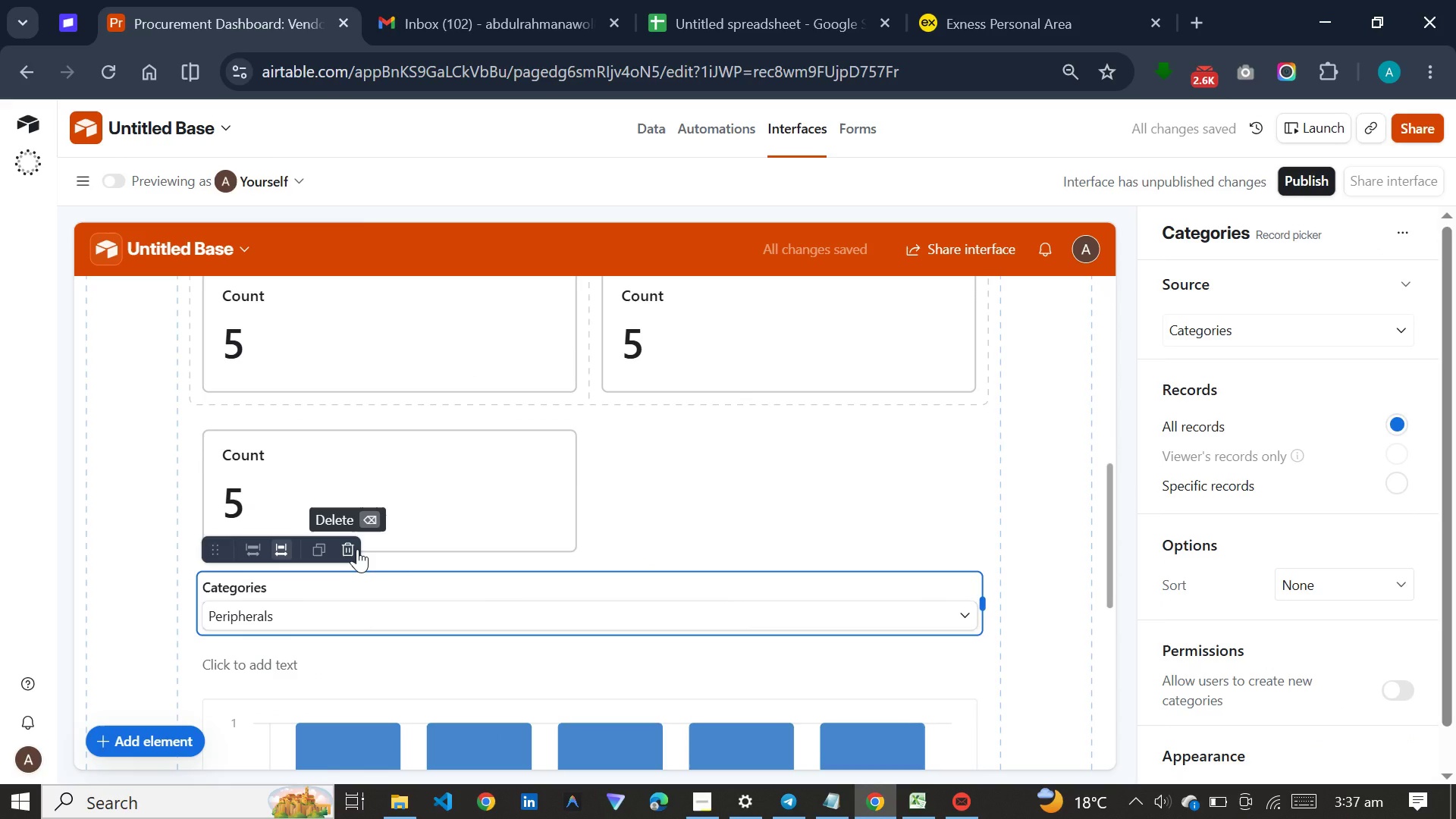 
left_click([357, 549])
 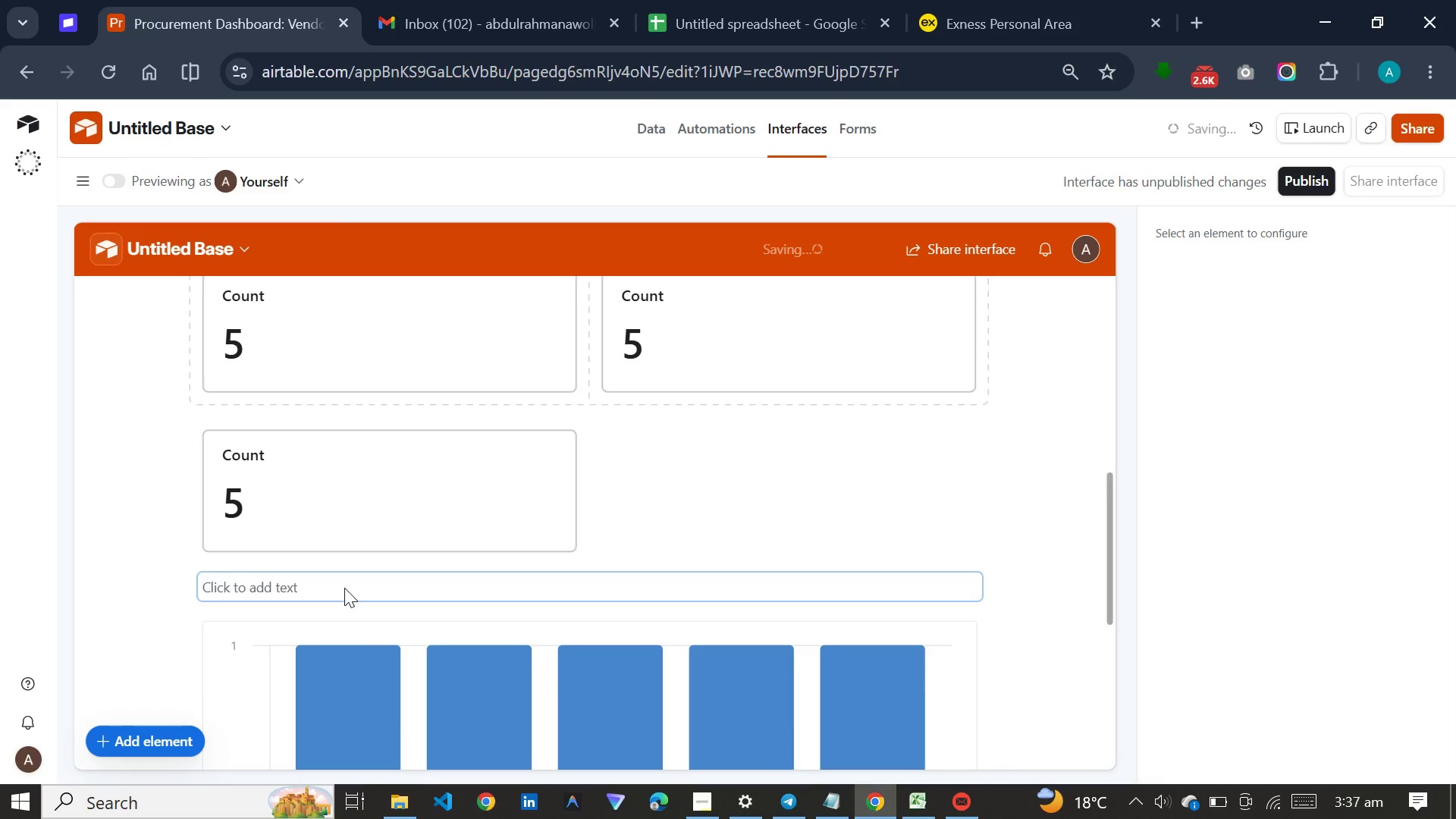 
left_click([344, 588])
 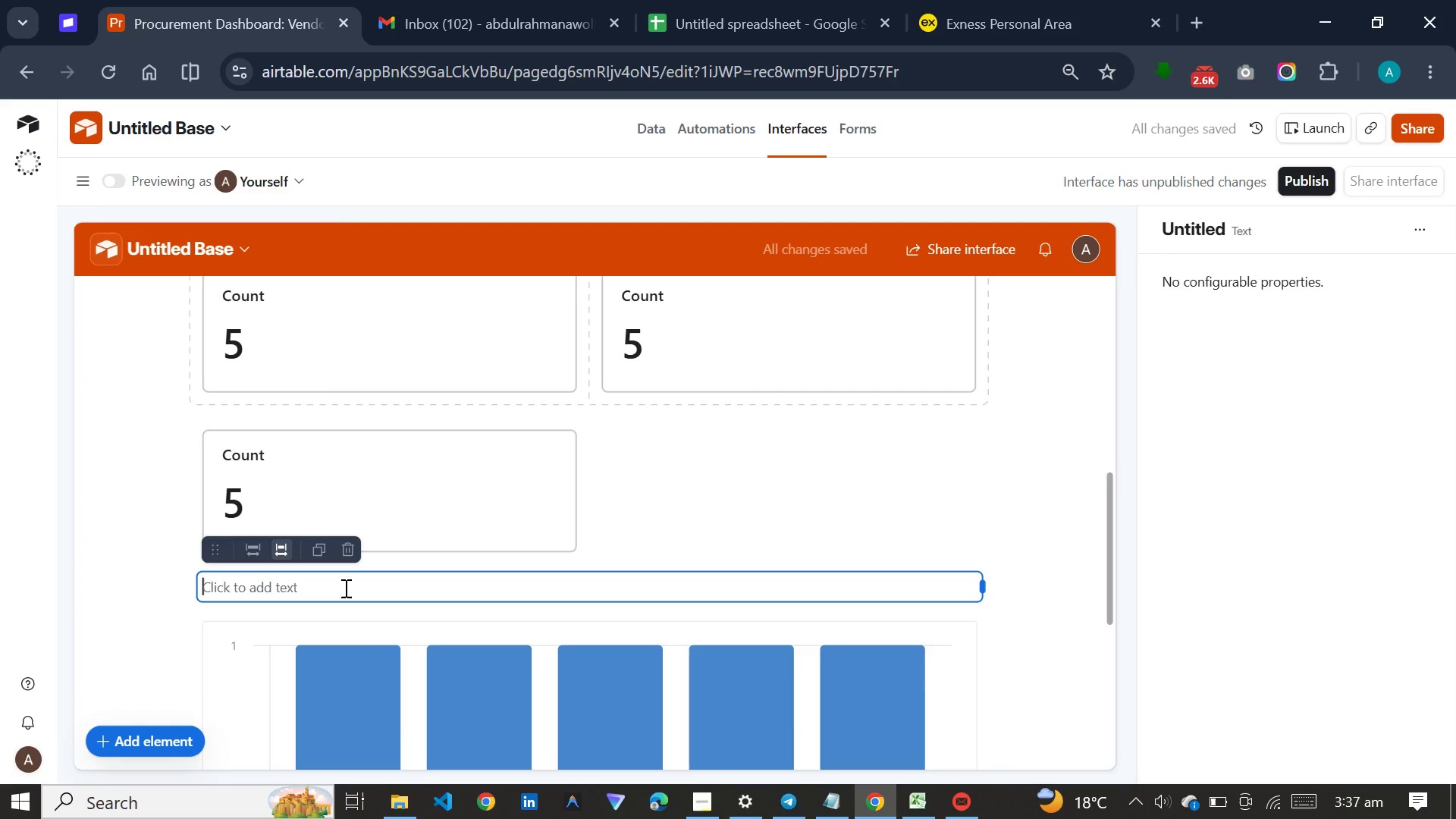 
left_click([344, 588])
 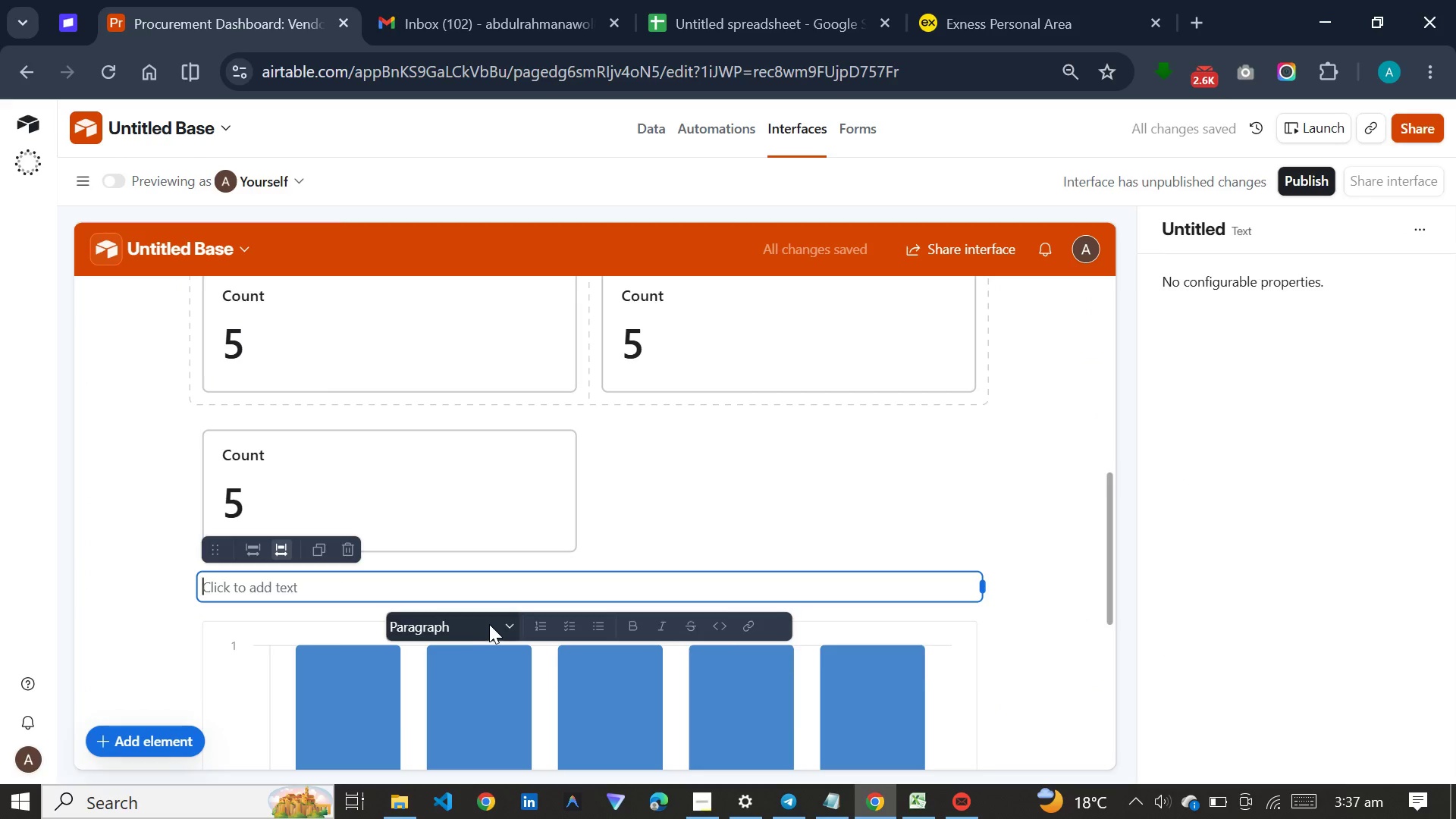 
left_click([498, 624])
 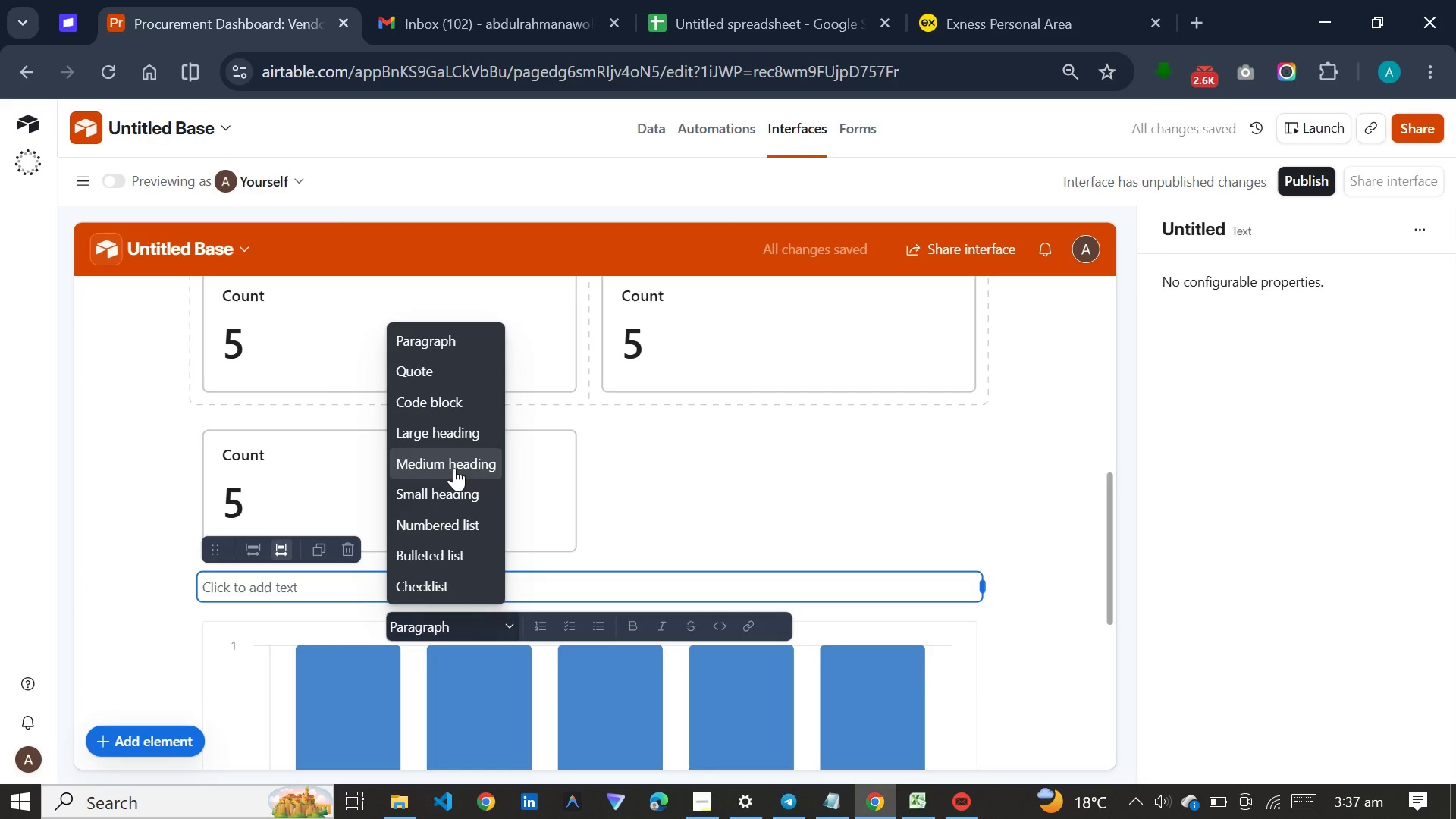 
left_click([454, 468])
 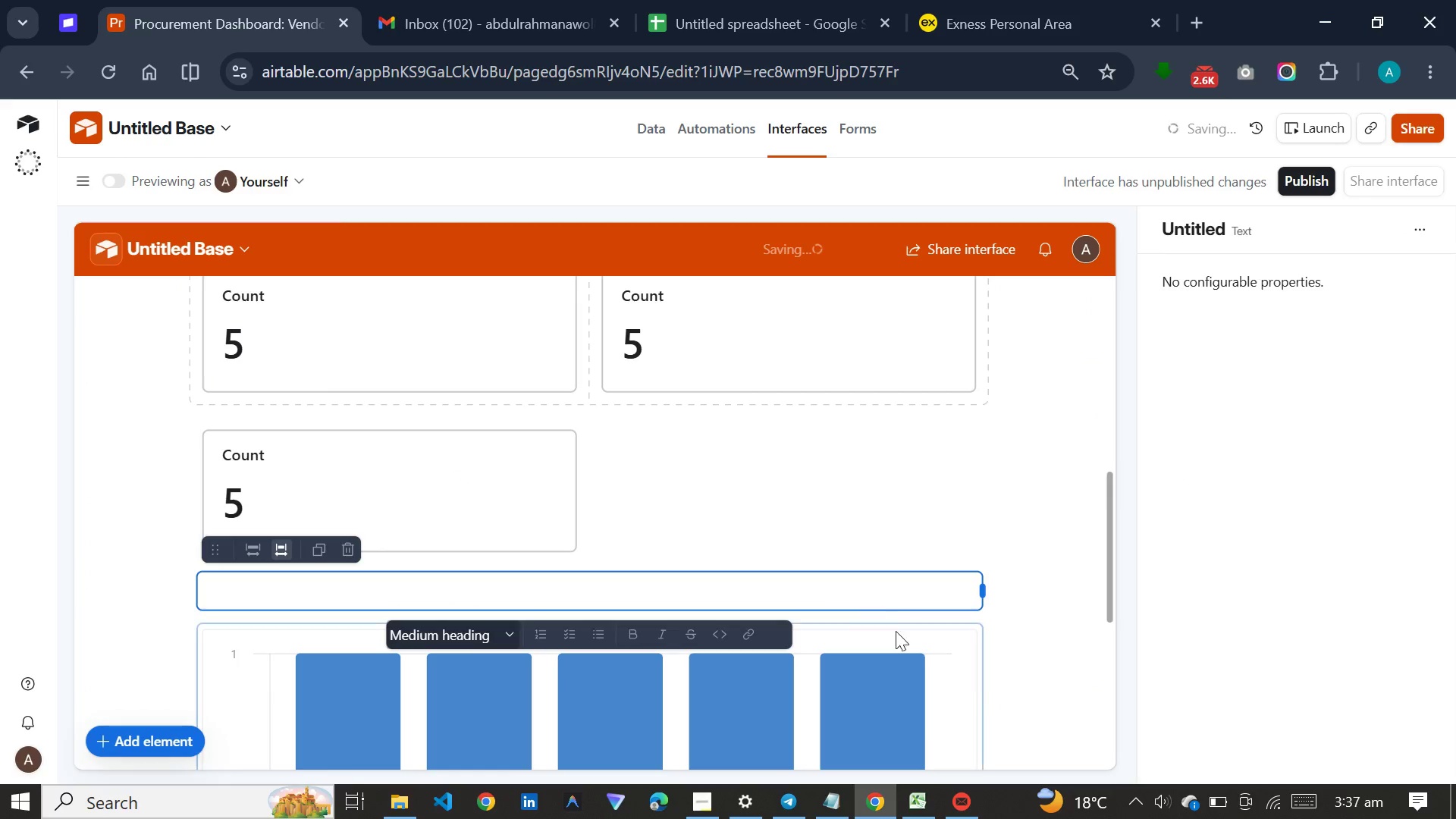 
left_click([988, 682])
 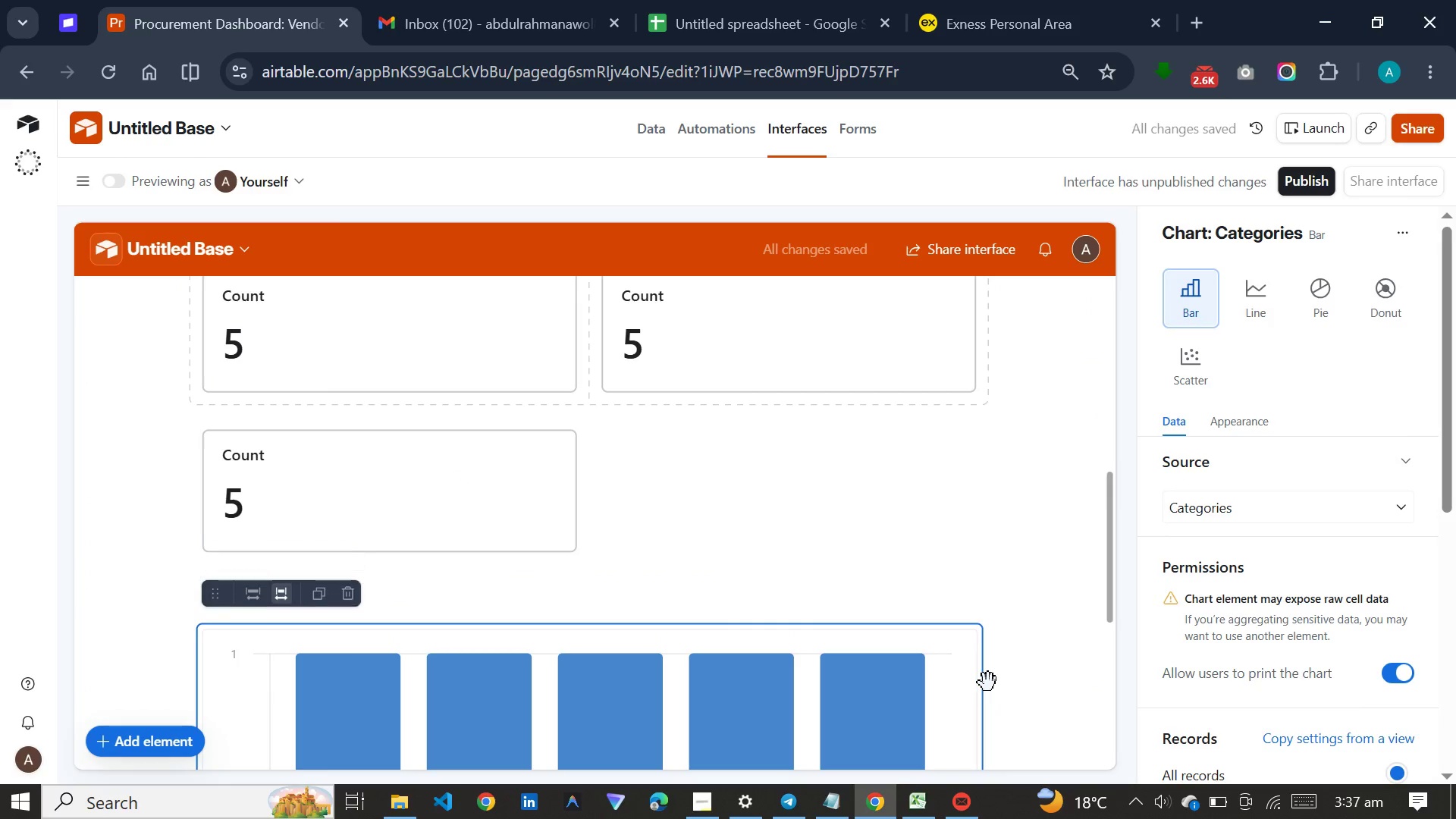 
scroll: coordinate [988, 682], scroll_direction: down, amount: 15.0
 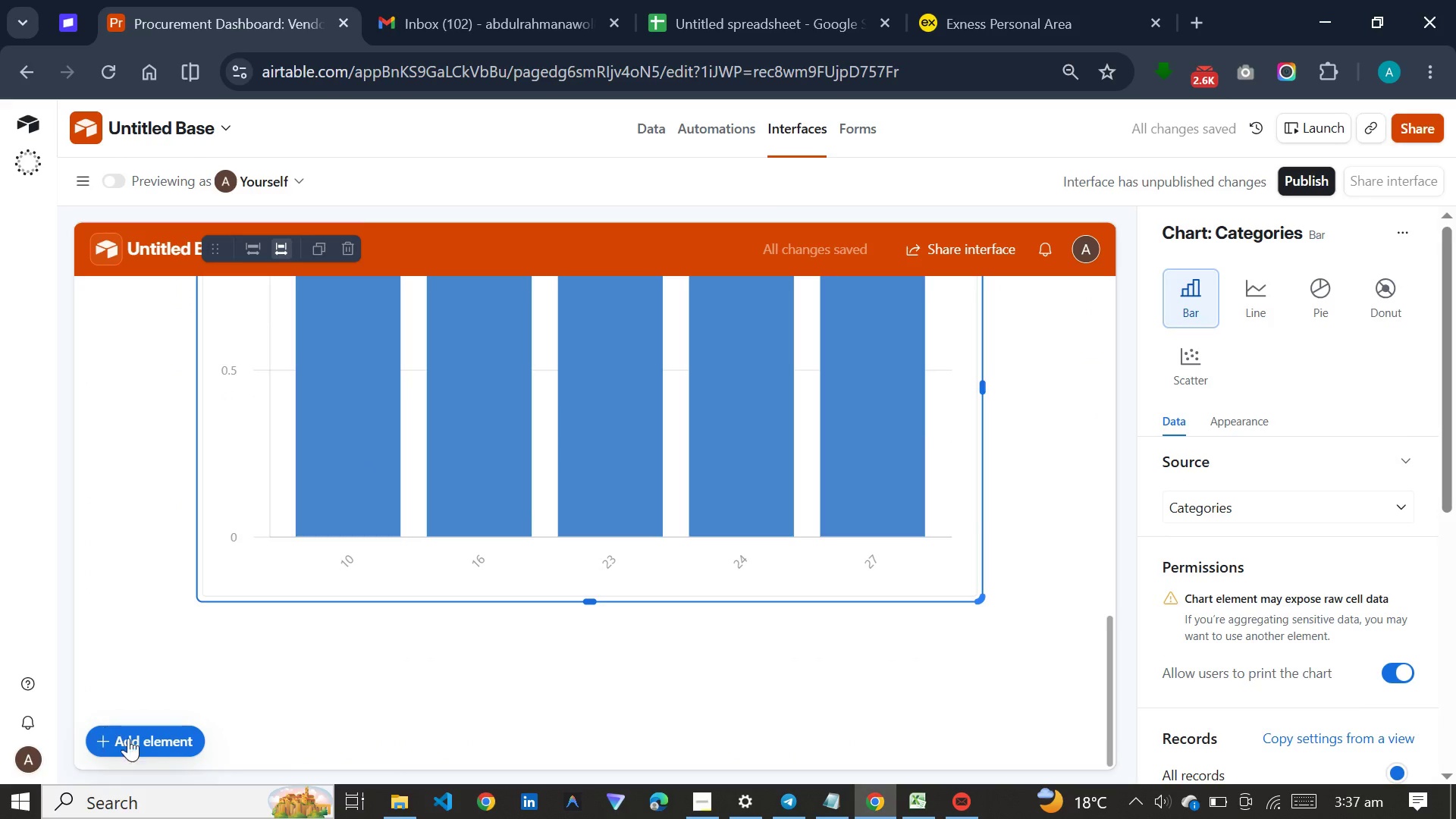 
left_click([146, 739])
 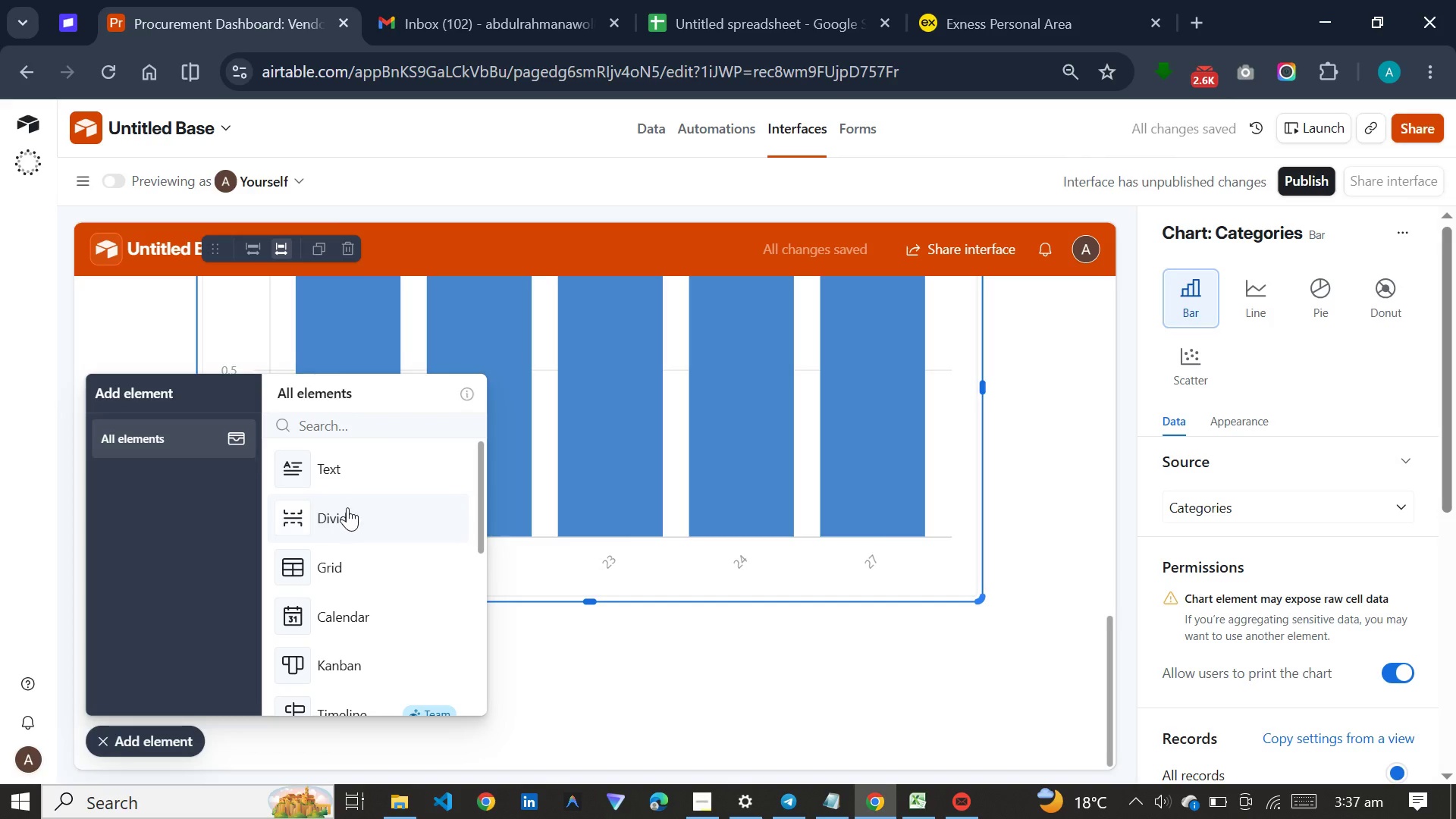 
scroll: coordinate [347, 507], scroll_direction: down, amount: 7.0
 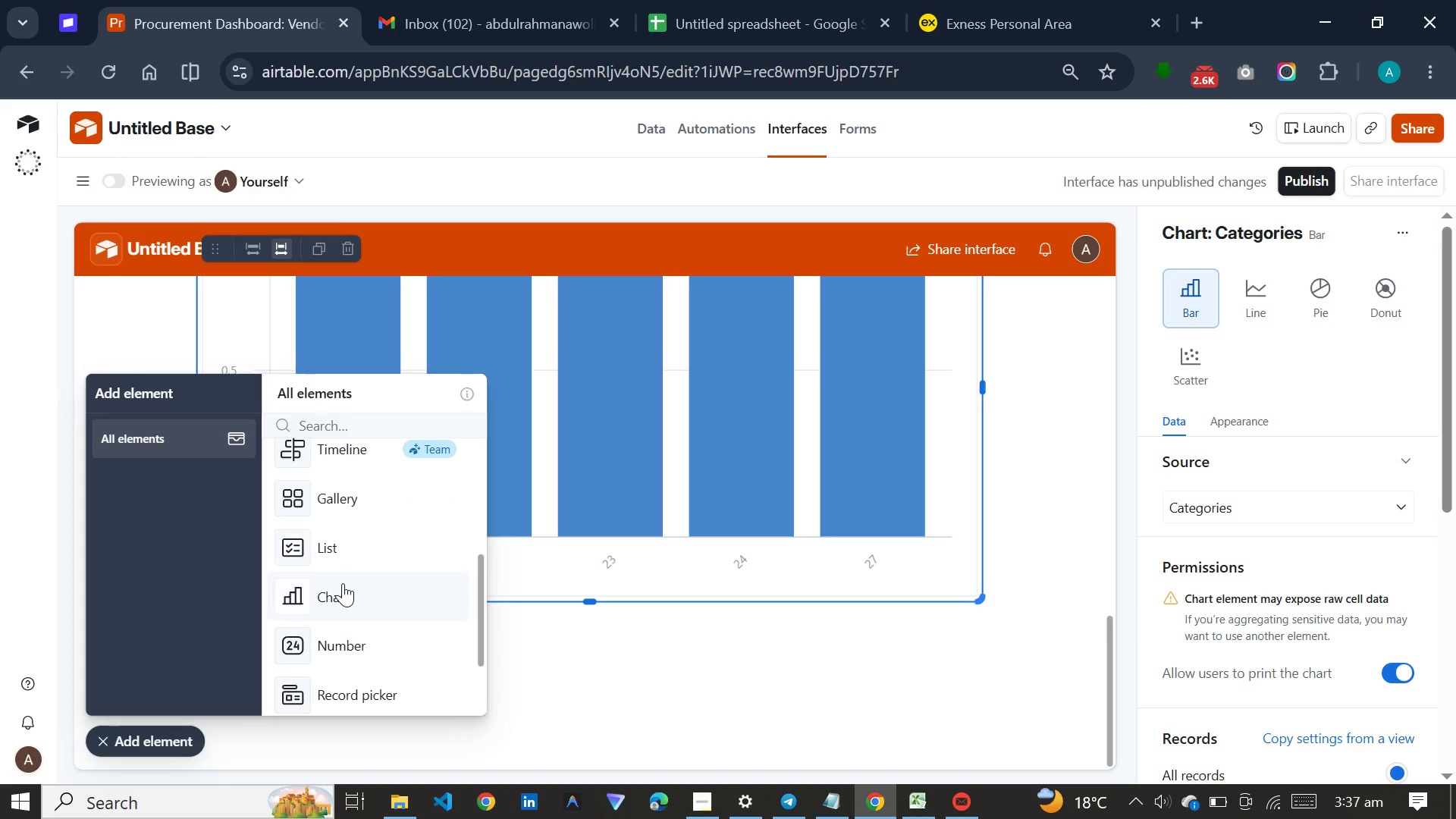 
left_click([343, 583])
 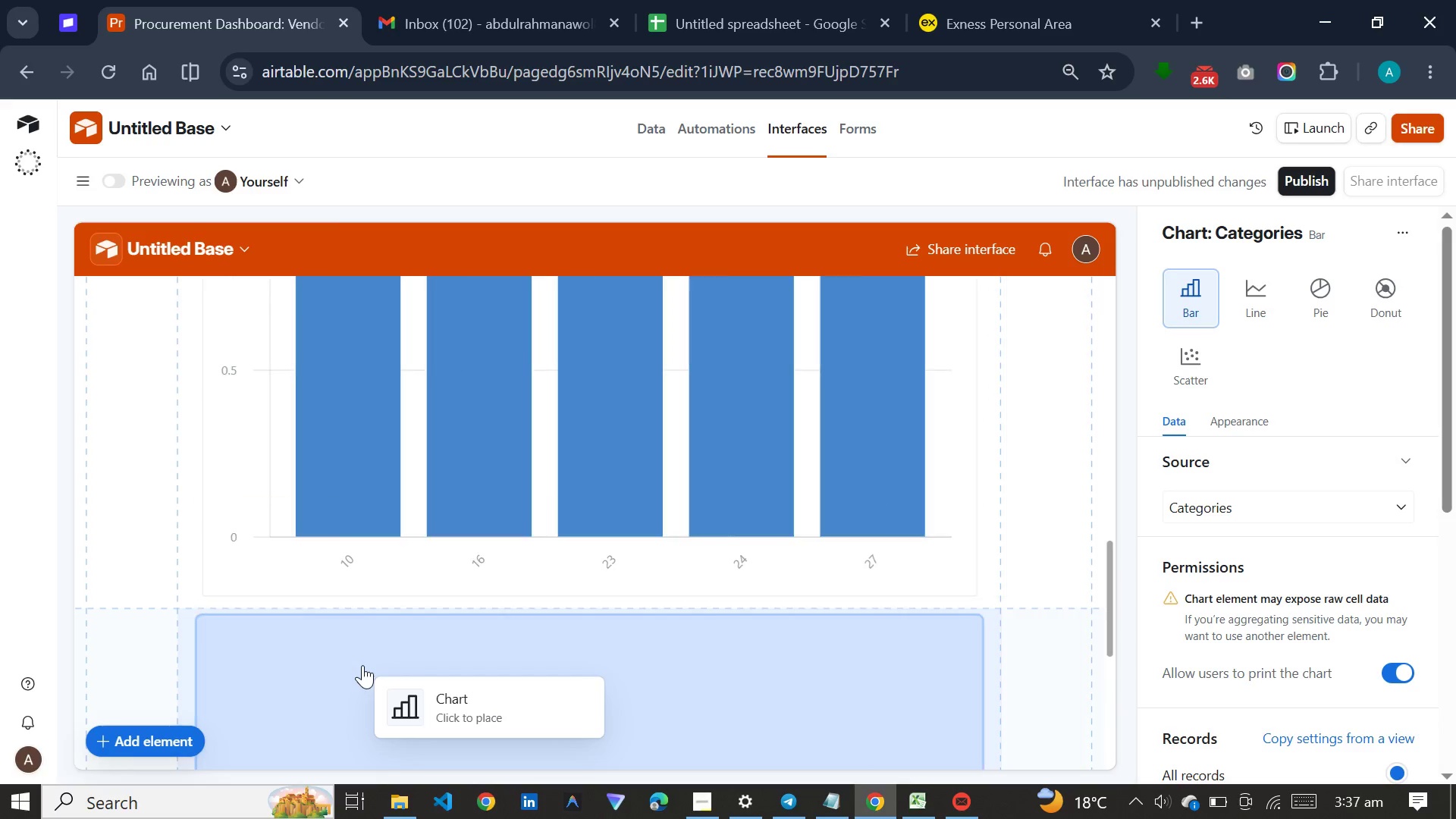 
left_click([362, 665])
 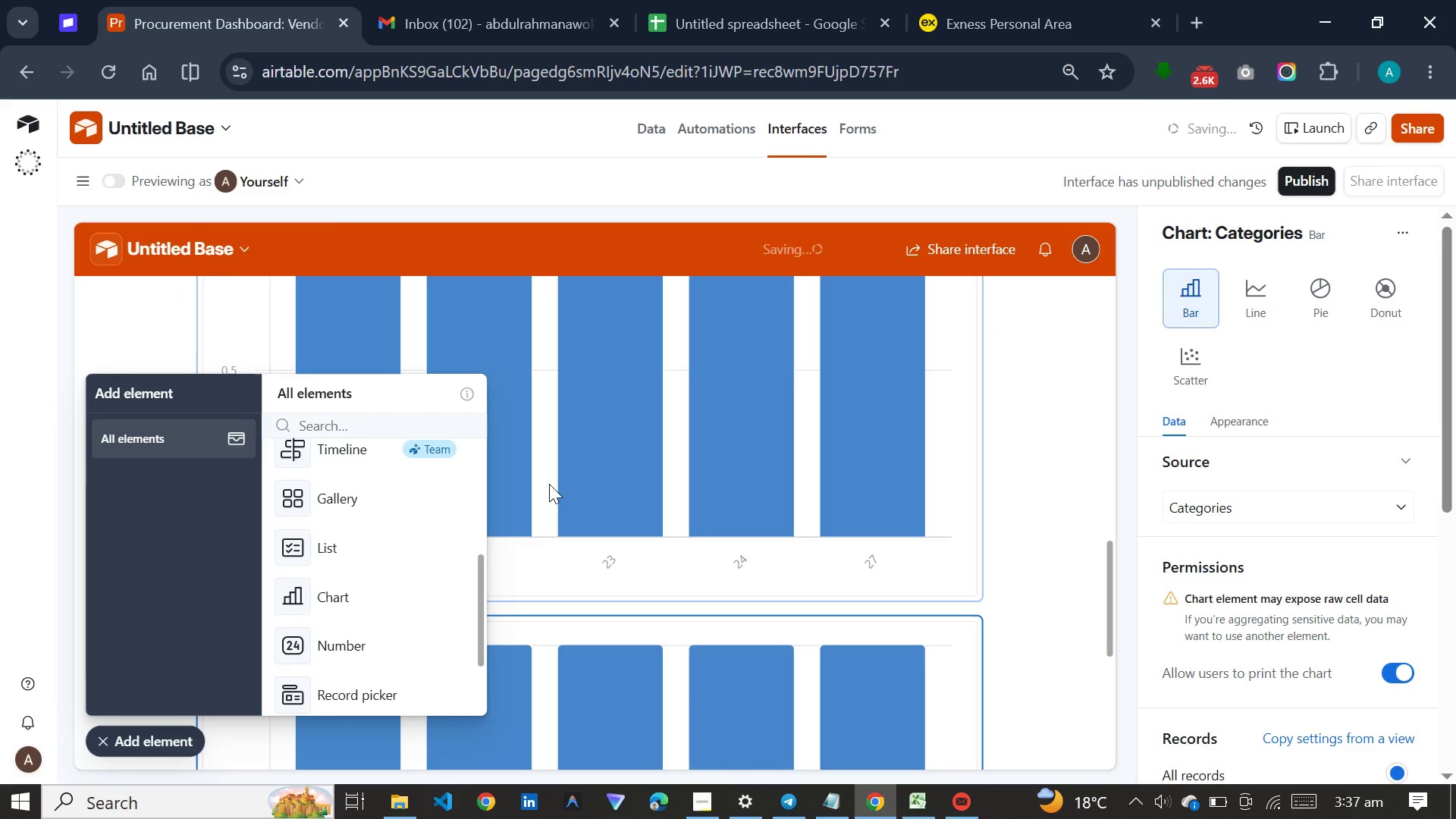 
scroll: coordinate [549, 484], scroll_direction: down, amount: 17.0
 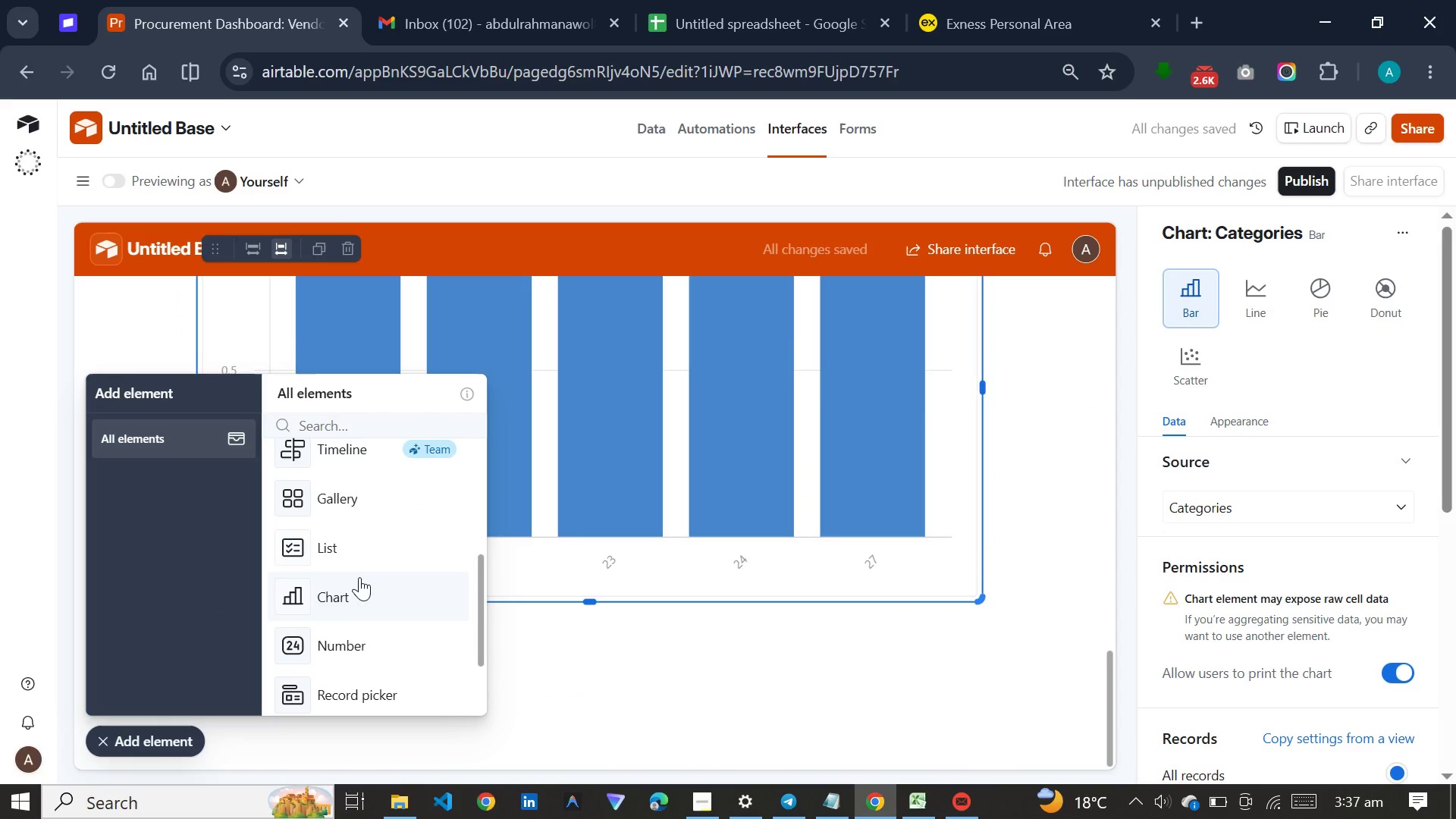 
left_click([359, 579])
 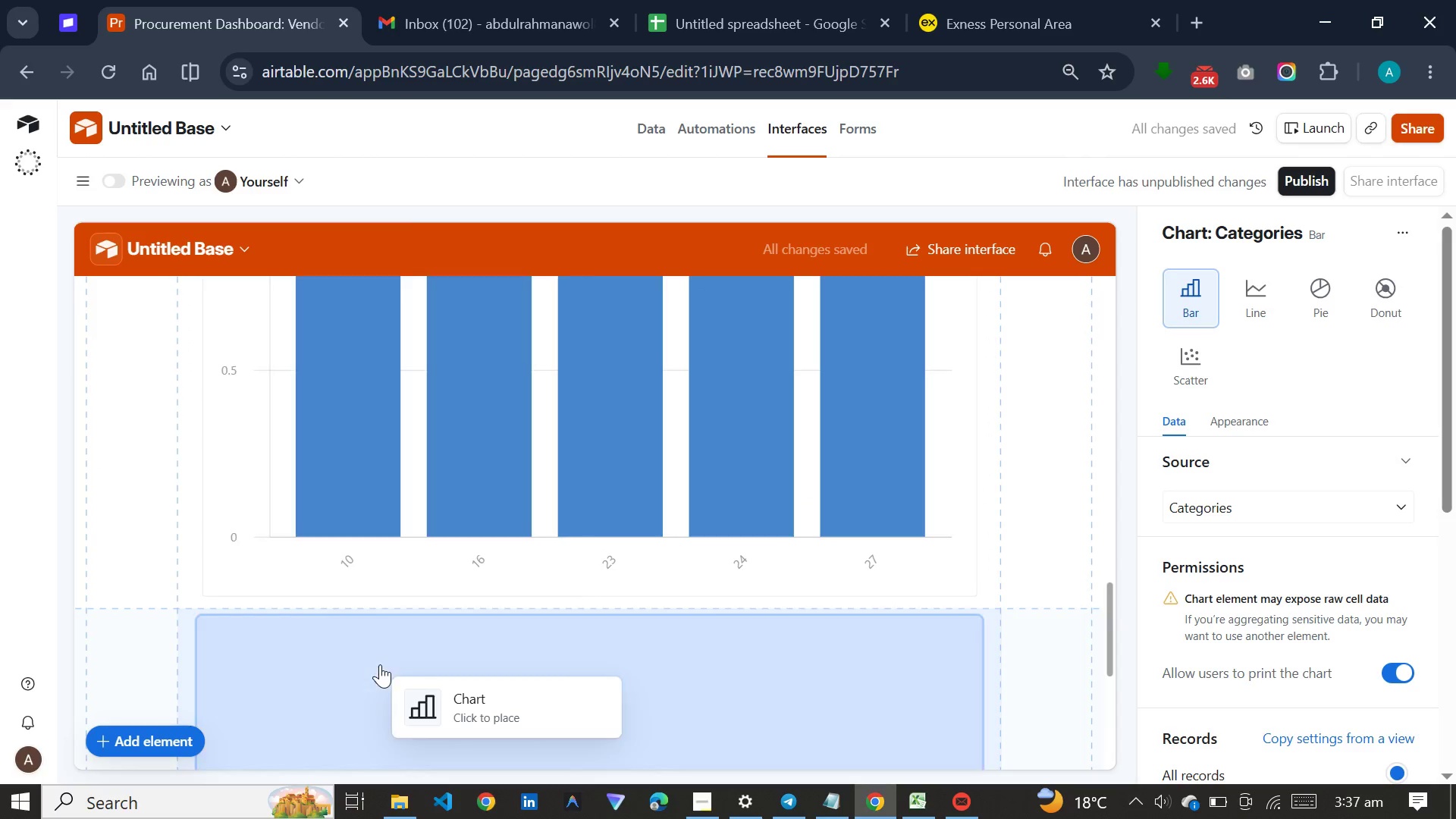 
left_click([380, 664])
 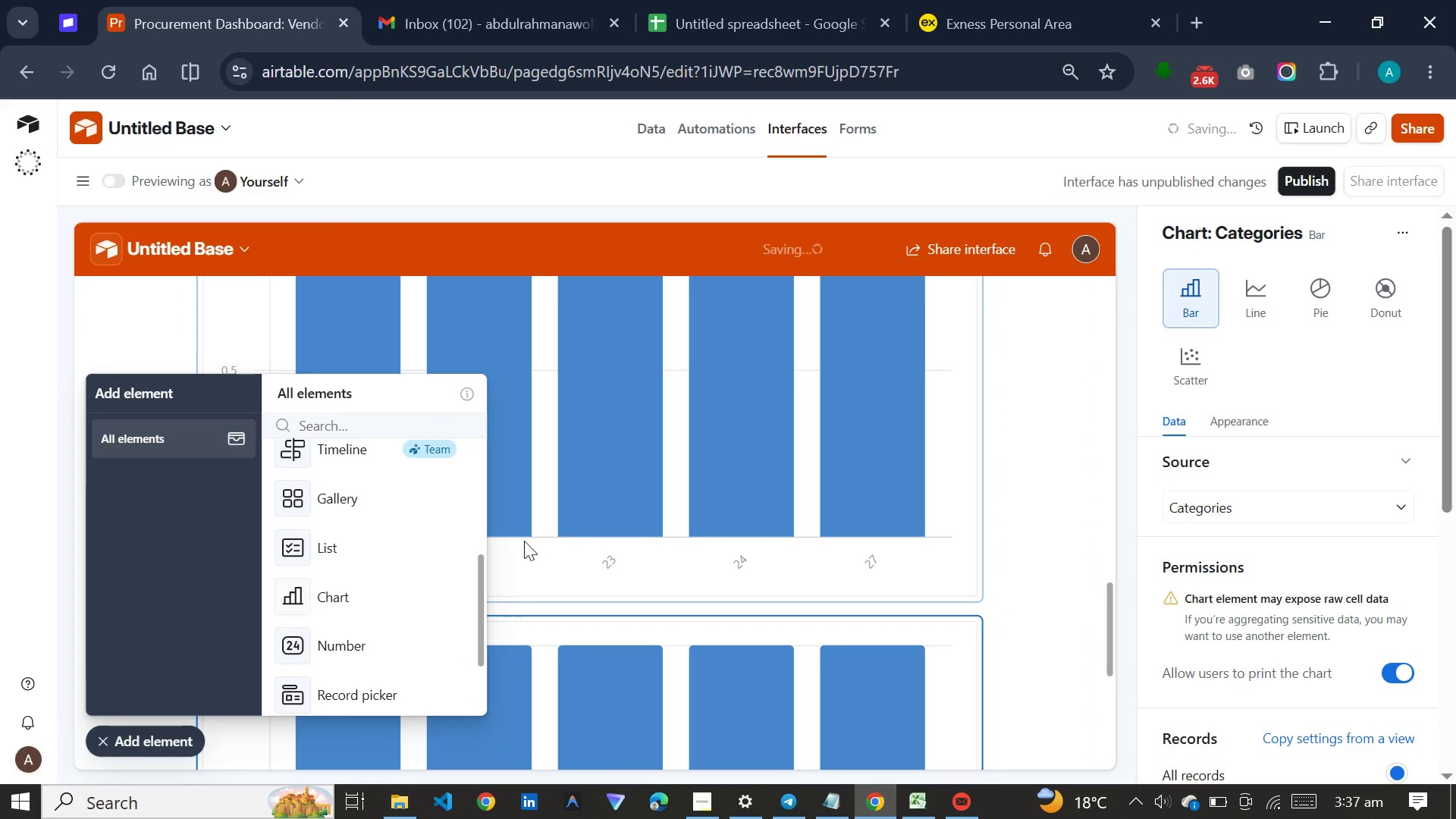 
scroll: coordinate [524, 541], scroll_direction: down, amount: 14.0
 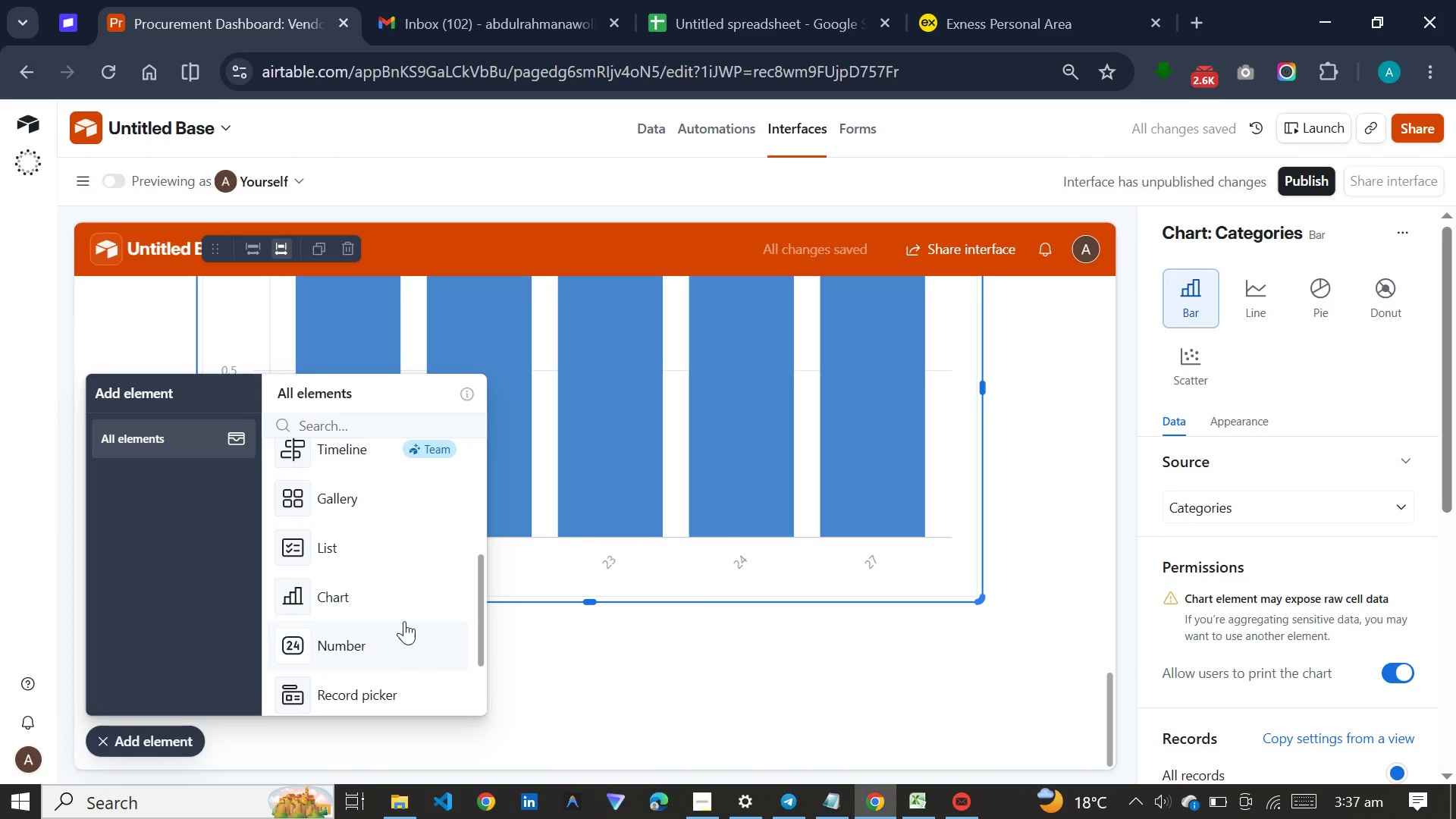 
left_click([403, 621])
 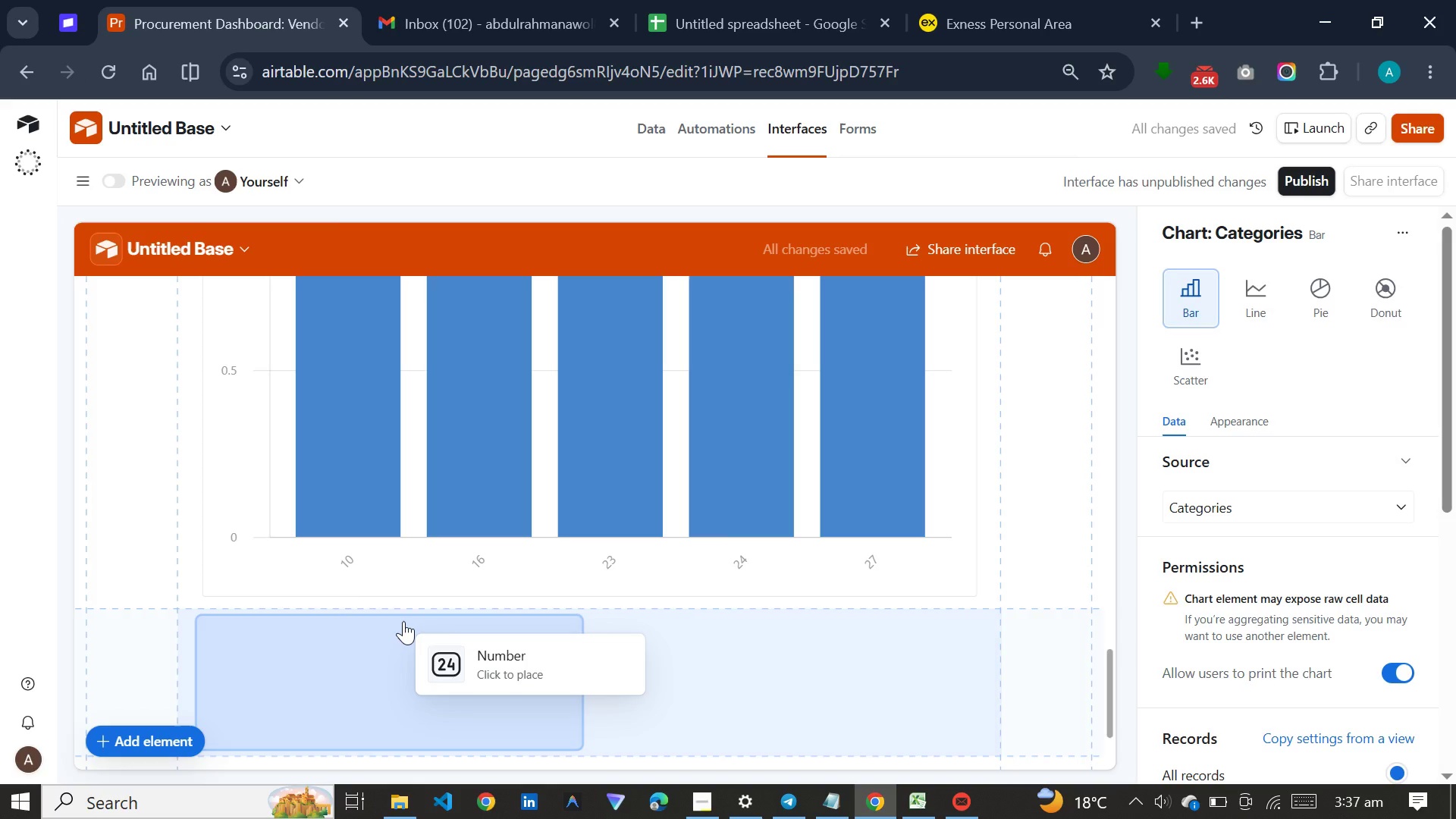 
left_click([403, 621])
 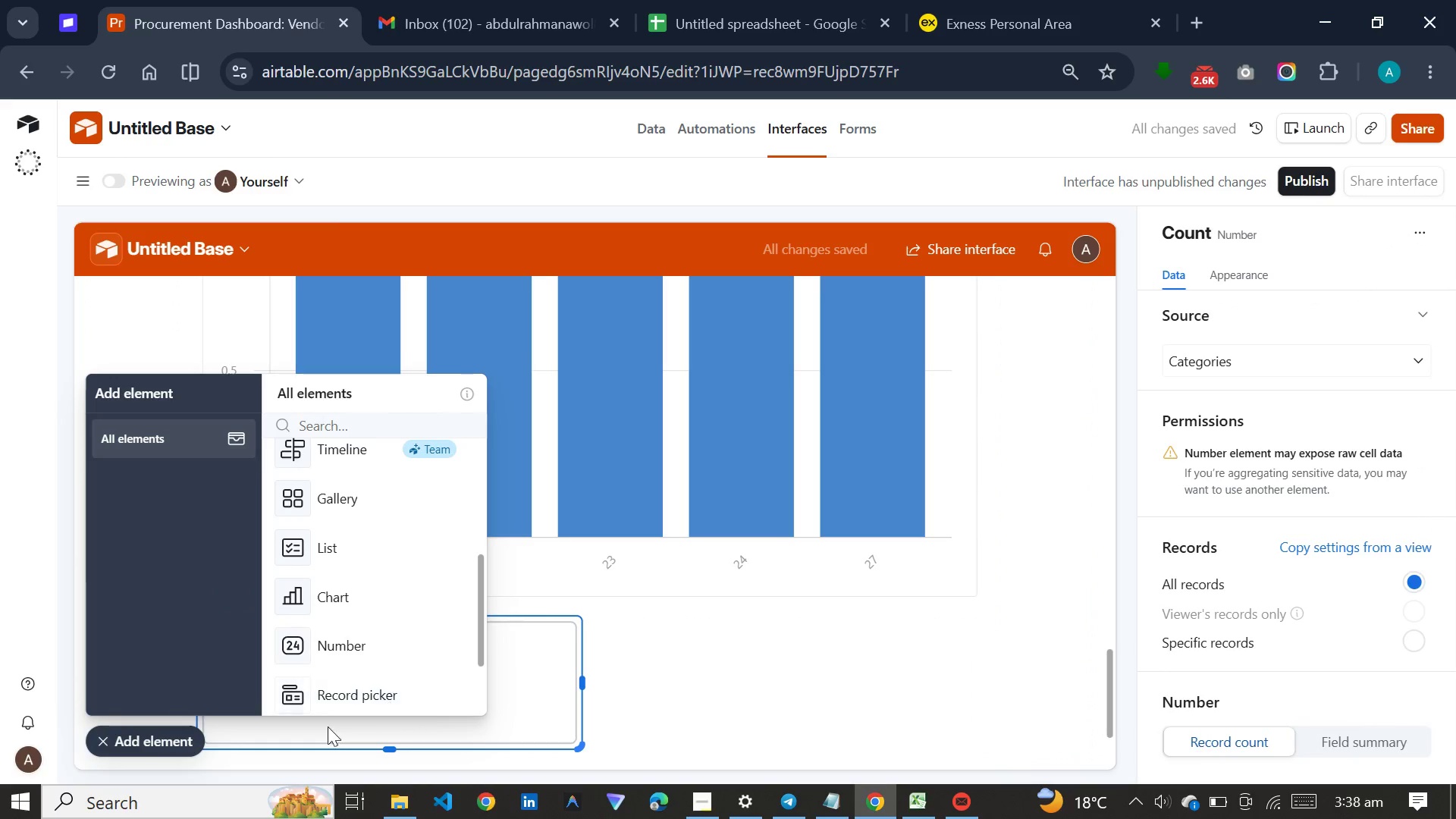 
left_click([155, 736])
 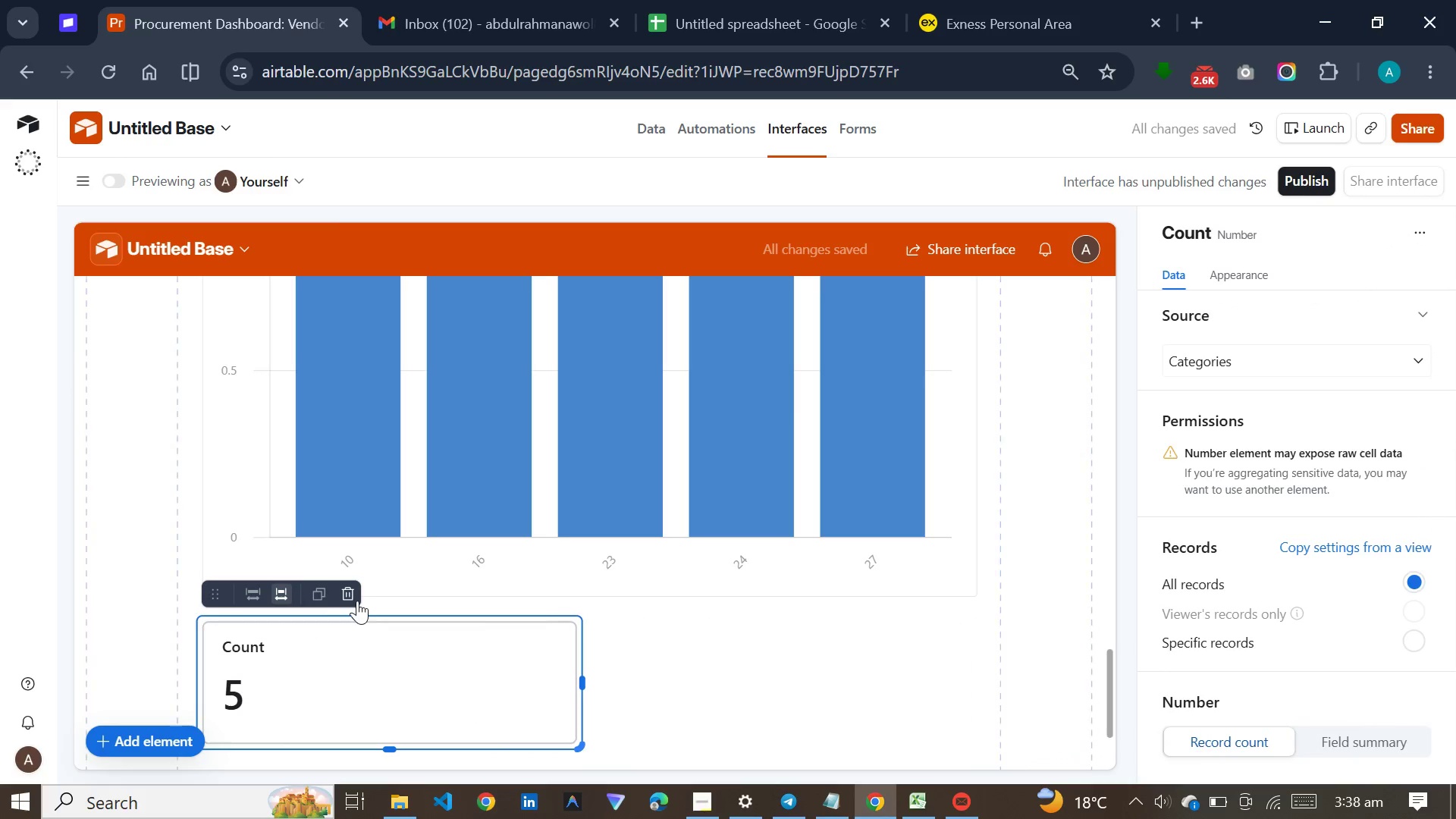 
left_click([357, 601])
 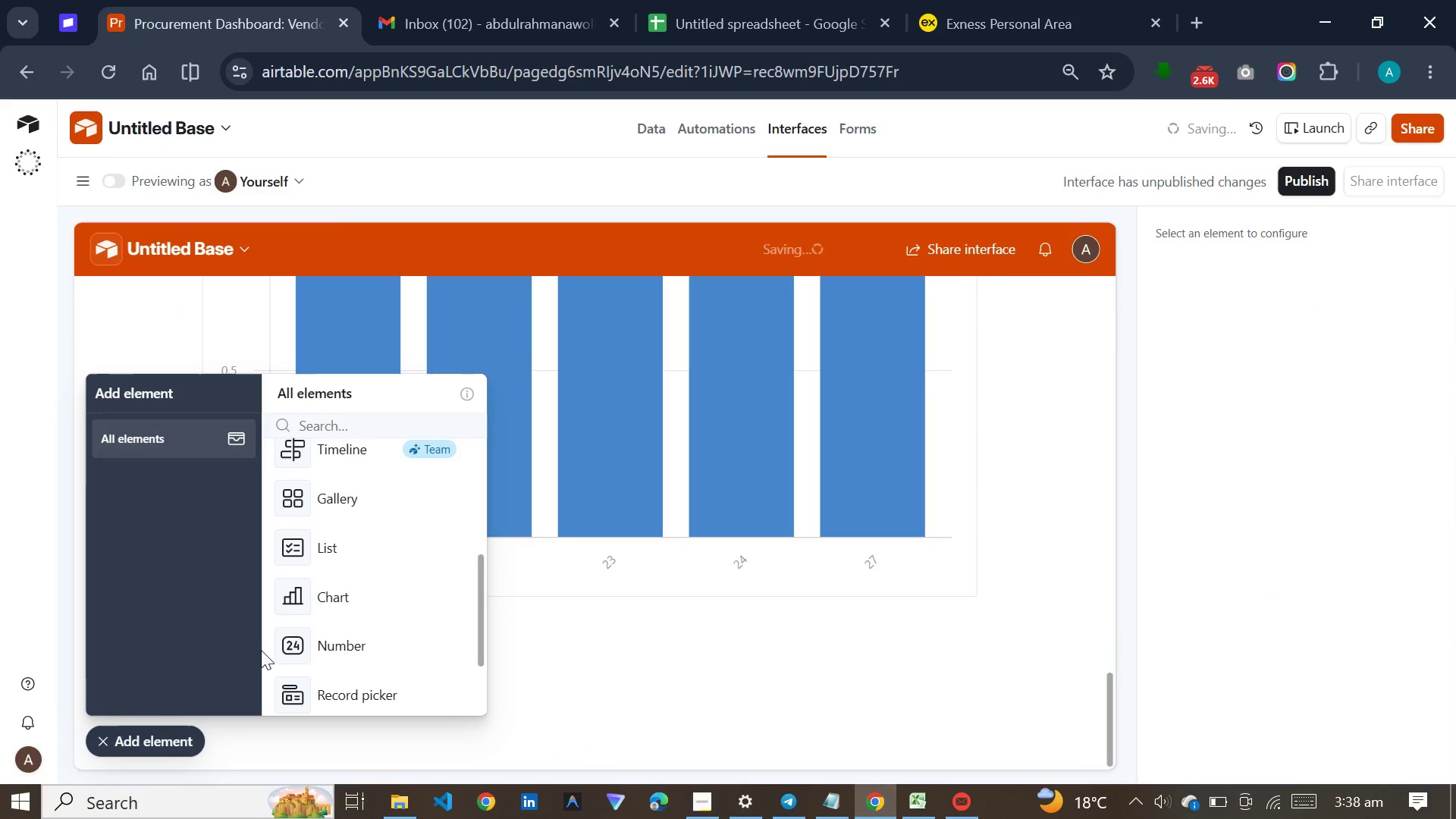 
left_click([315, 579])
 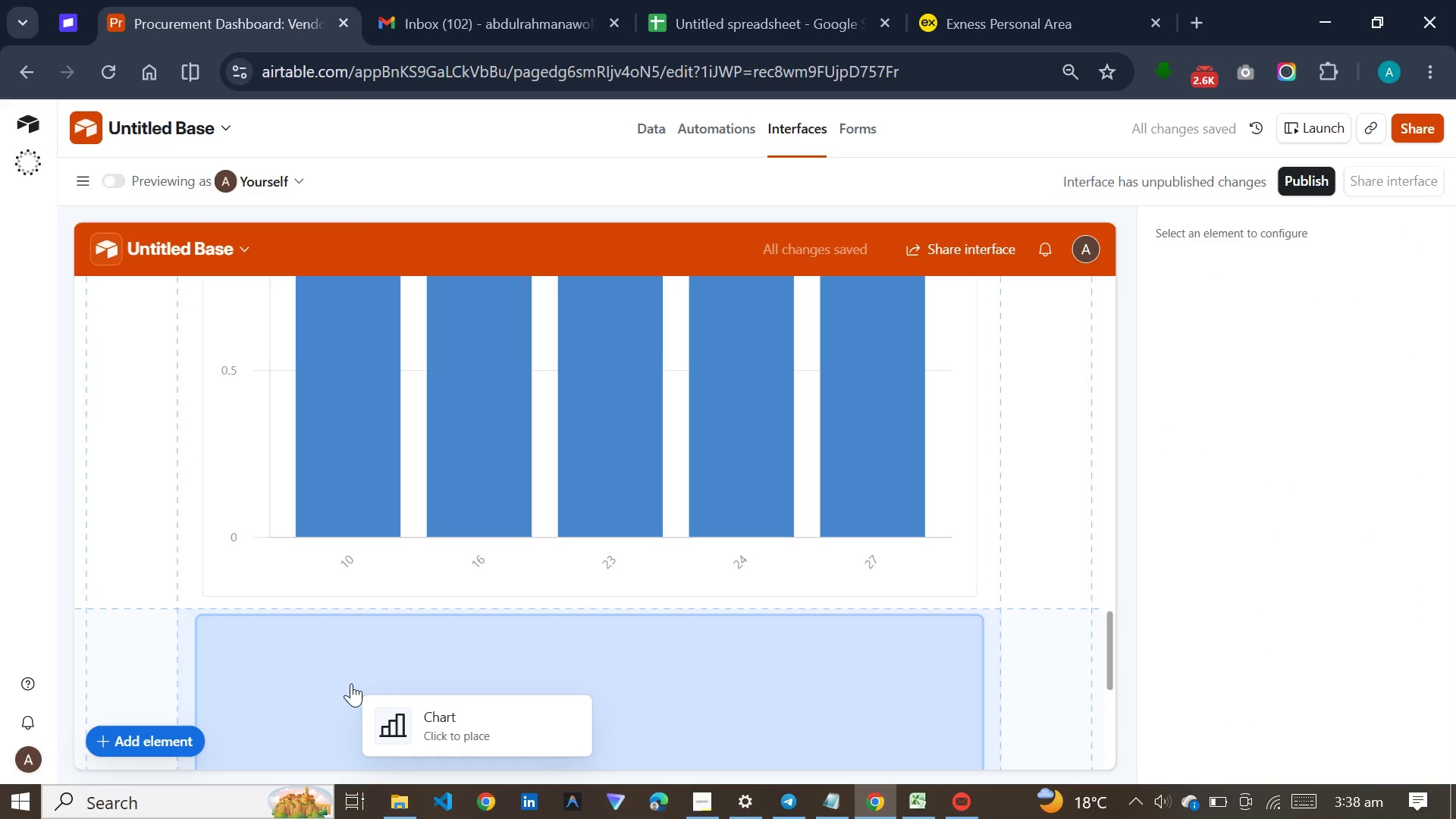 
left_click([351, 683])
 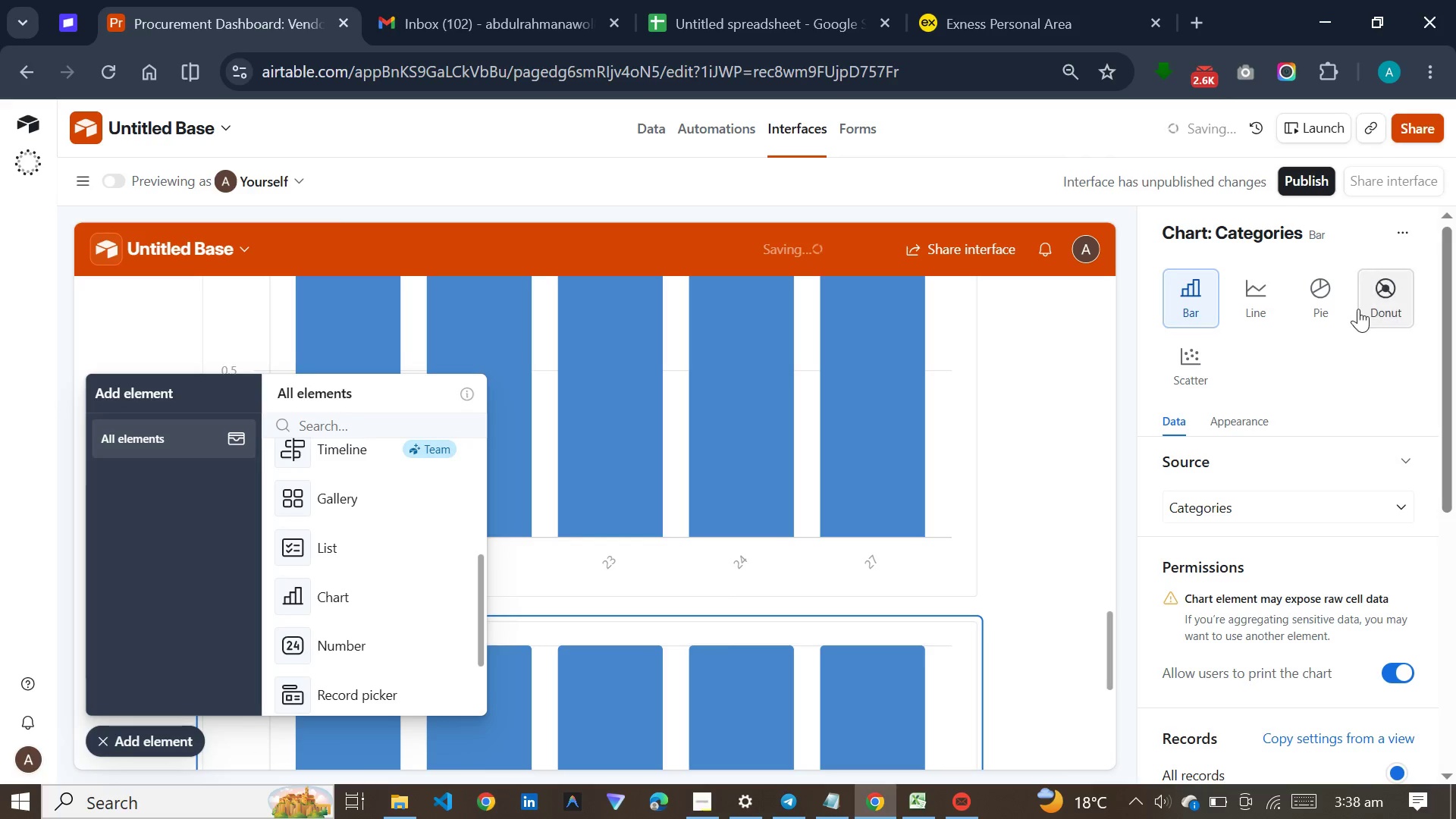 
left_click([1358, 307])
 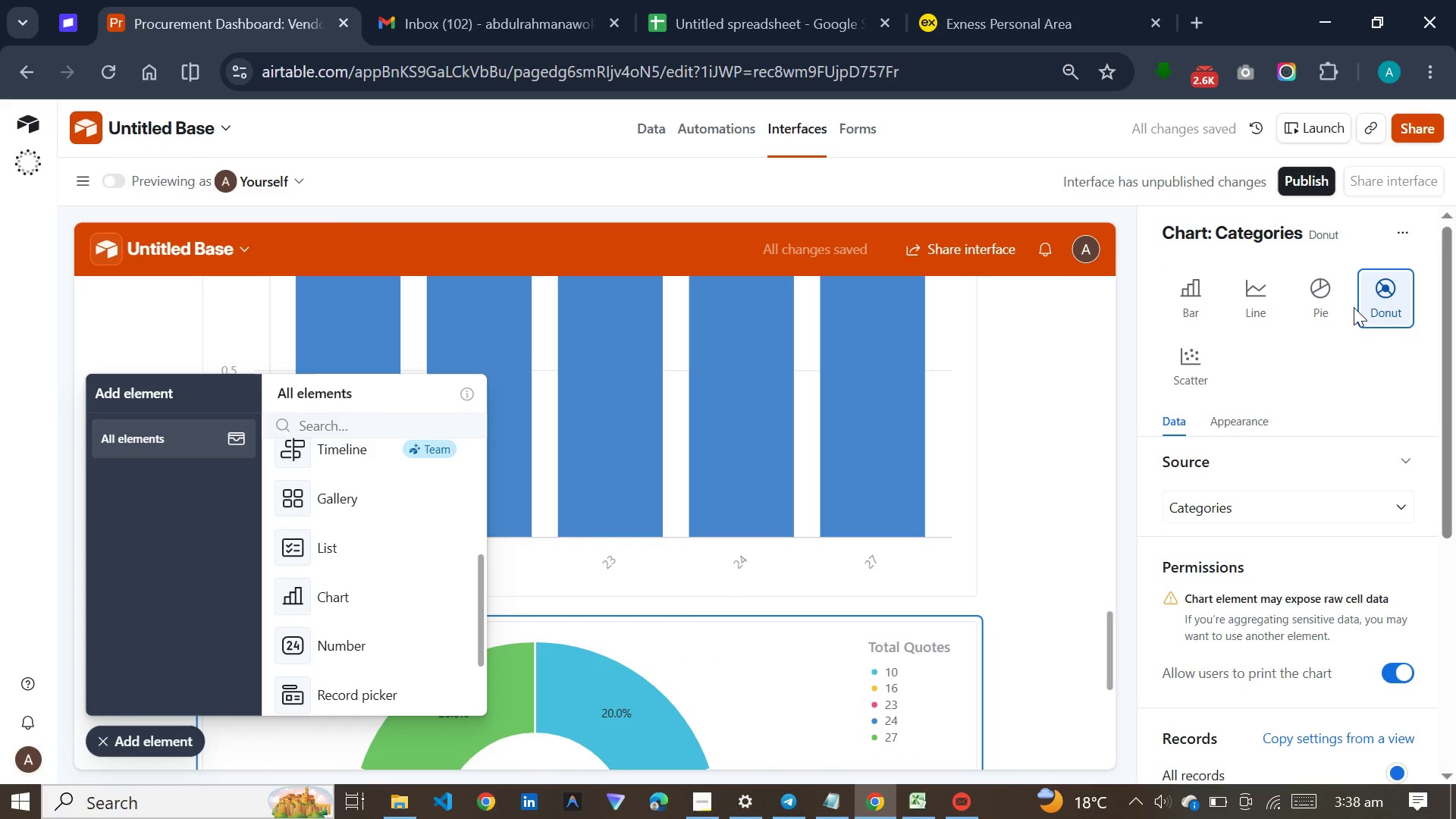 
wait(5.55)
 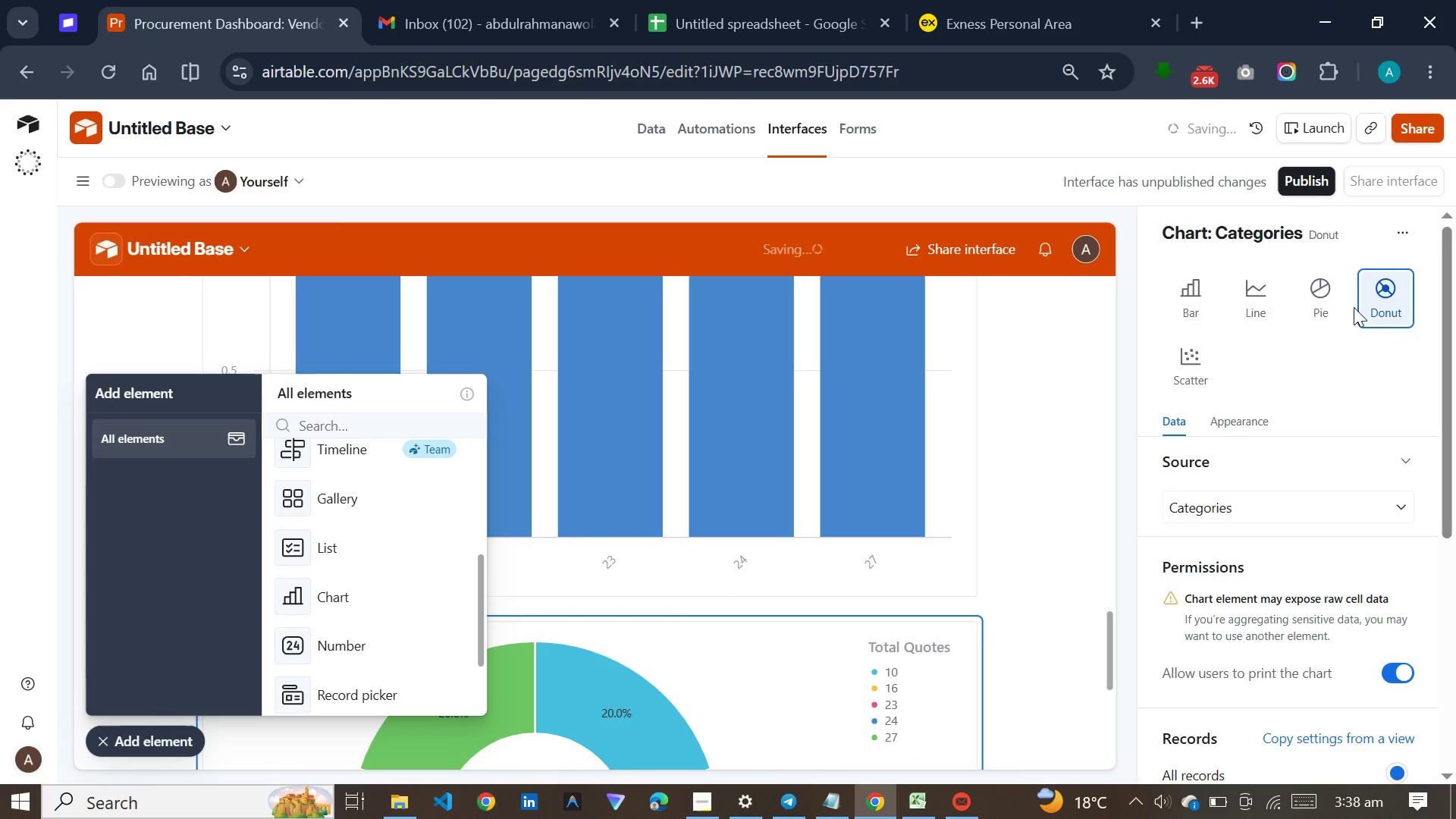 
scroll: coordinate [1049, 526], scroll_direction: up, amount: 33.0
 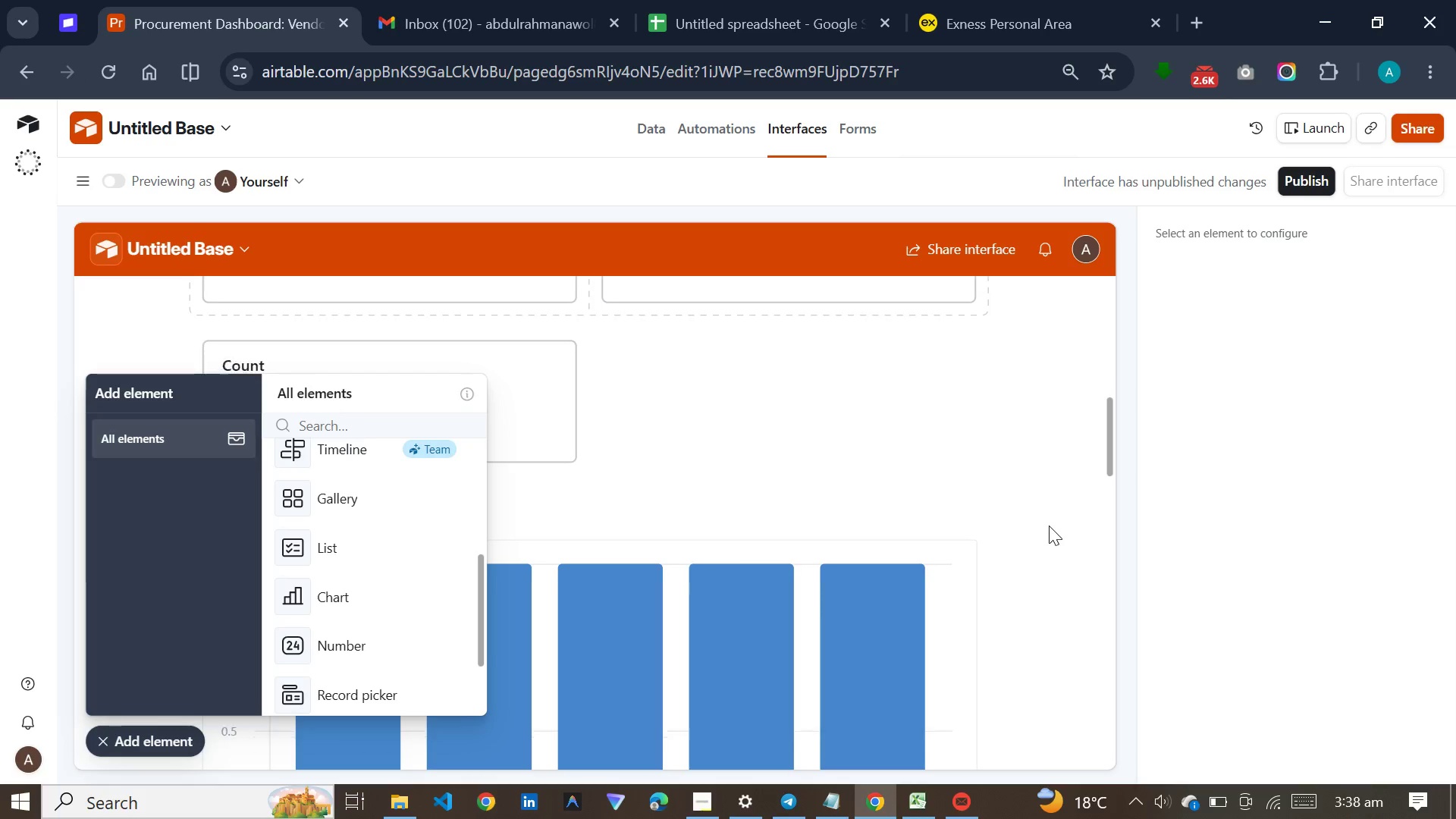 
scroll: coordinate [786, 613], scroll_direction: down, amount: 58.0
 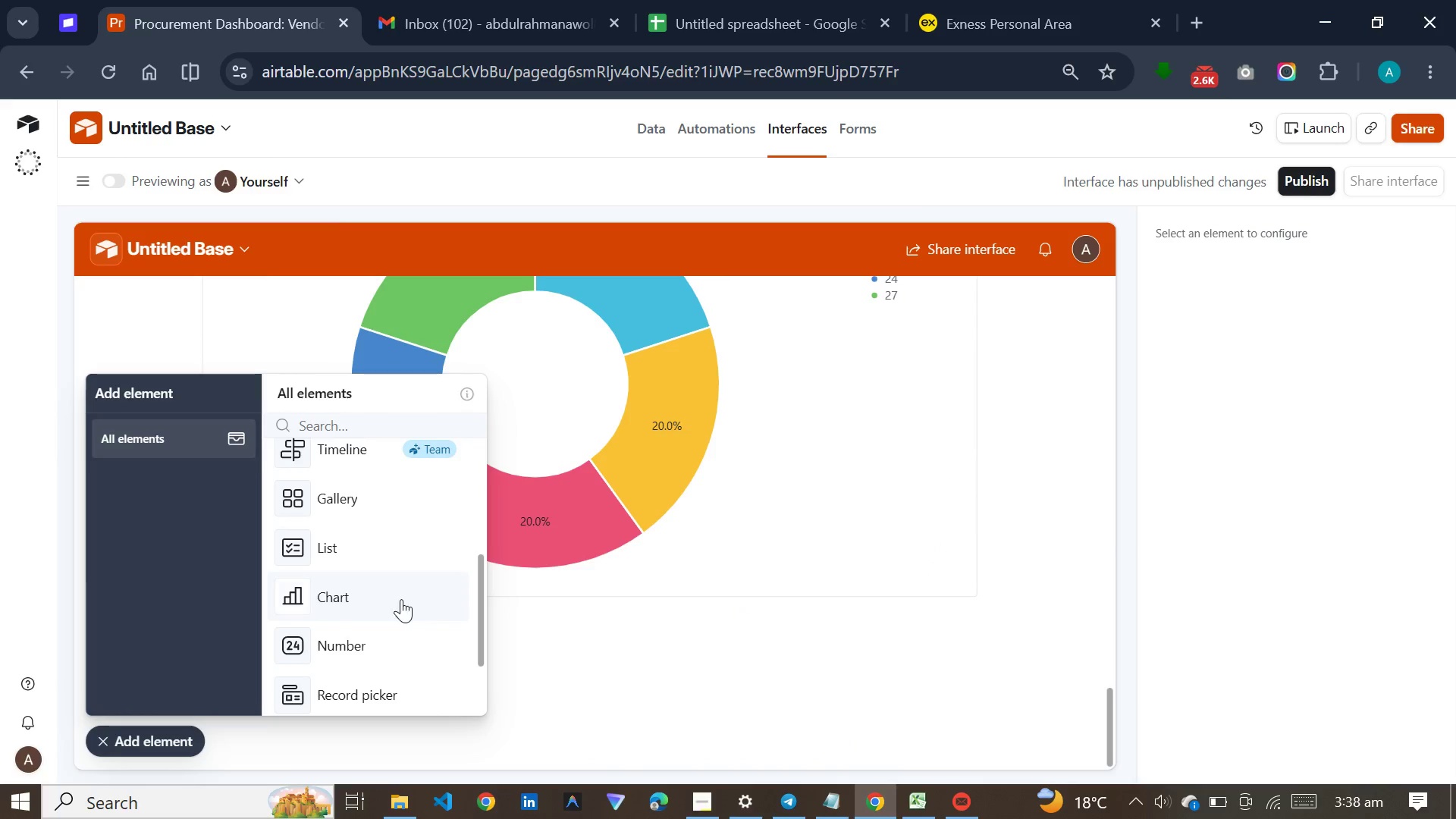 
scroll: coordinate [401, 598], scroll_direction: up, amount: 9.0
 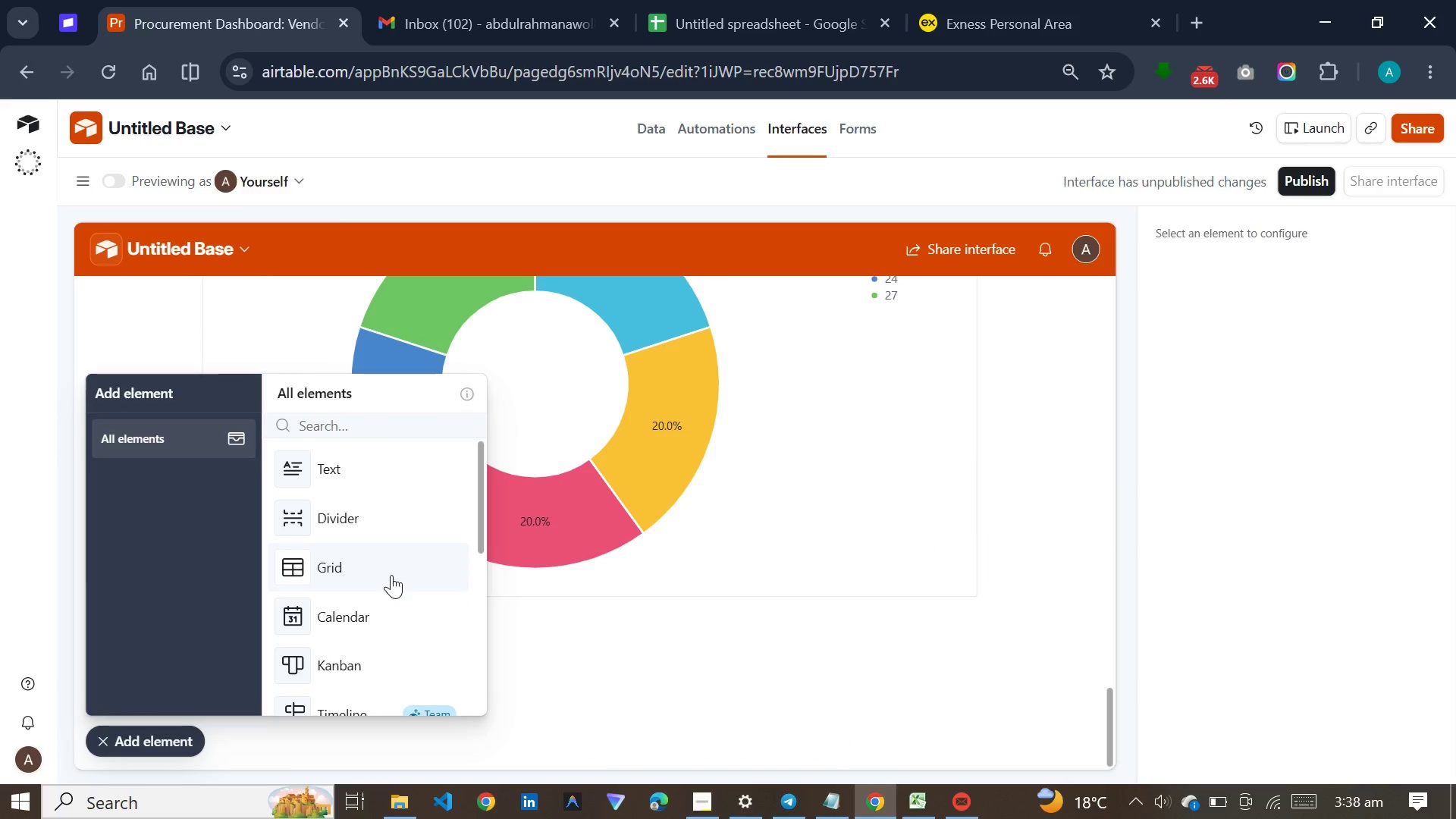 
left_click([391, 575])
 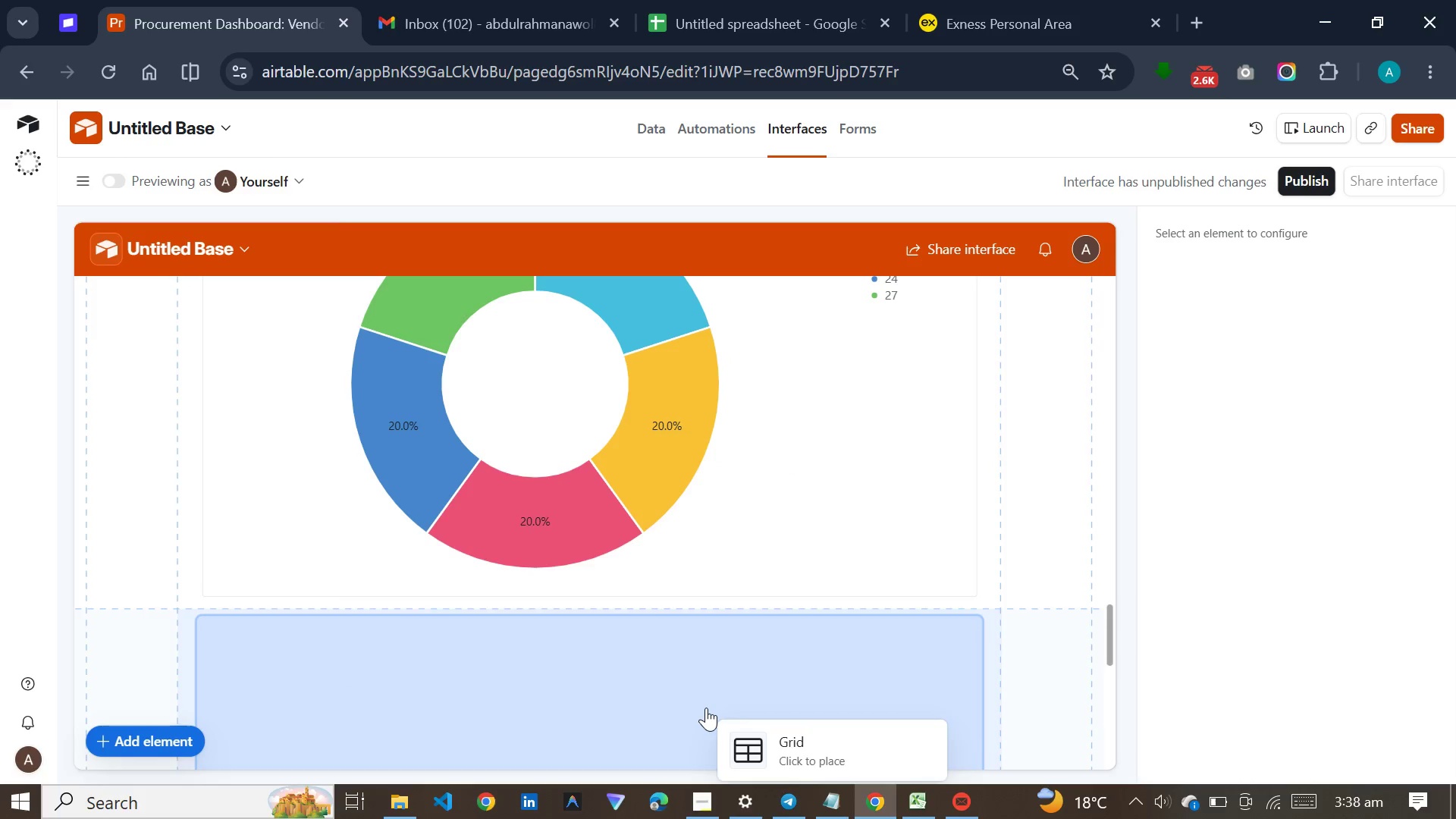 
left_click([706, 708])
 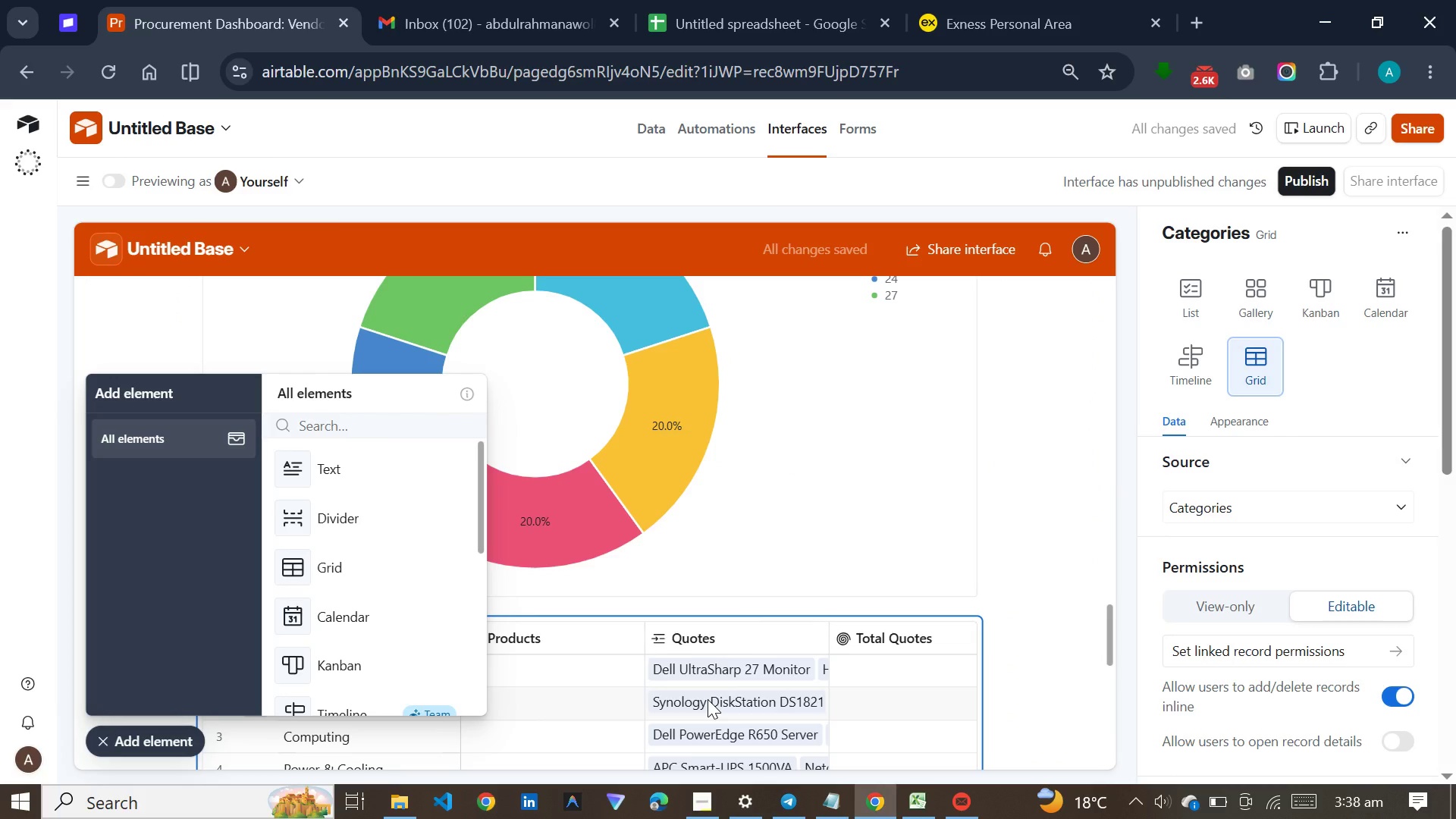 
wait(9.5)
 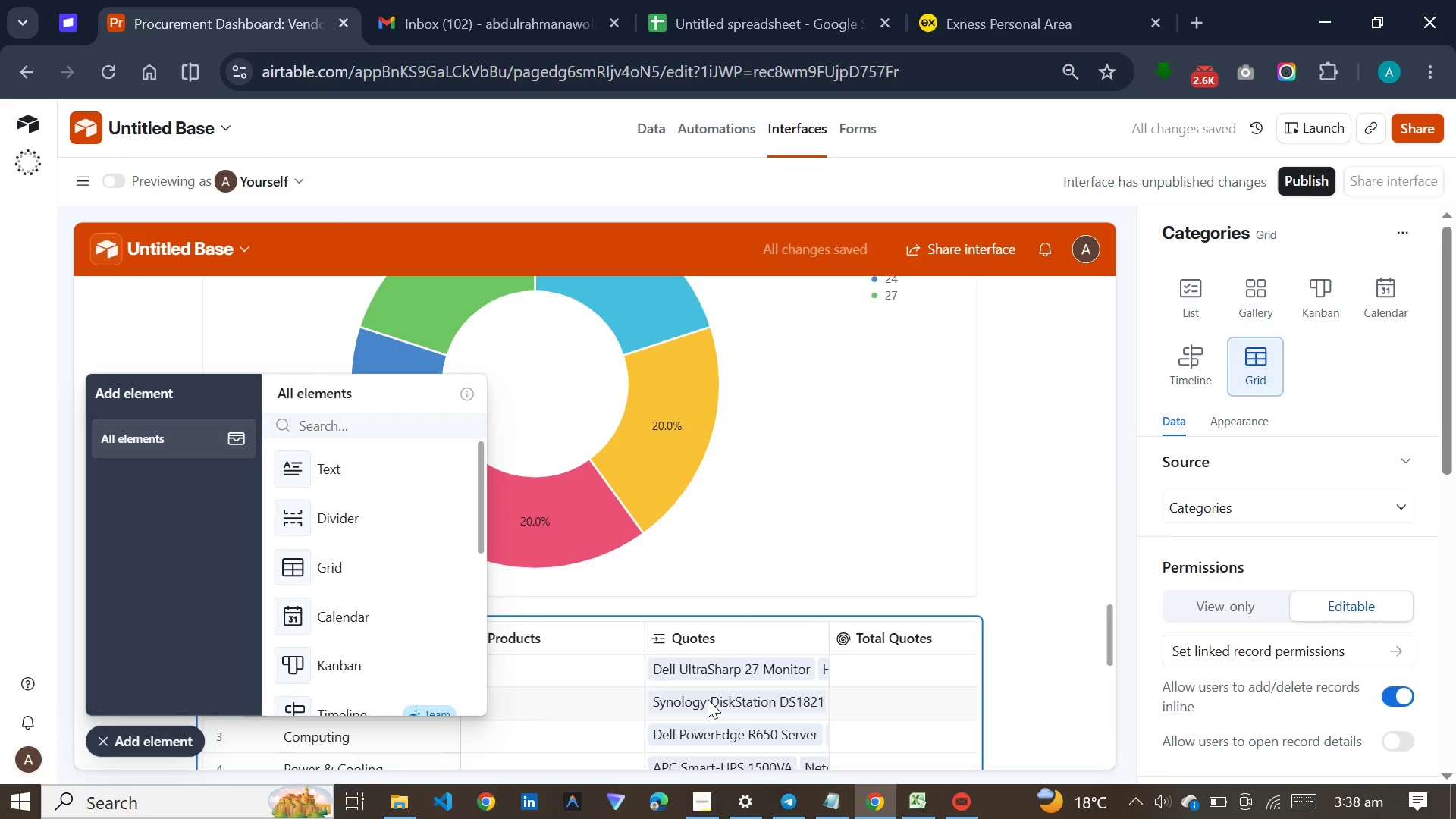 
scroll: coordinate [397, 626], scroll_direction: down, amount: 4.0
 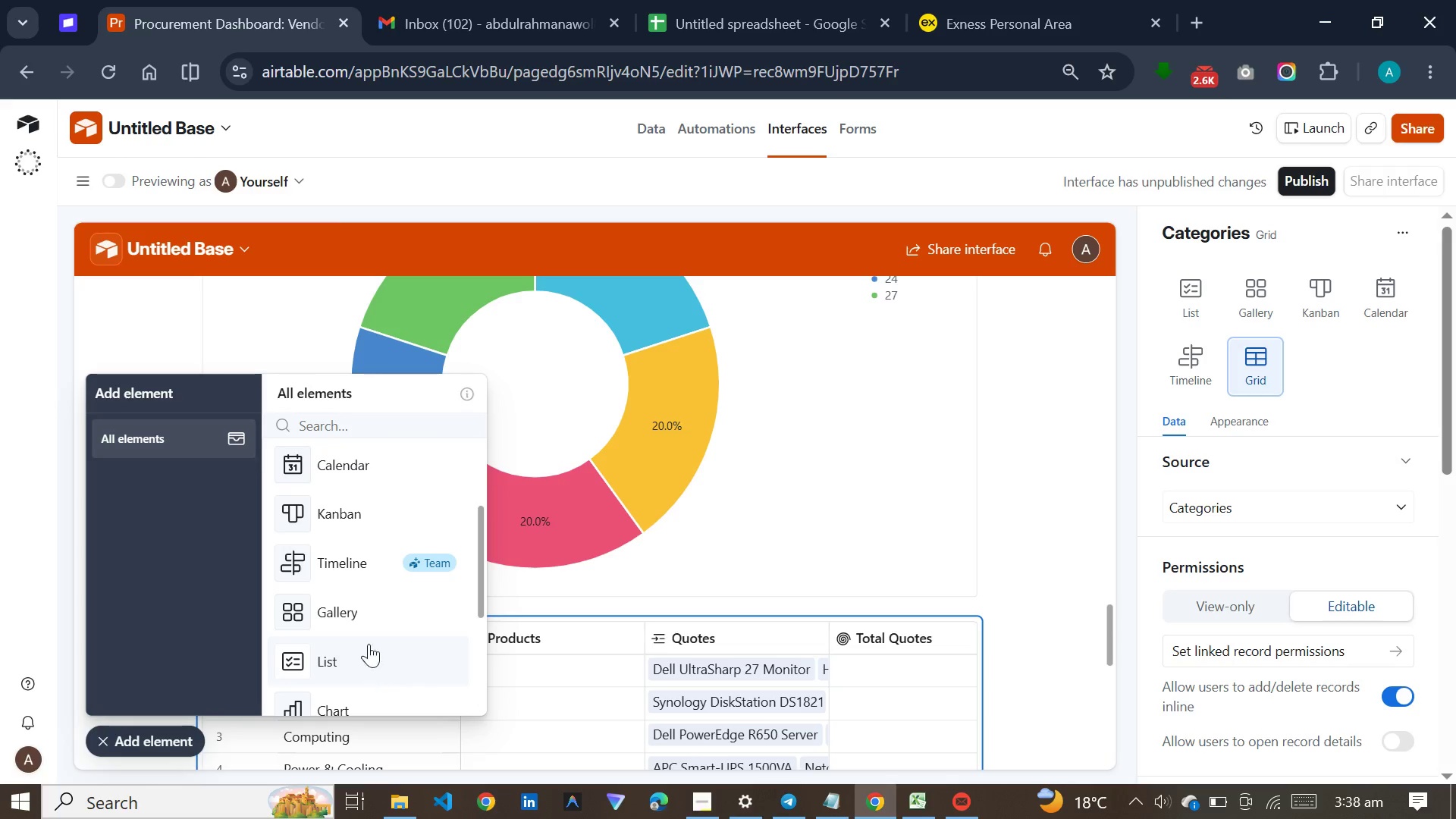 
scroll: coordinate [382, 451], scroll_direction: up, amount: 7.0
 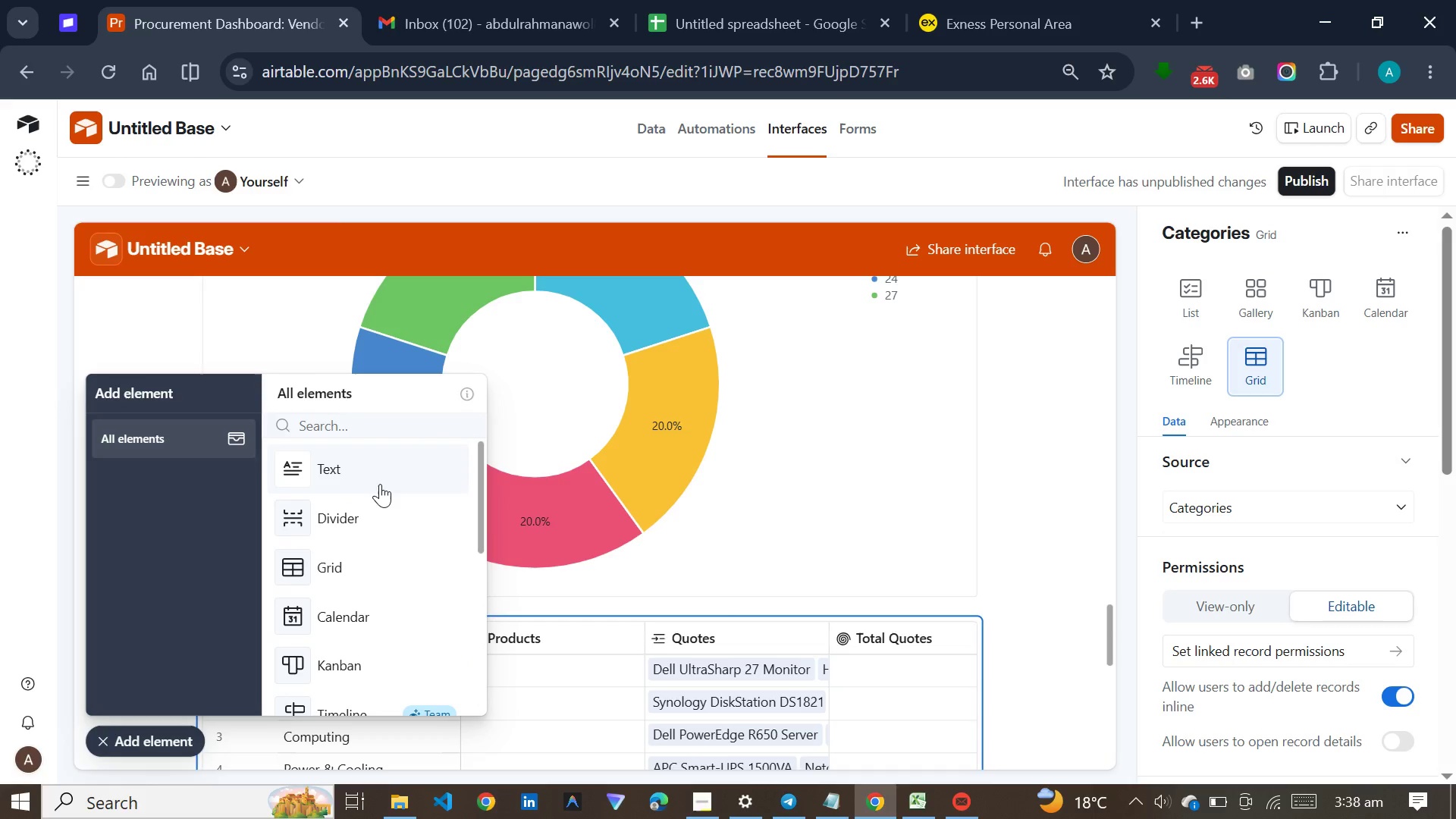 
left_click([380, 484])
 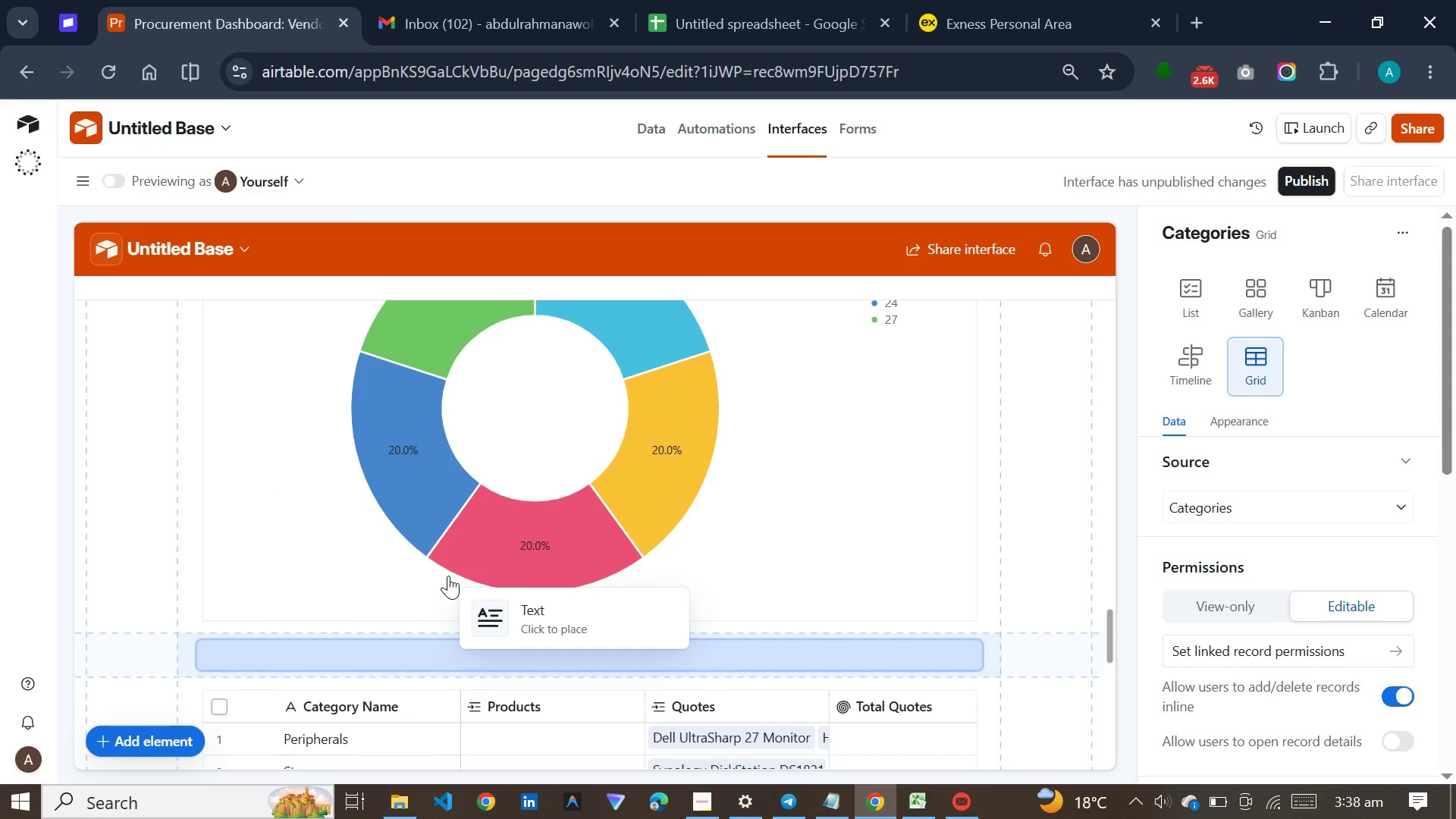 
left_click([448, 576])
 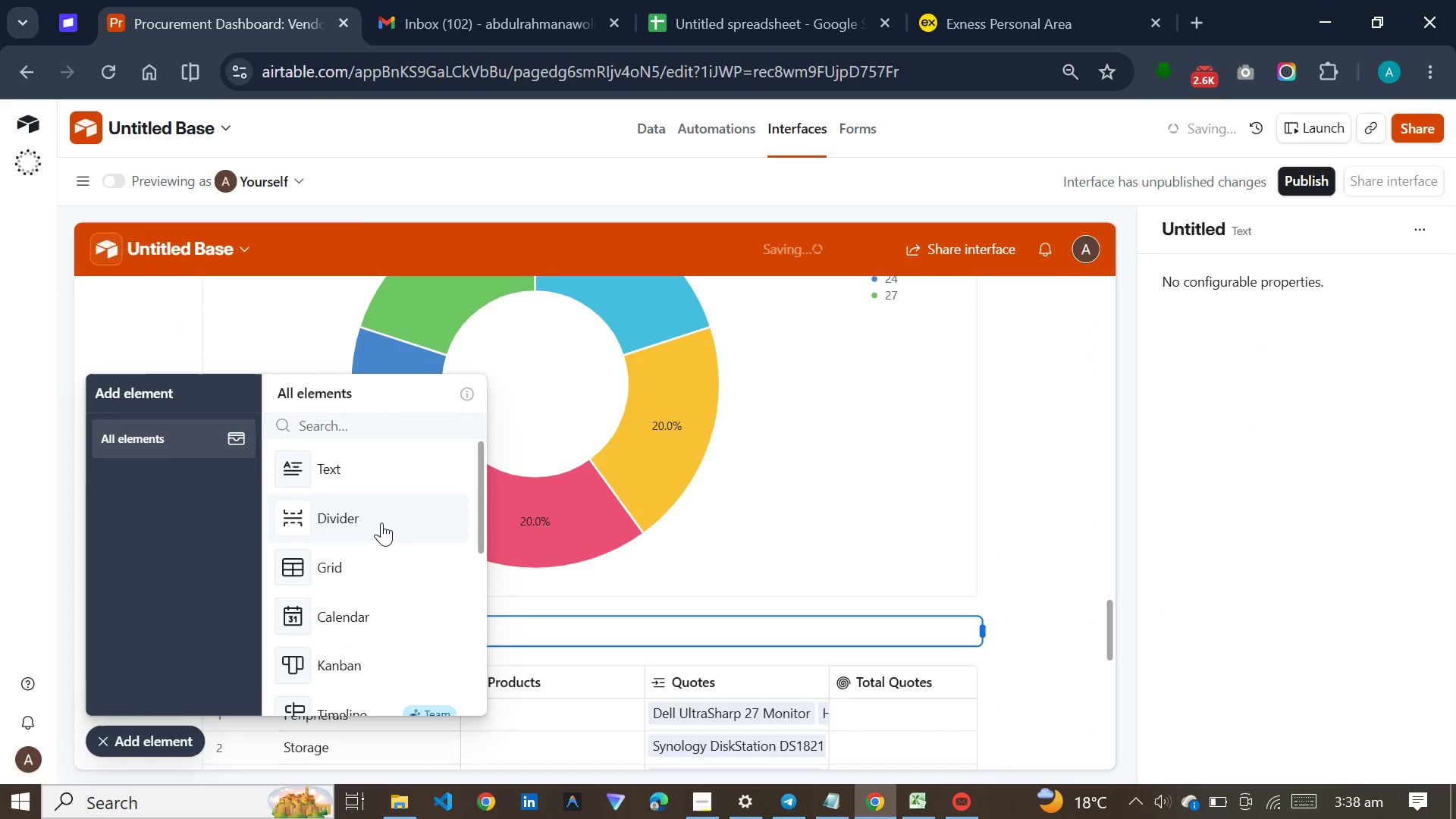 
scroll: coordinate [387, 532], scroll_direction: down, amount: 13.0
 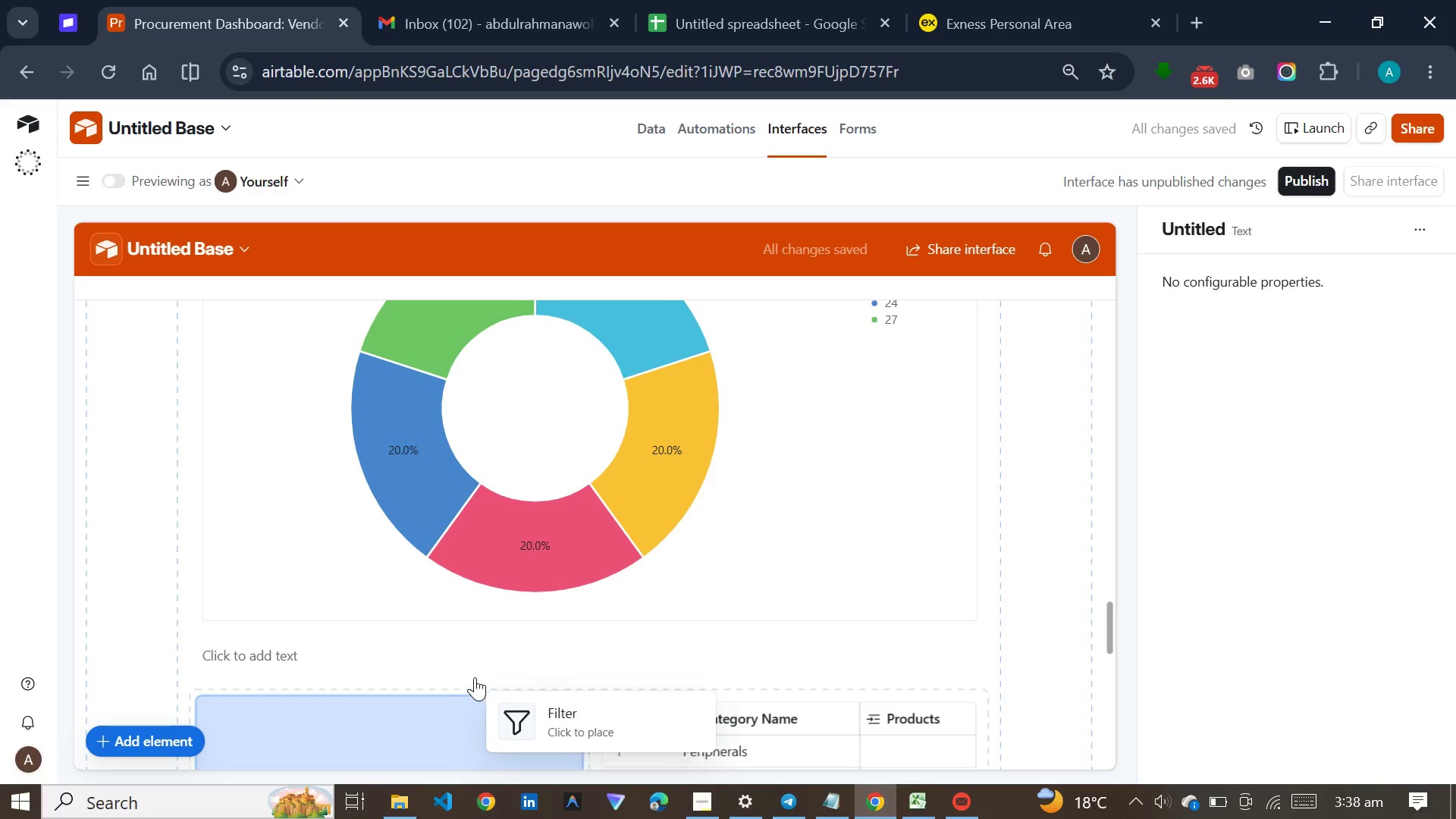 
left_click([479, 671])
 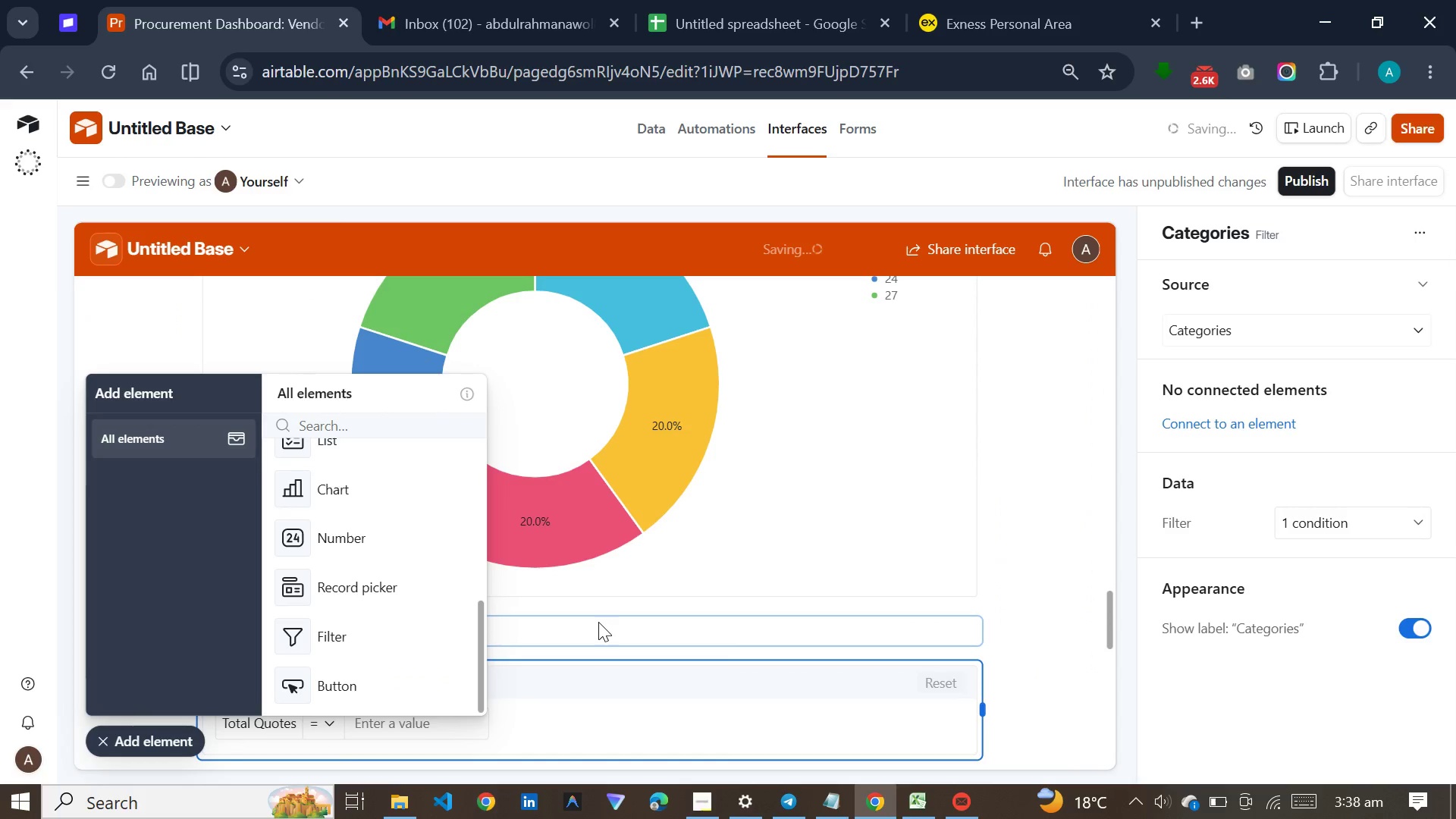 
left_click([598, 622])
 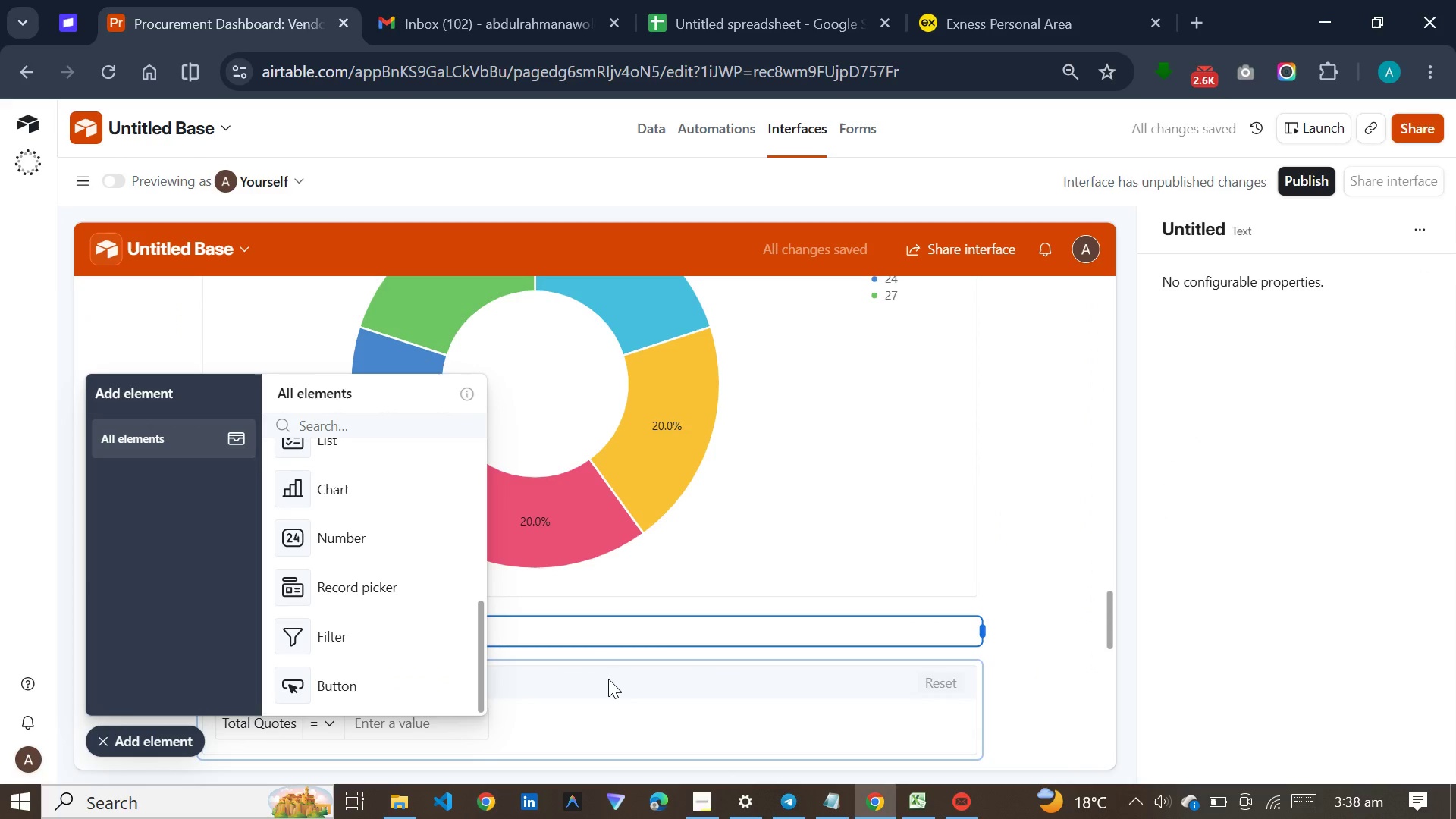 
left_click([608, 679])
 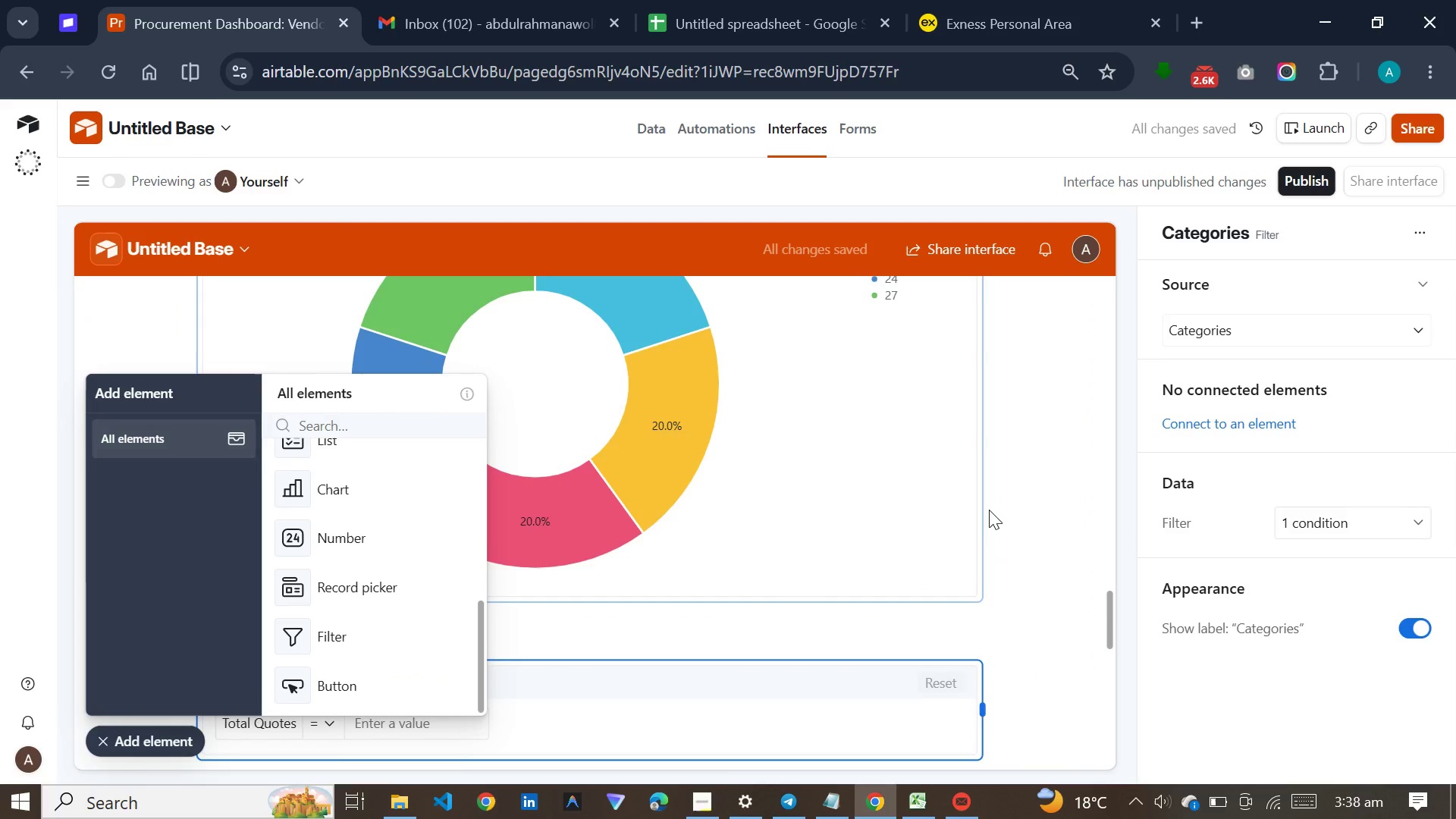 
scroll: coordinate [989, 510], scroll_direction: down, amount: 10.0
 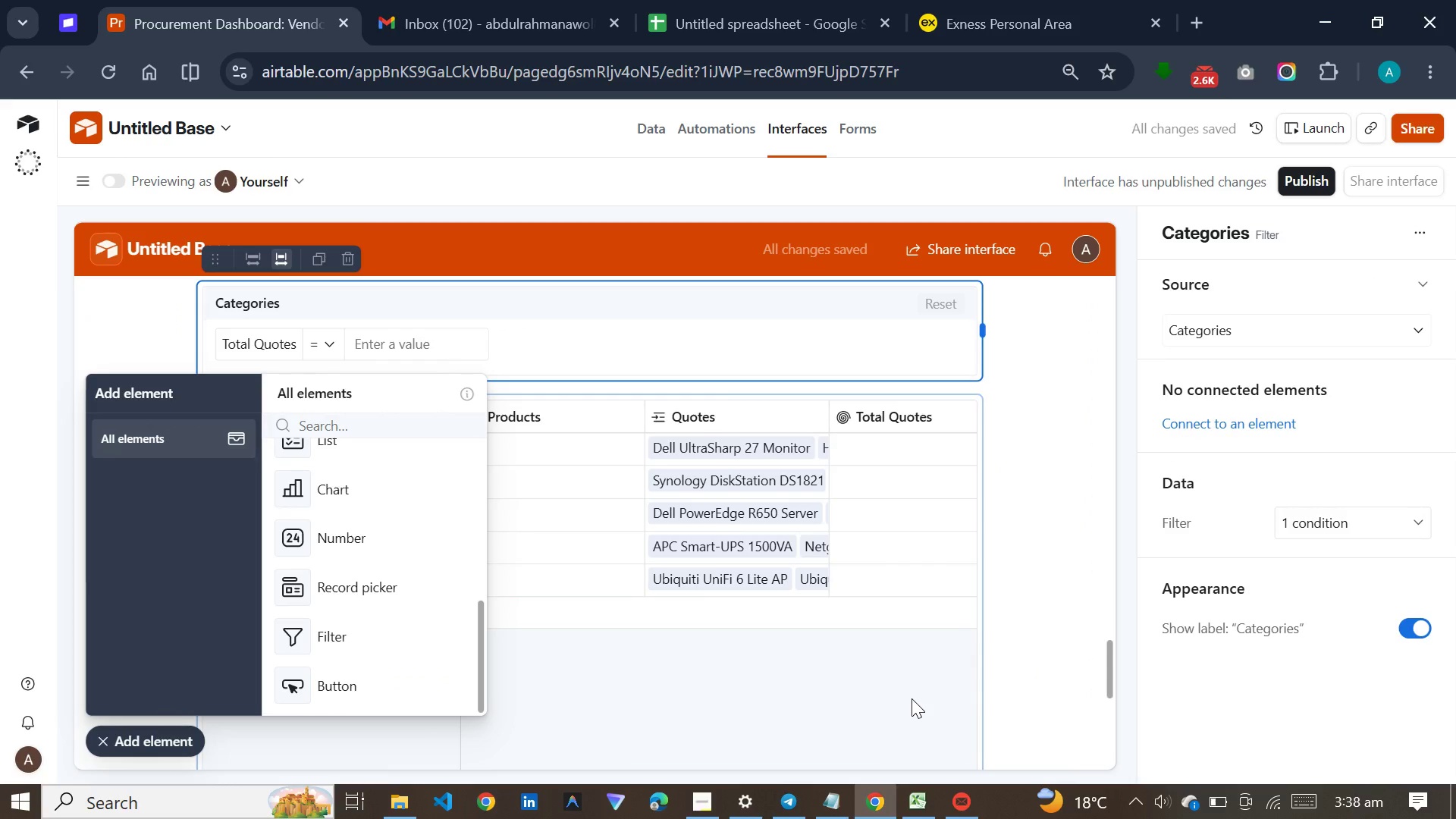 
left_click([912, 698])
 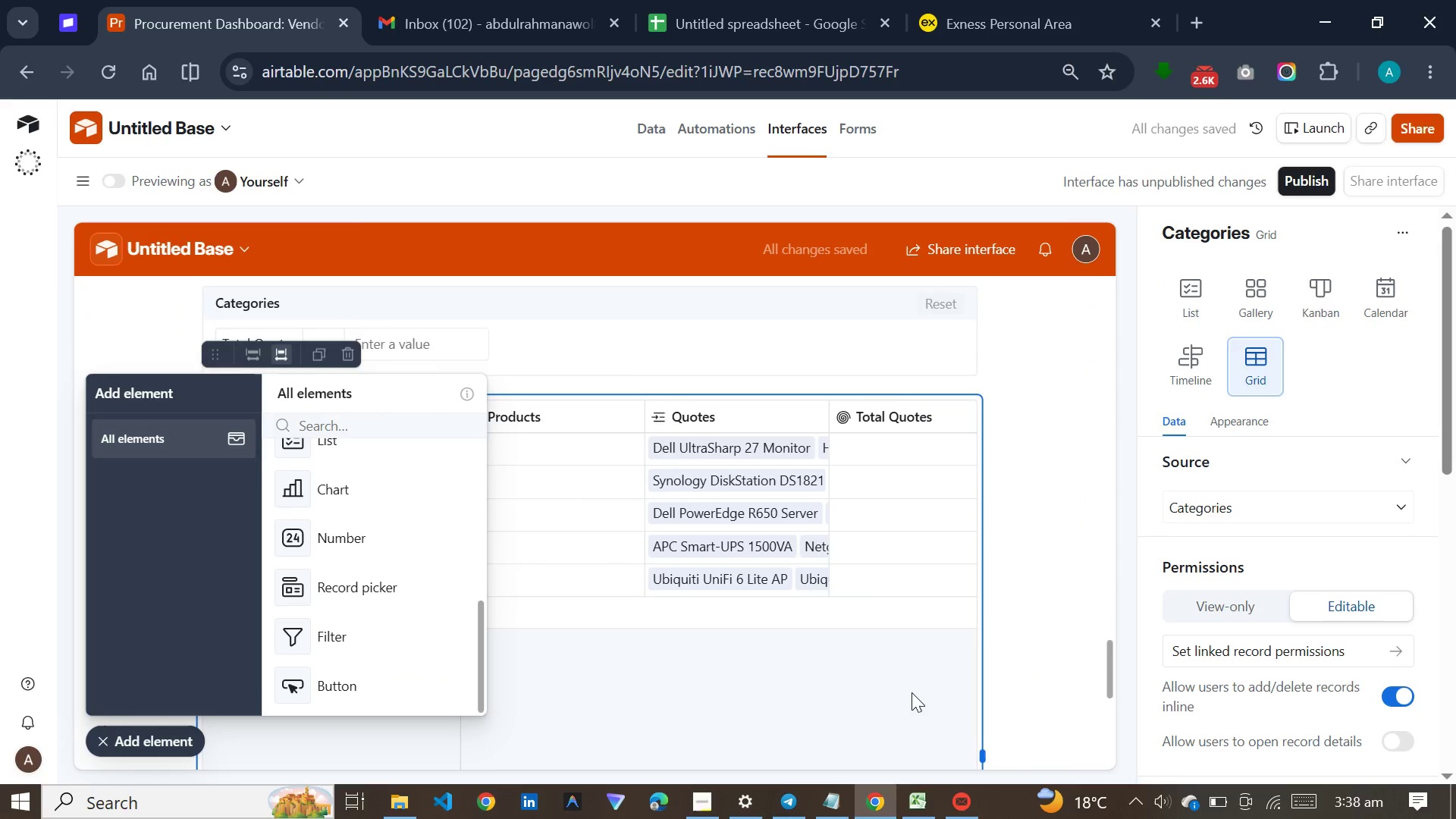 
scroll: coordinate [912, 689], scroll_direction: down, amount: 15.0
 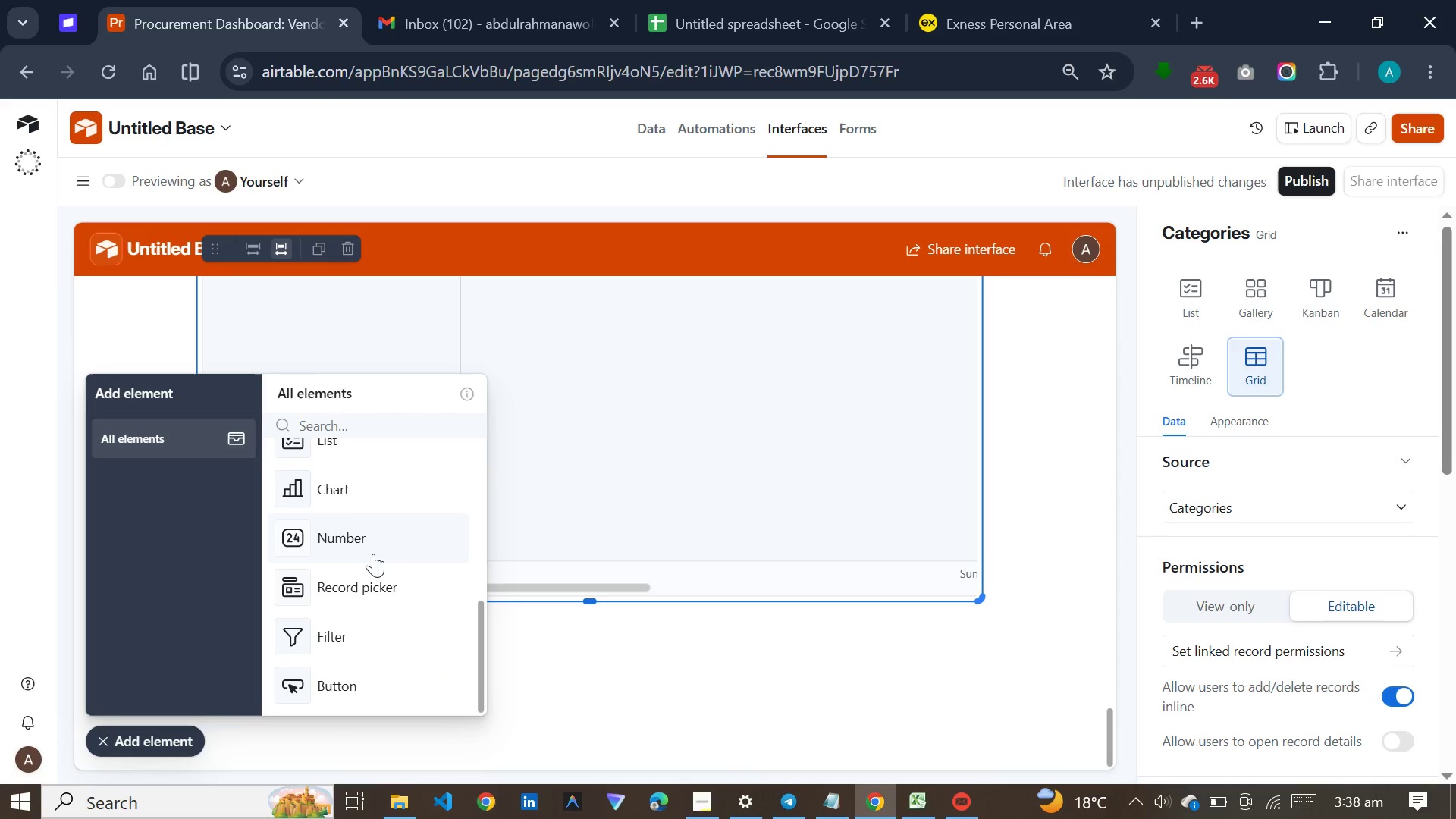 
scroll: coordinate [377, 530], scroll_direction: up, amount: 13.0
 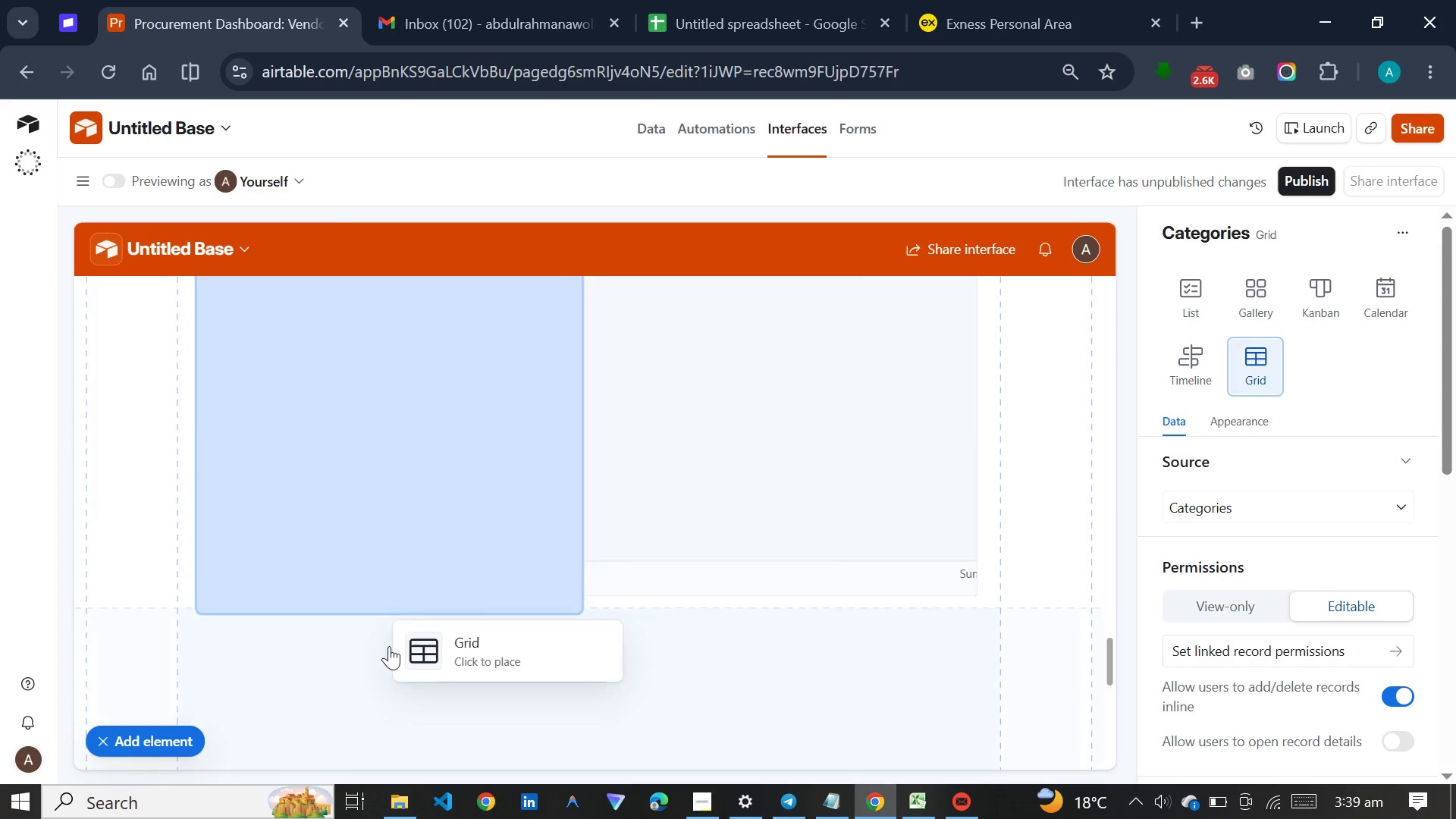 
left_click([393, 664])
 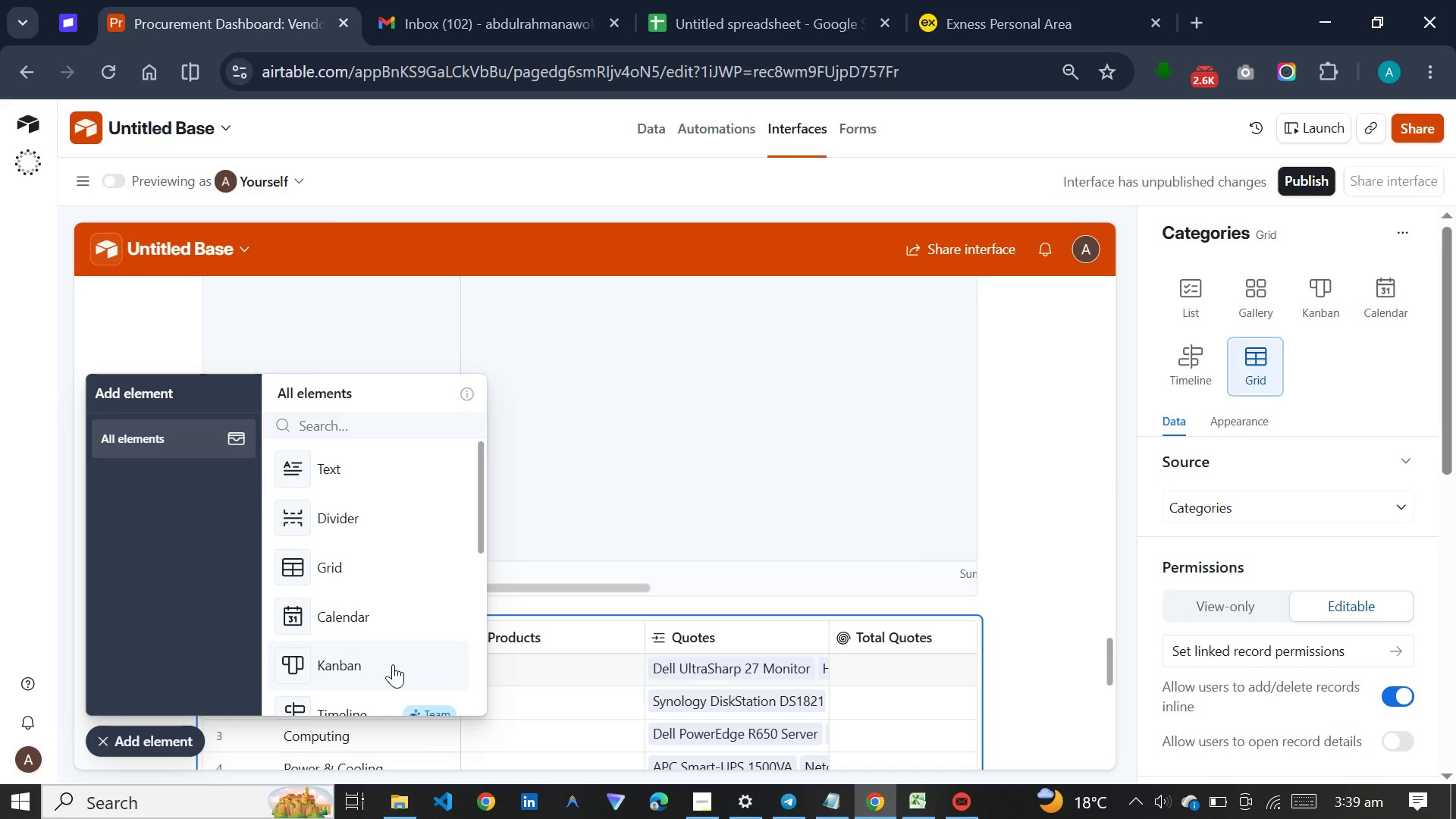 
wait(24.16)
 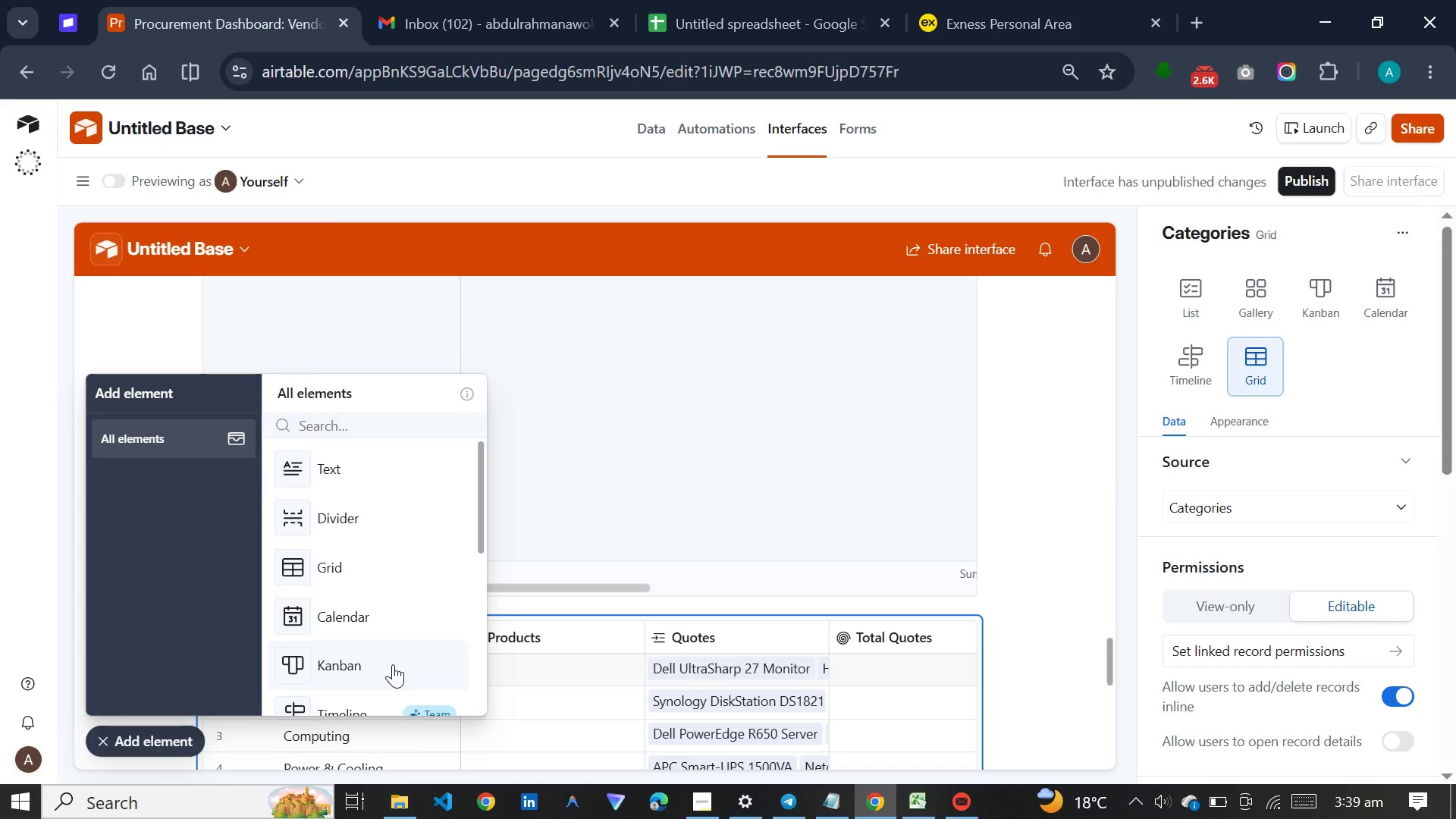 
left_click([706, 809])
 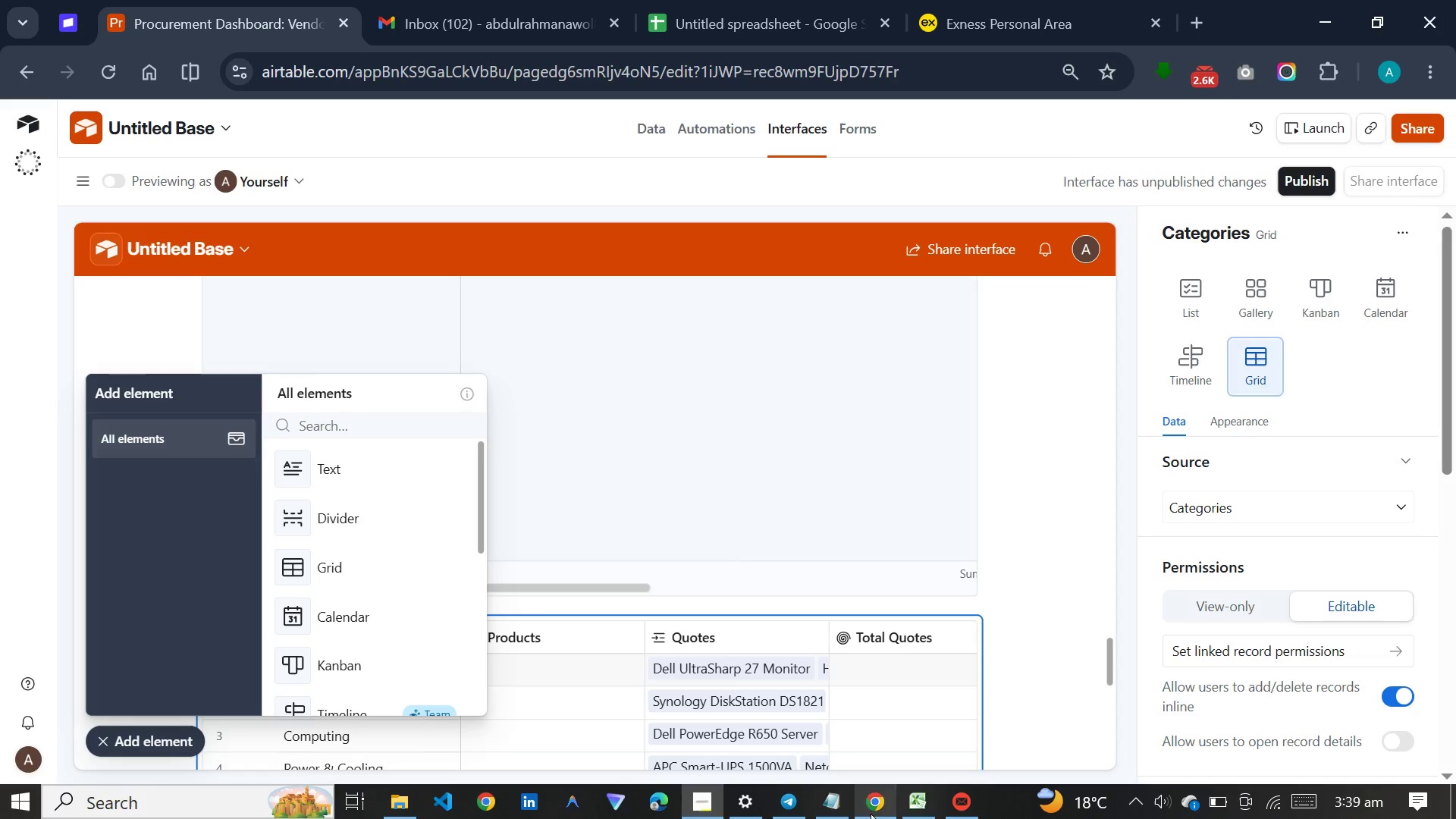 
left_click([1018, 513])
 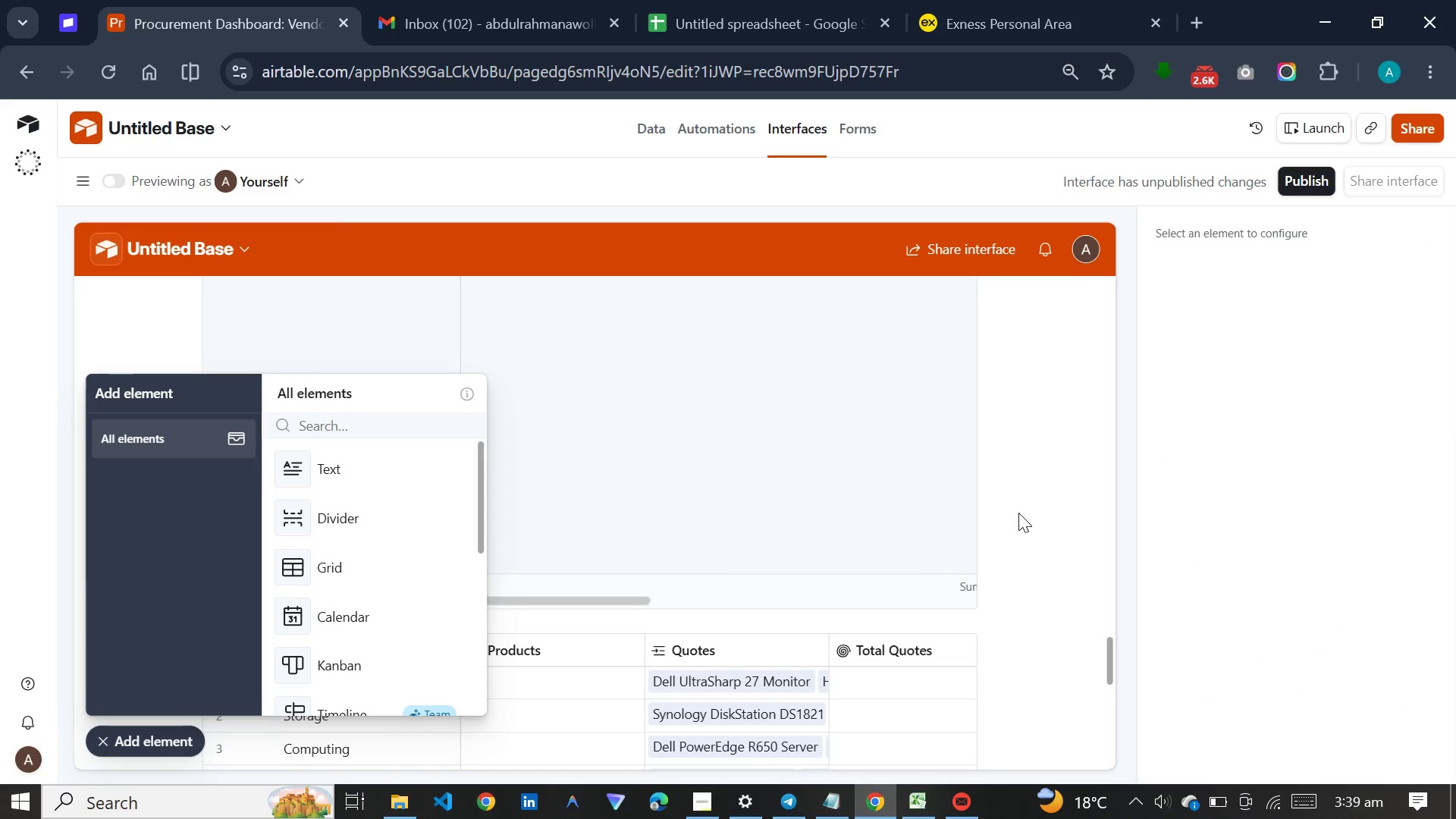 
scroll: coordinate [342, 576], scroll_direction: up, amount: 24.0
 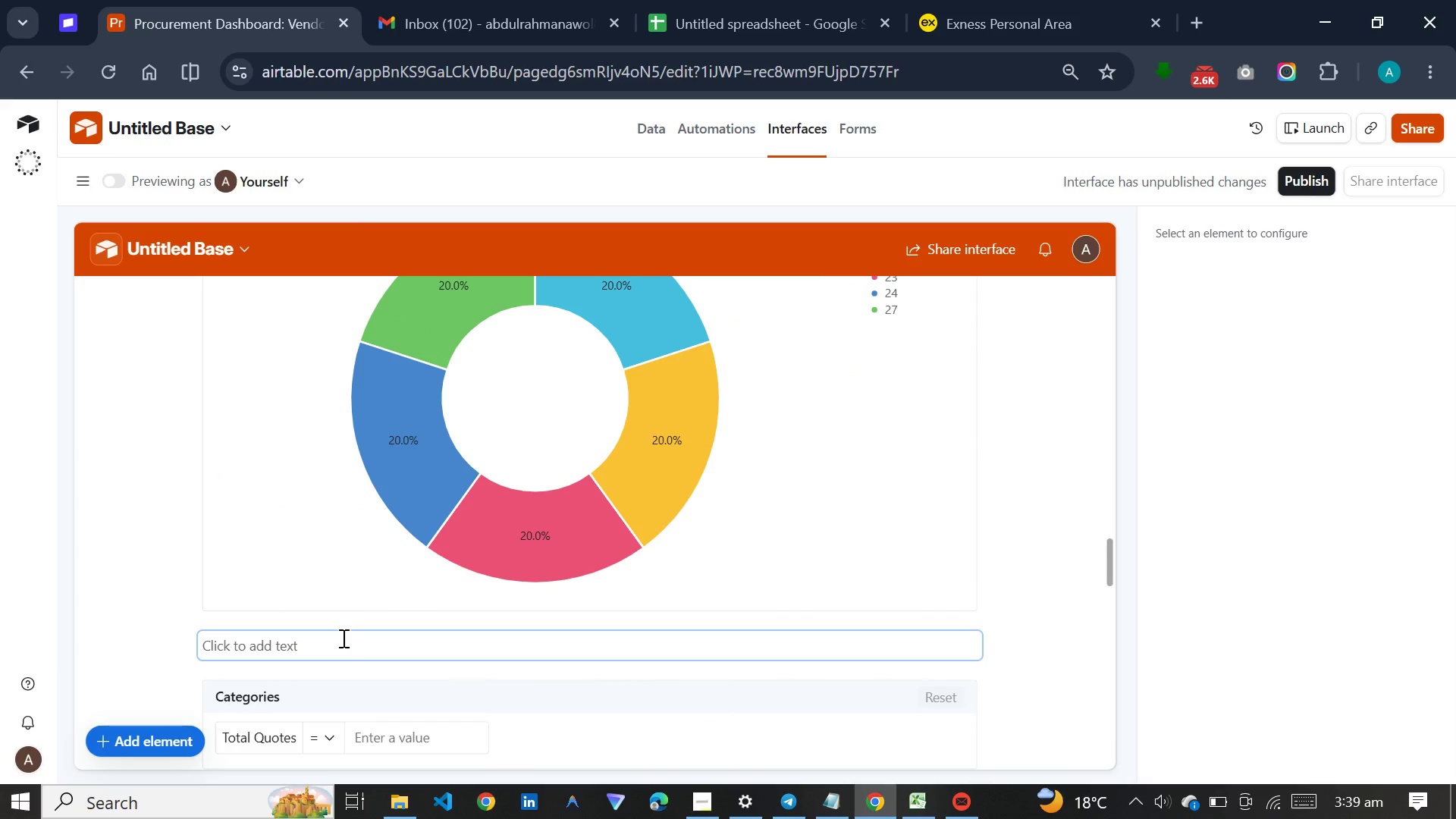 
left_click([342, 642])
 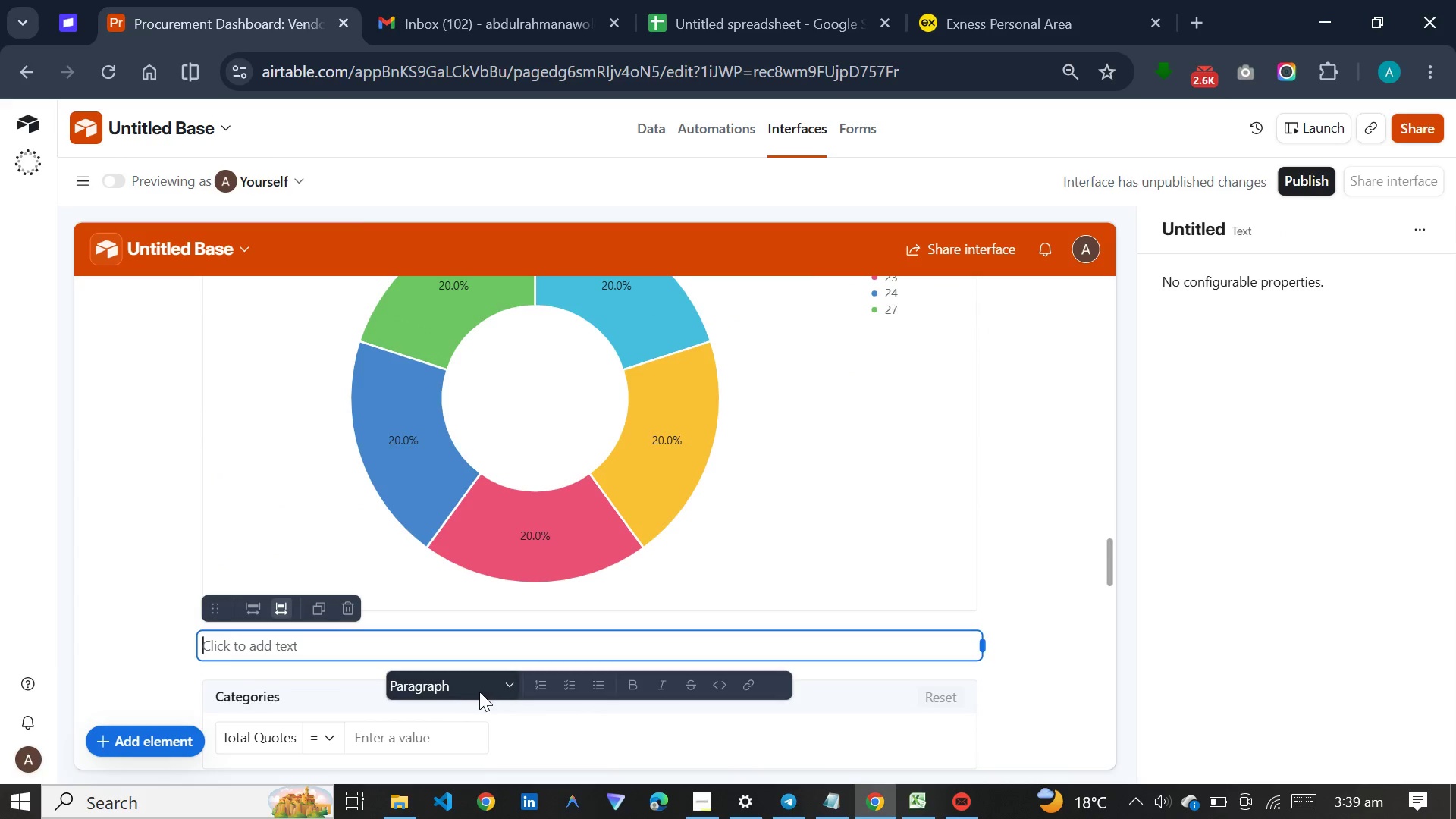 
left_click([504, 684])
 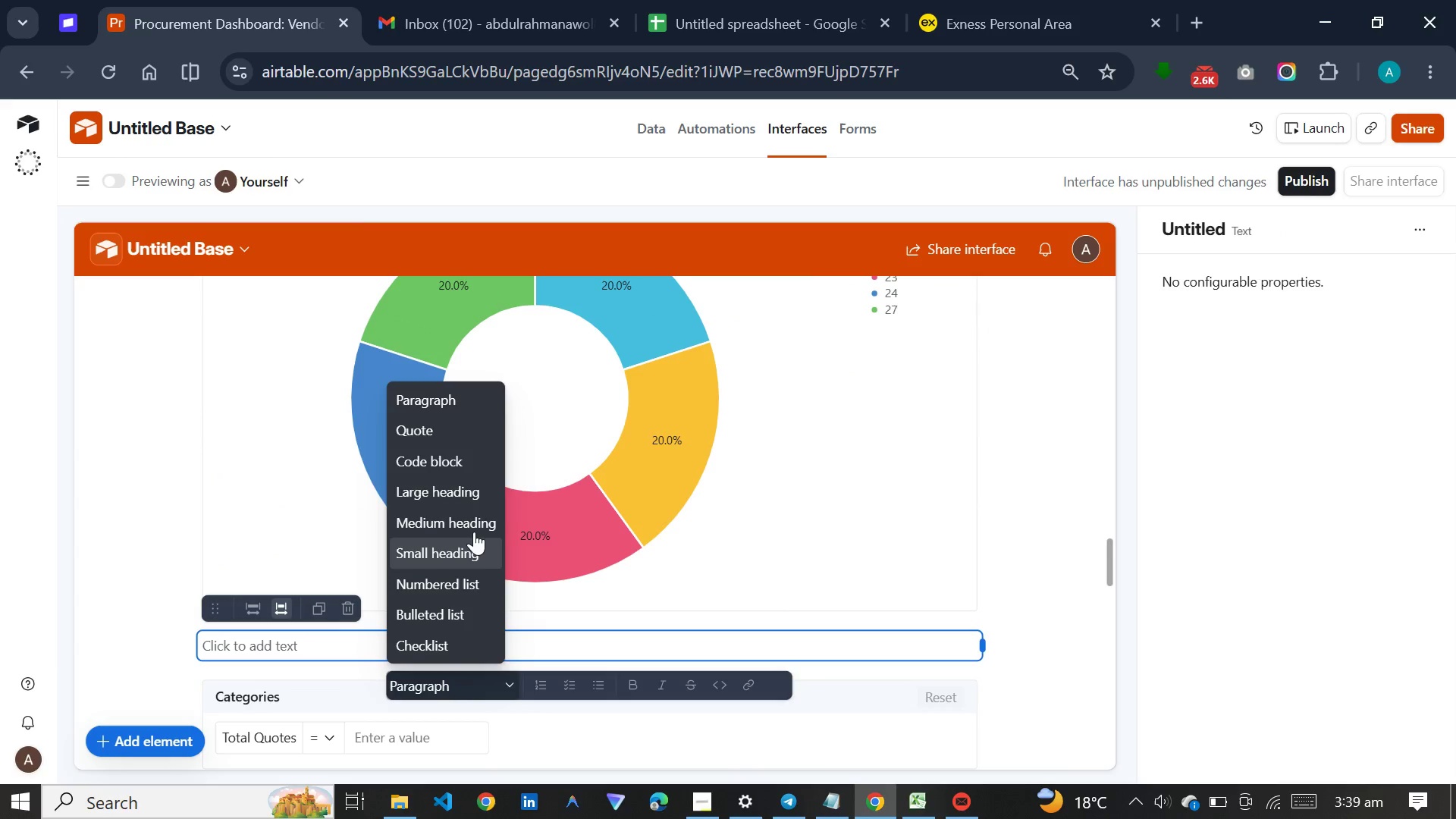 
left_click([474, 530])
 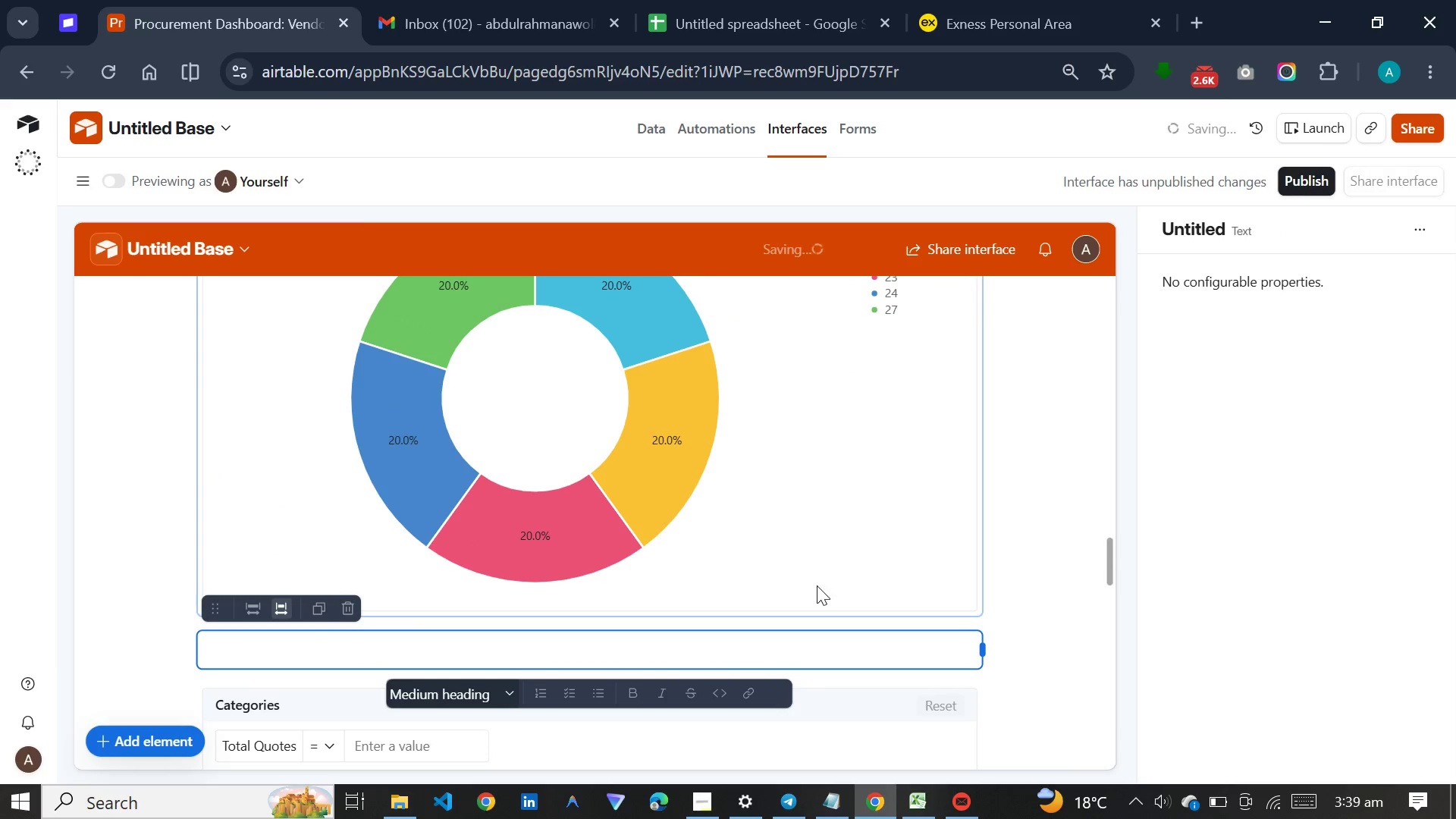 
scroll: coordinate [817, 583], scroll_direction: up, amount: 47.0
 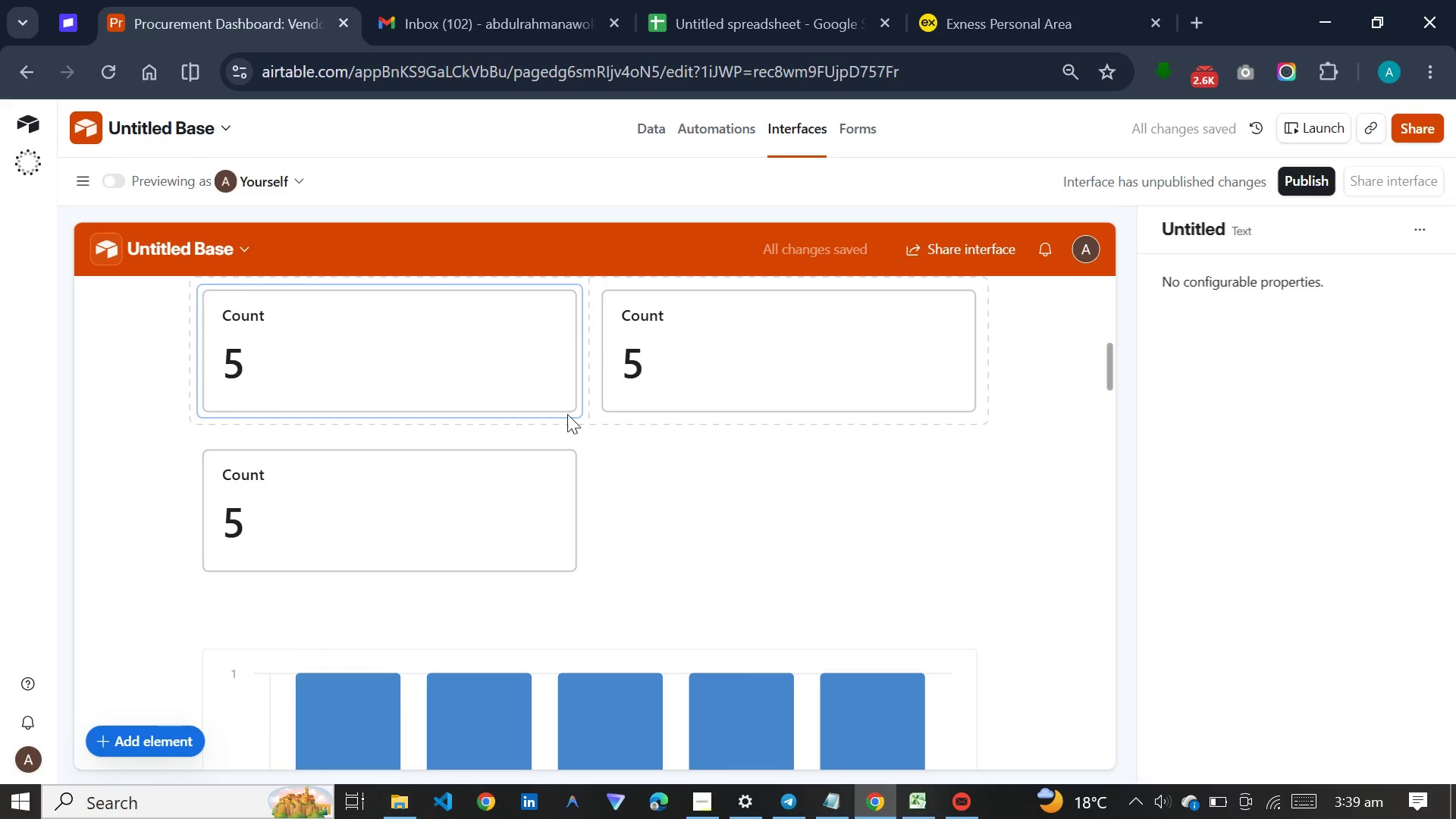 
scroll: coordinate [559, 372], scroll_direction: down, amount: 25.0
 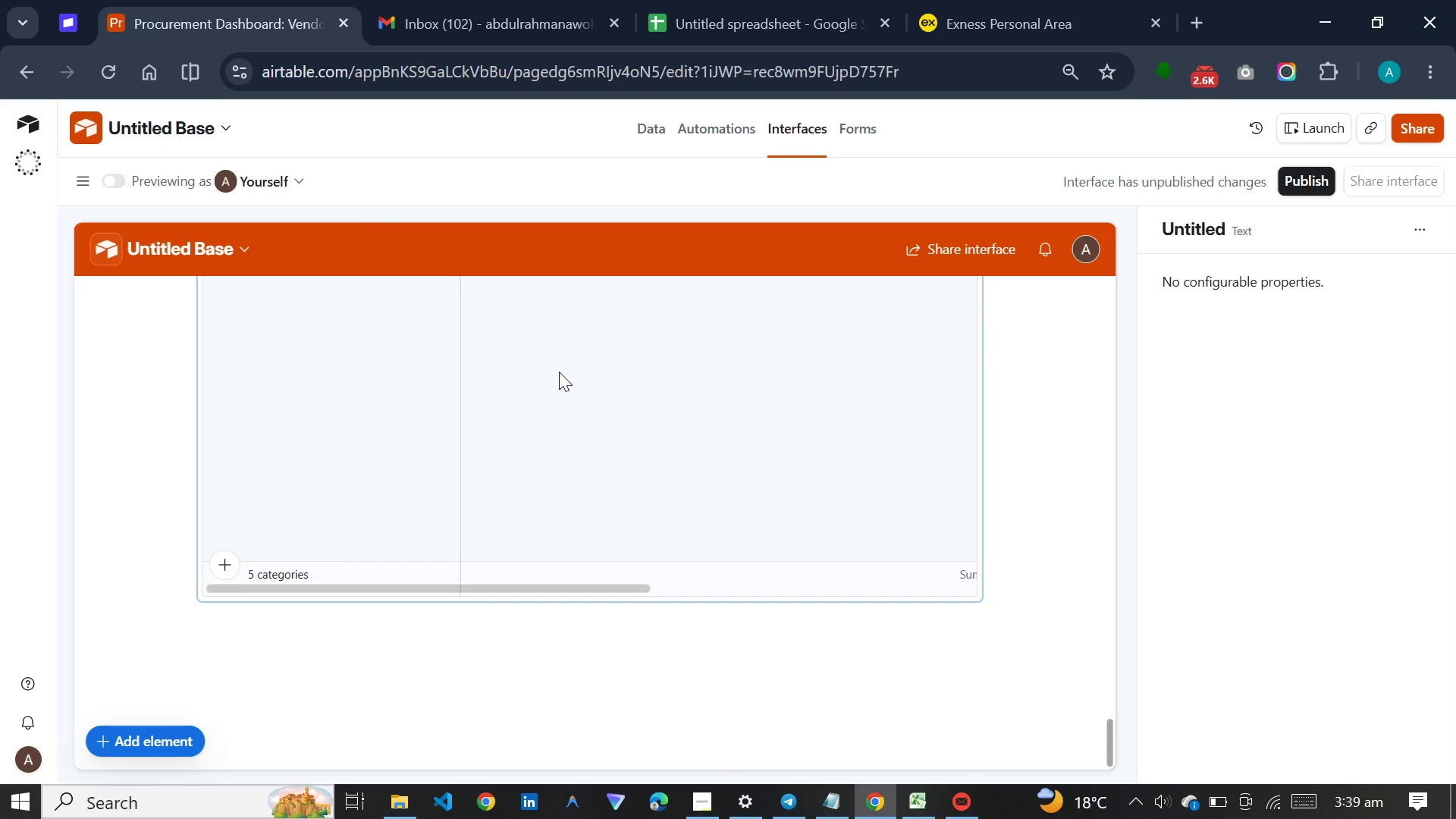 
left_click([165, 744])
 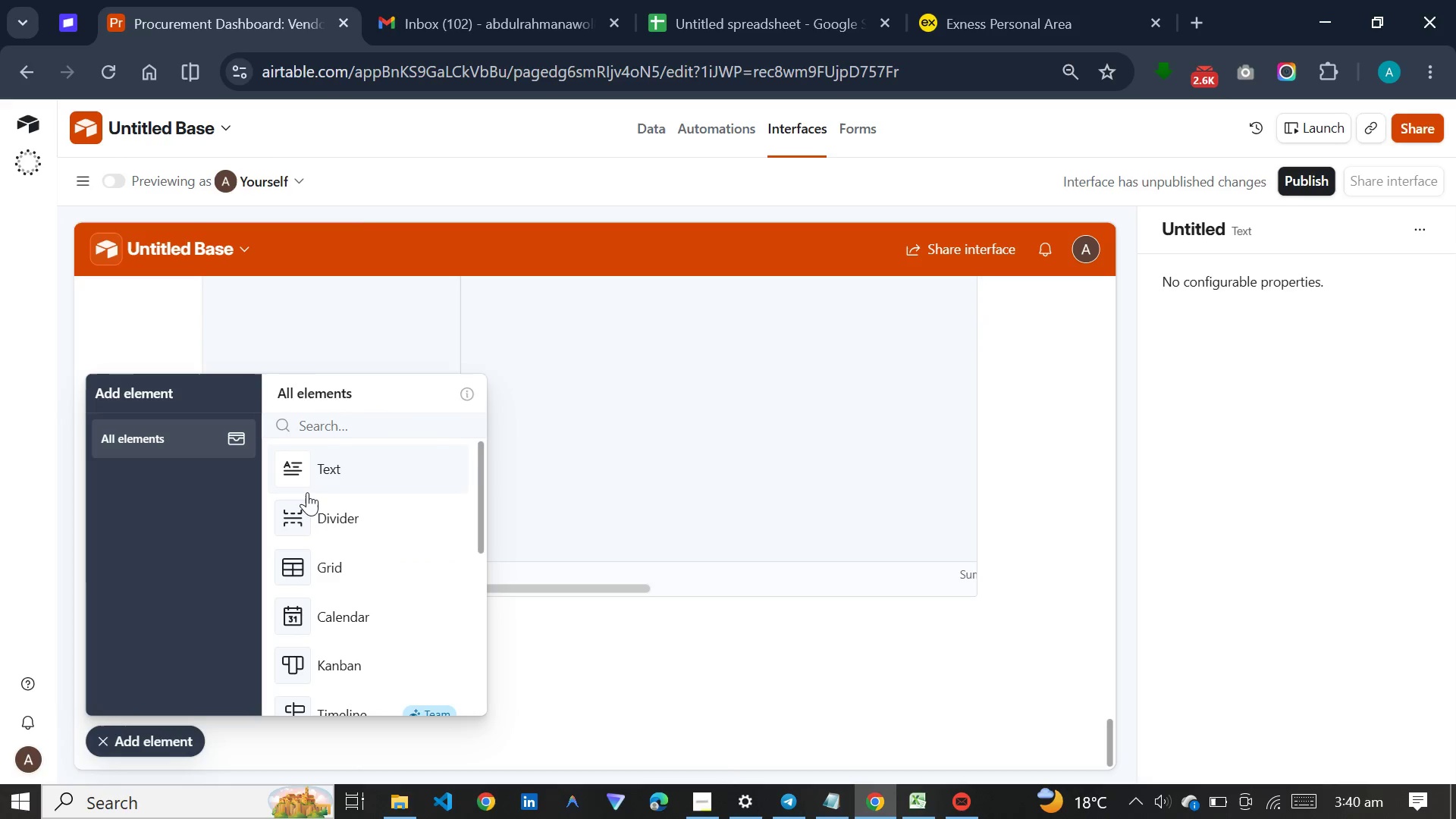 
left_click([307, 492])
 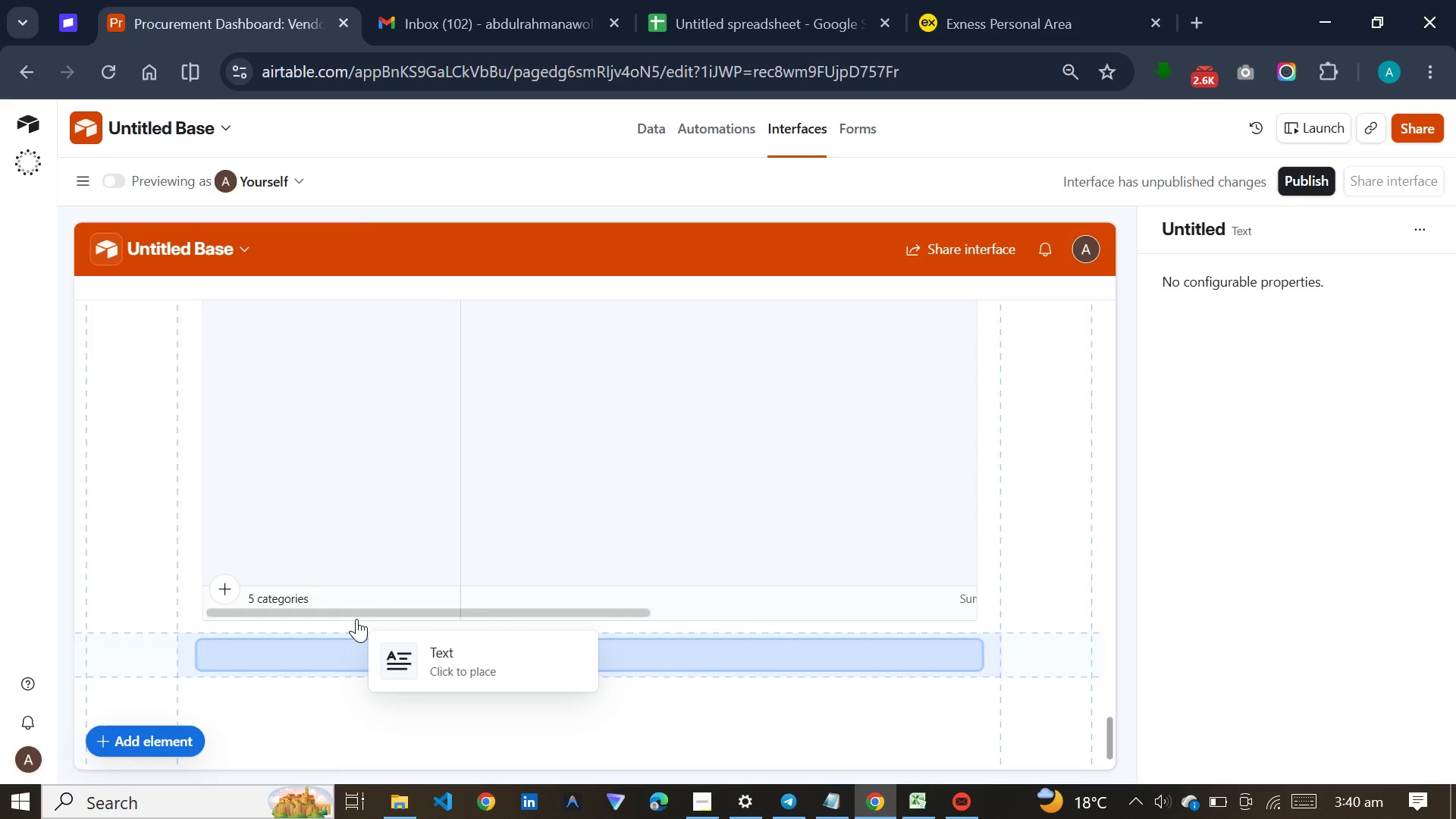 
left_click([356, 619])
 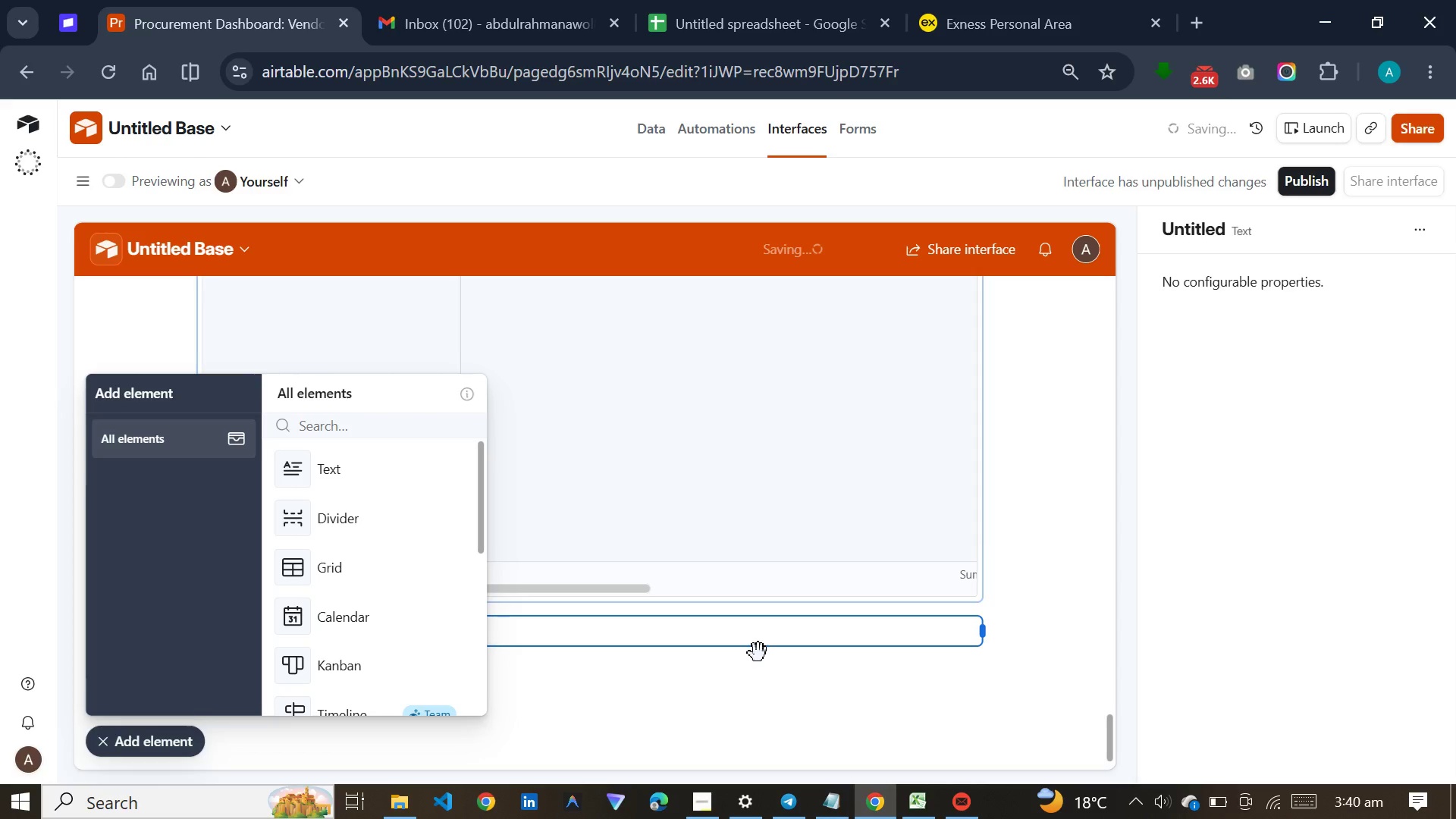 
scroll: coordinate [758, 693], scroll_direction: down, amount: 6.0
 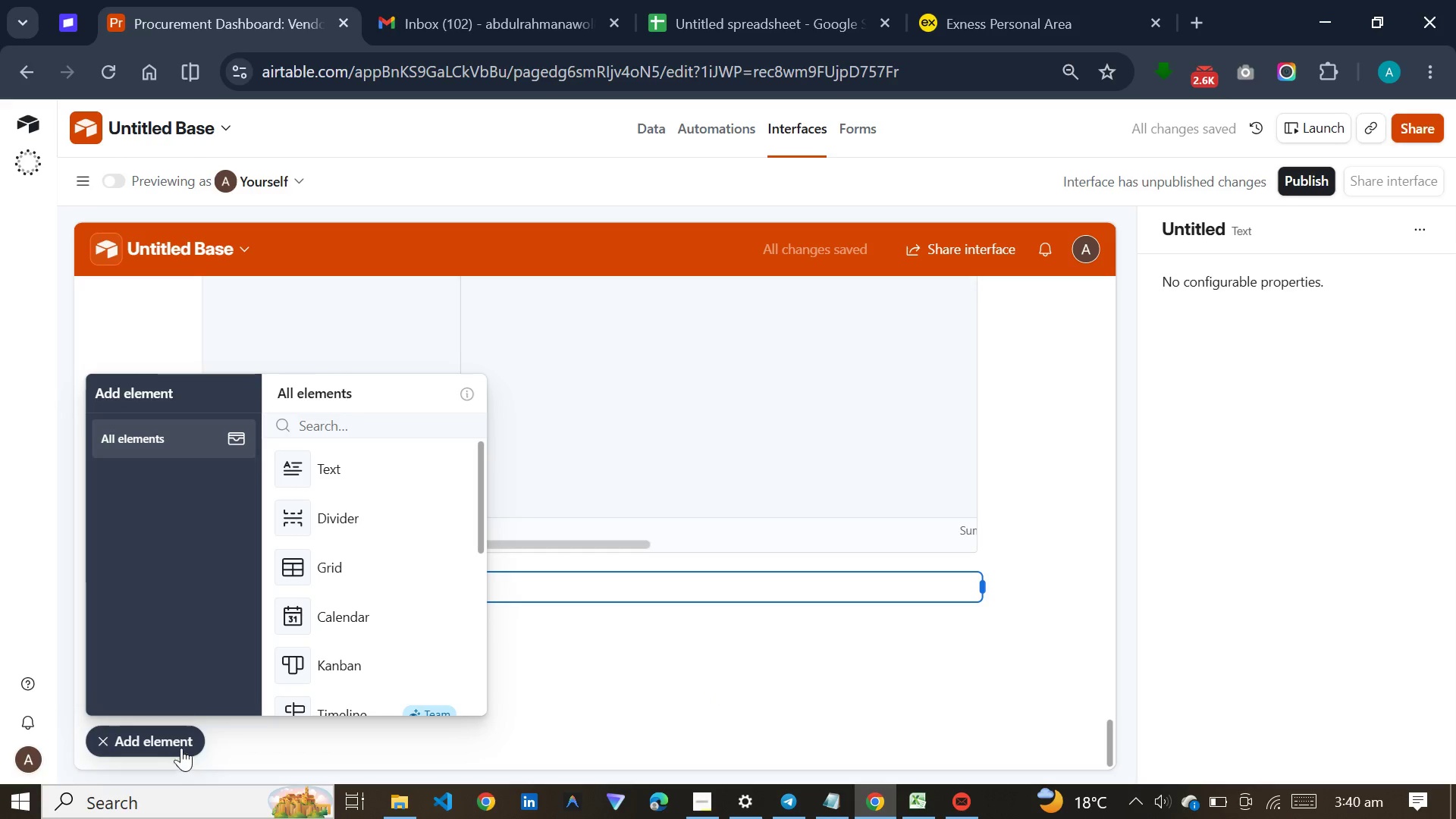 
left_click([177, 737])
 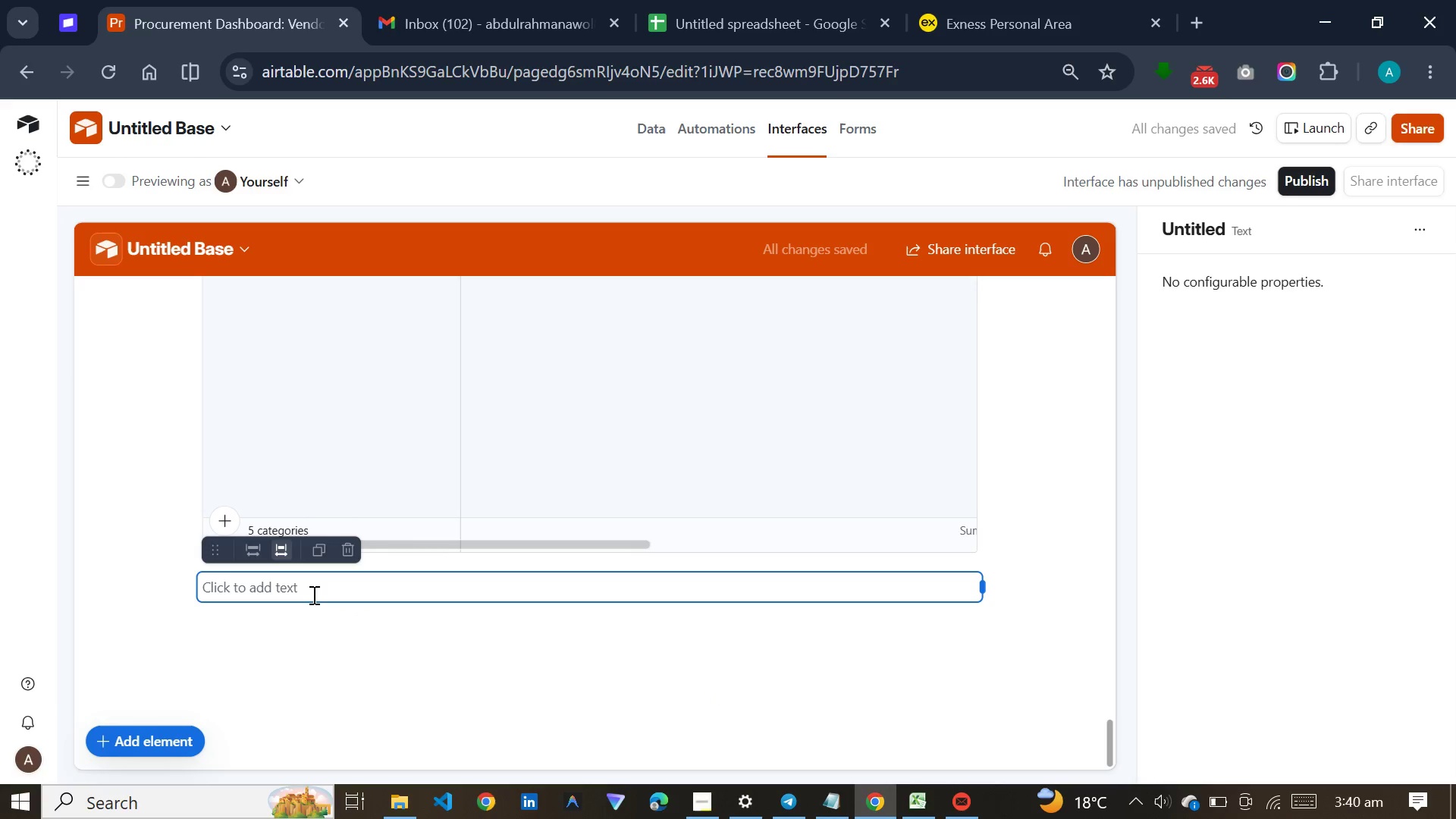 
left_click([312, 595])
 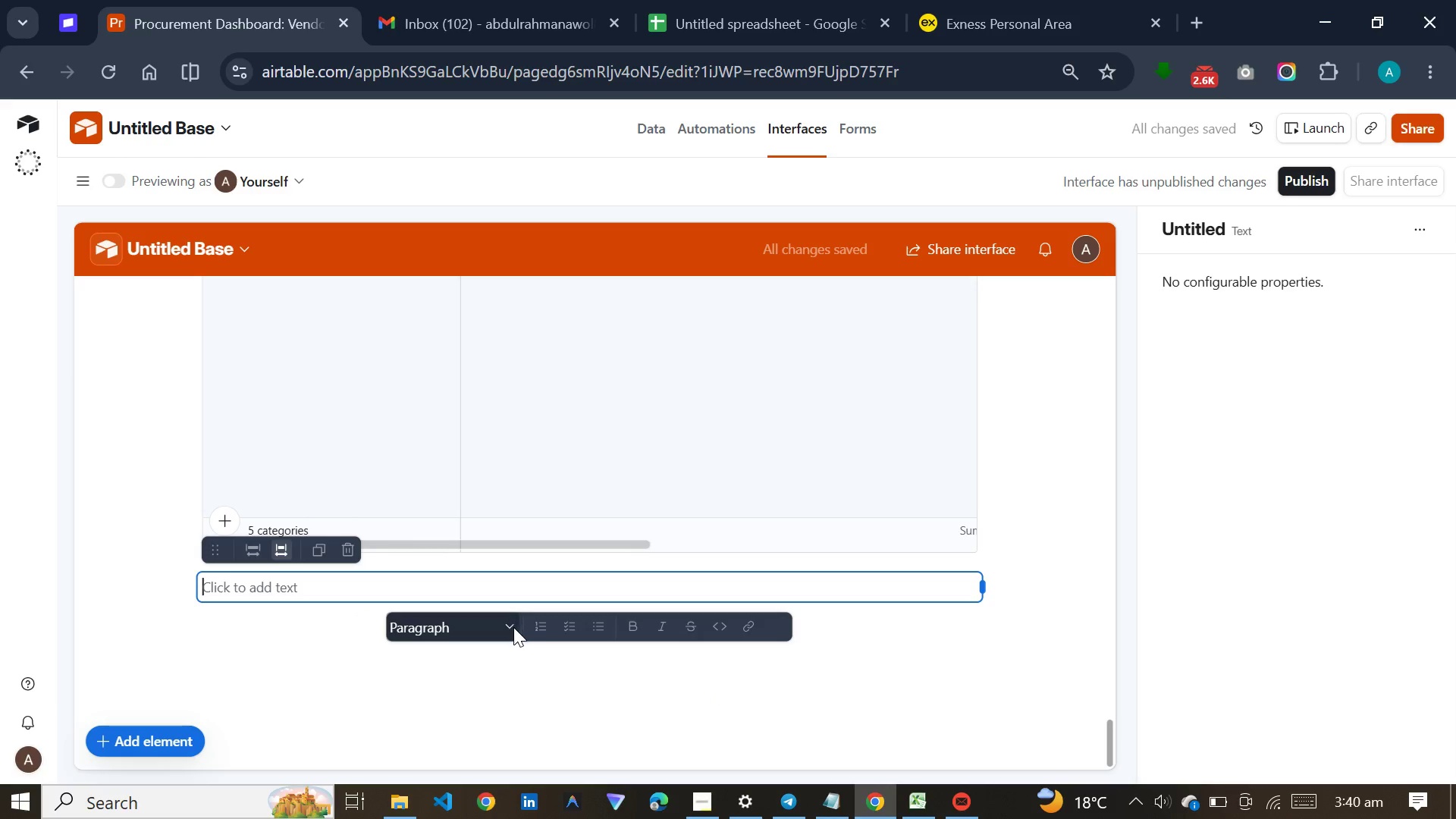 
left_click([513, 627])
 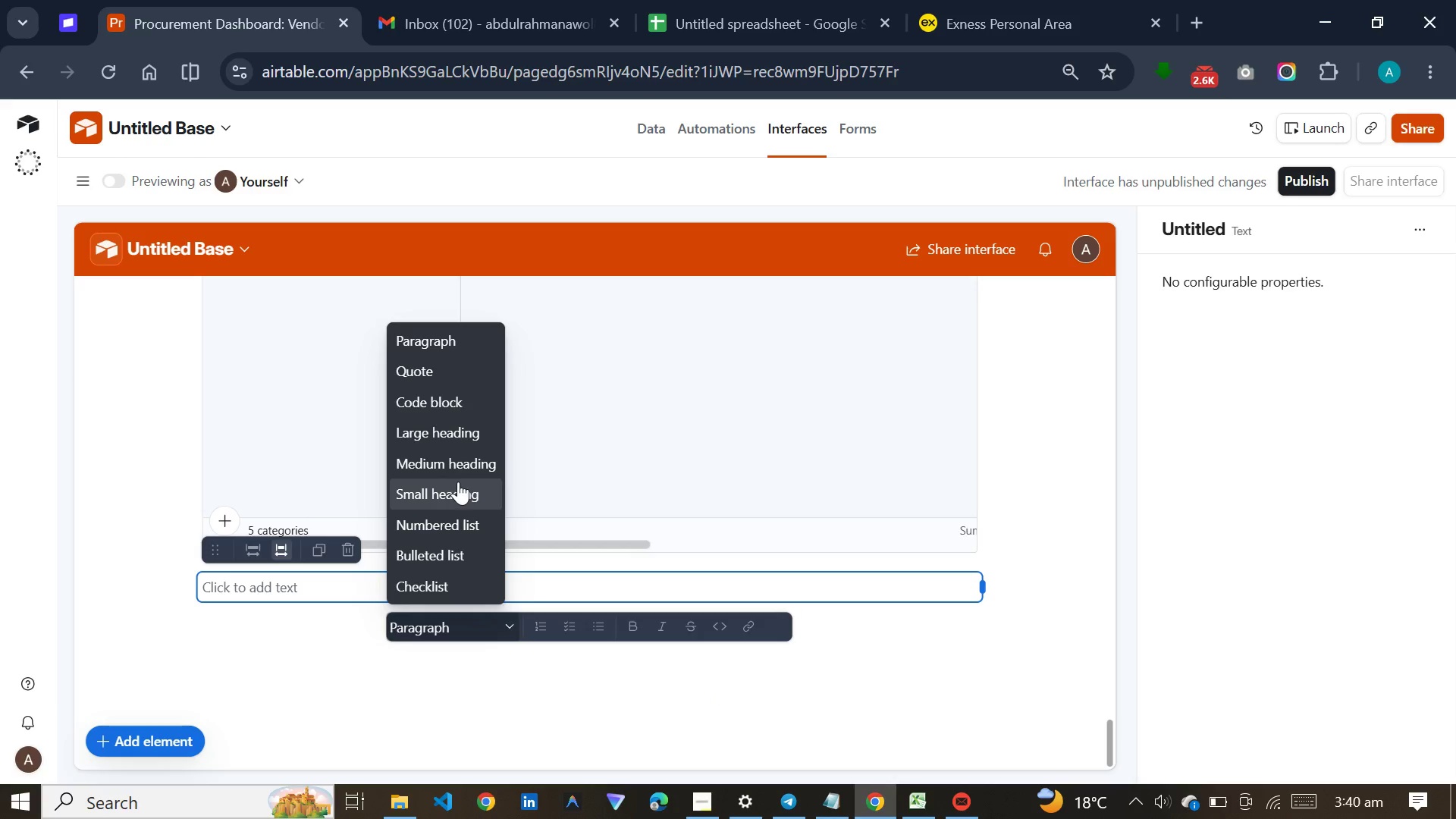 
left_click([458, 482])
 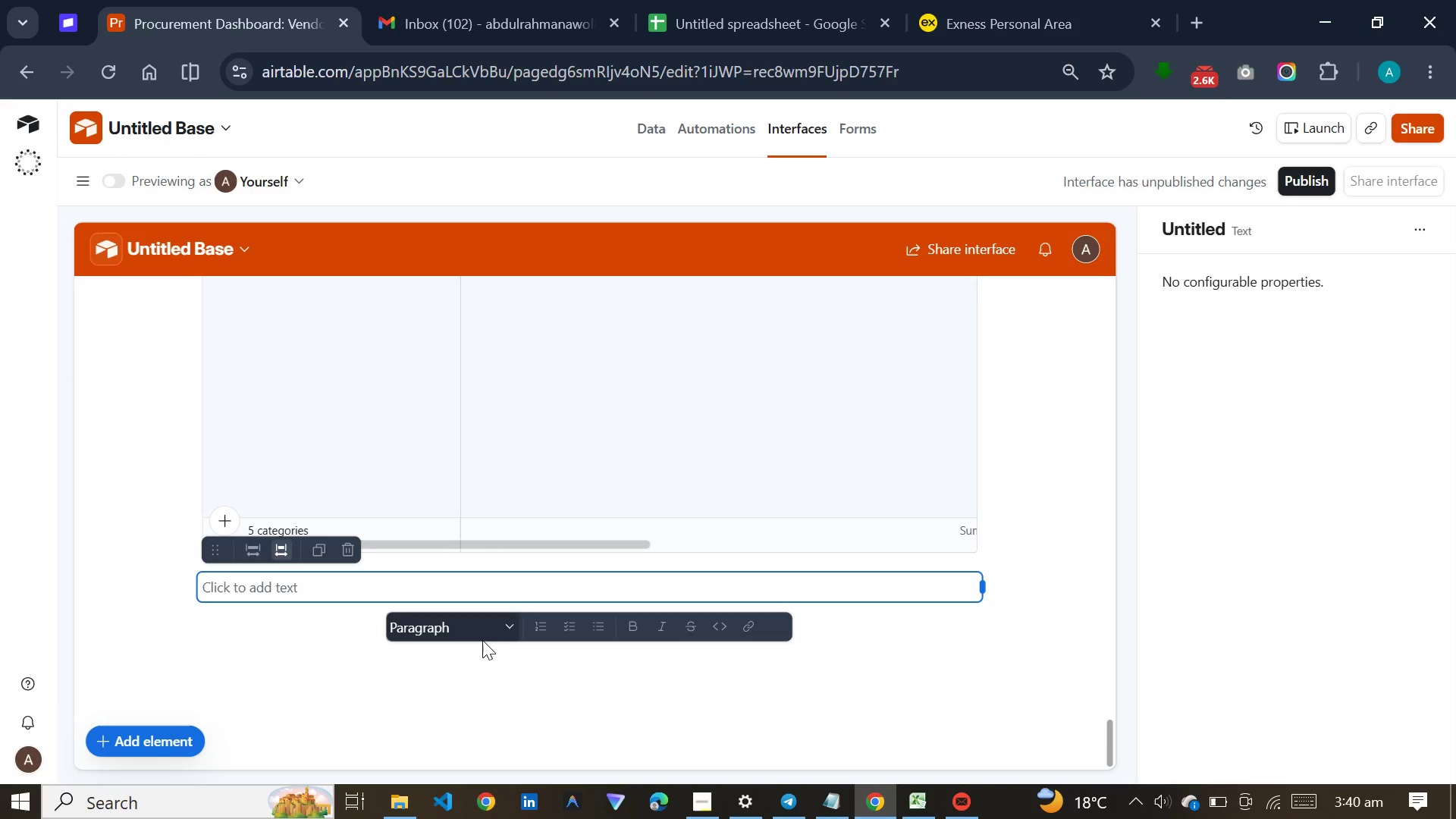 
left_click([501, 626])
 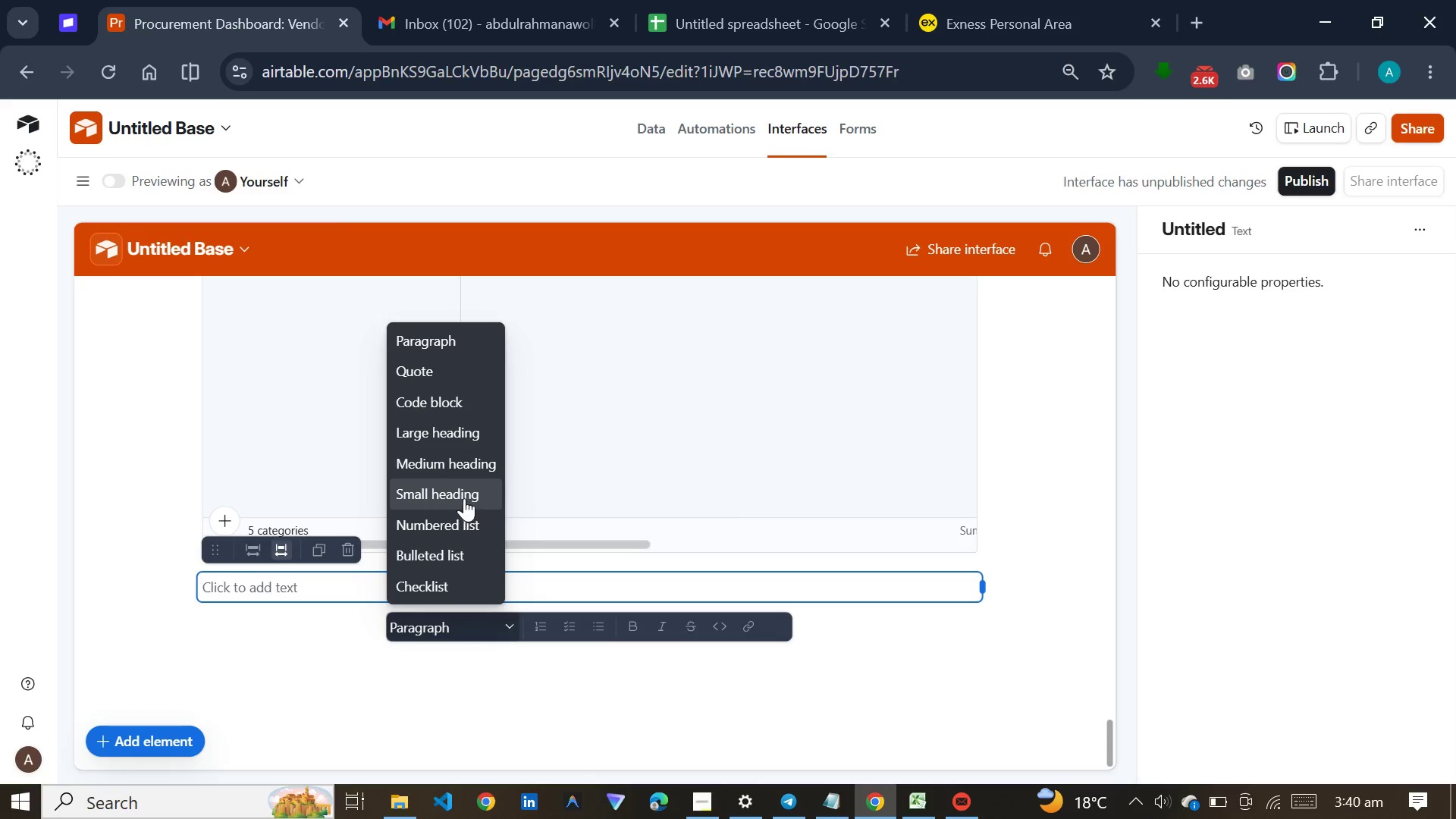 
left_click([462, 495])
 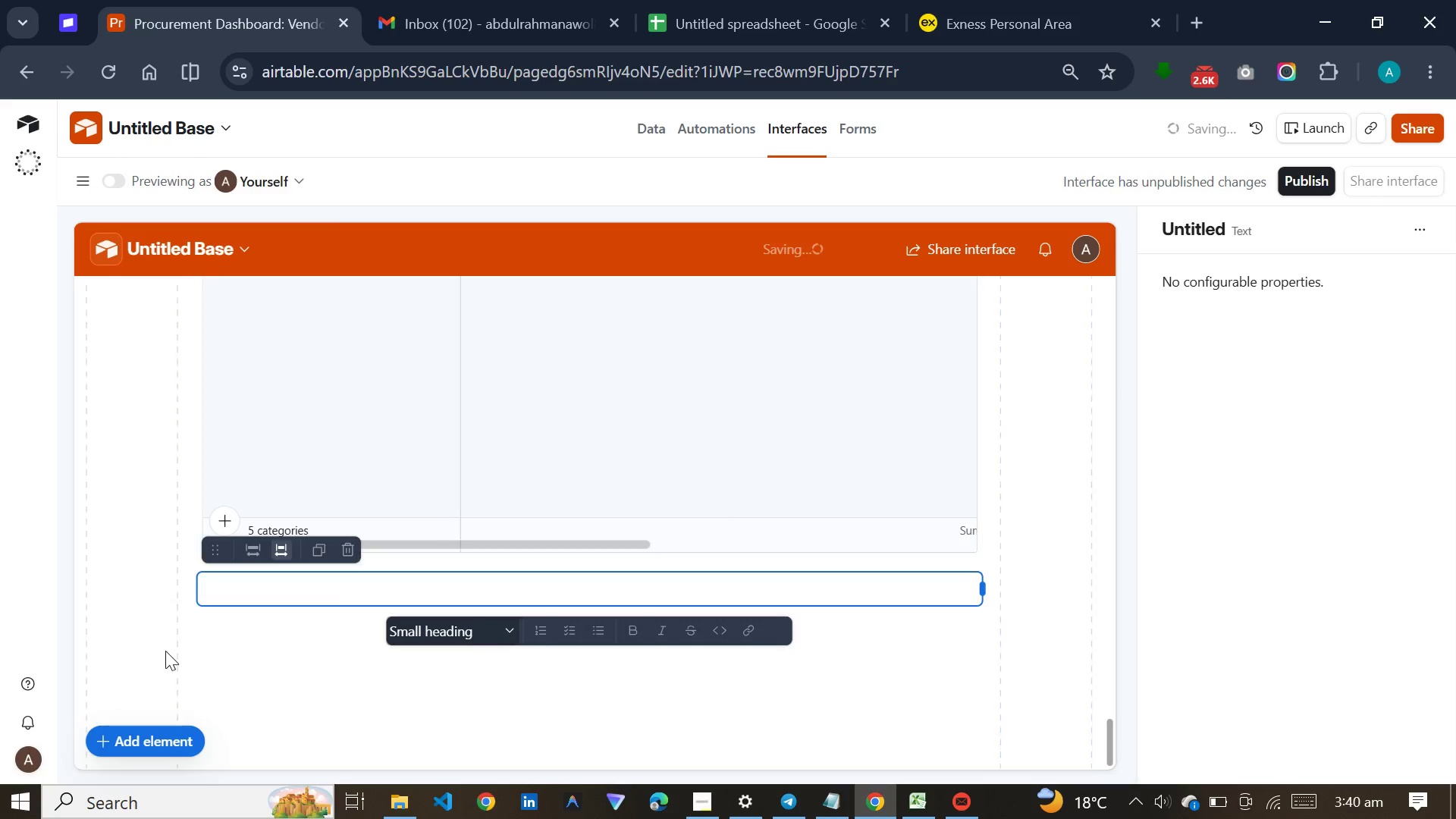 
left_click([162, 657])
 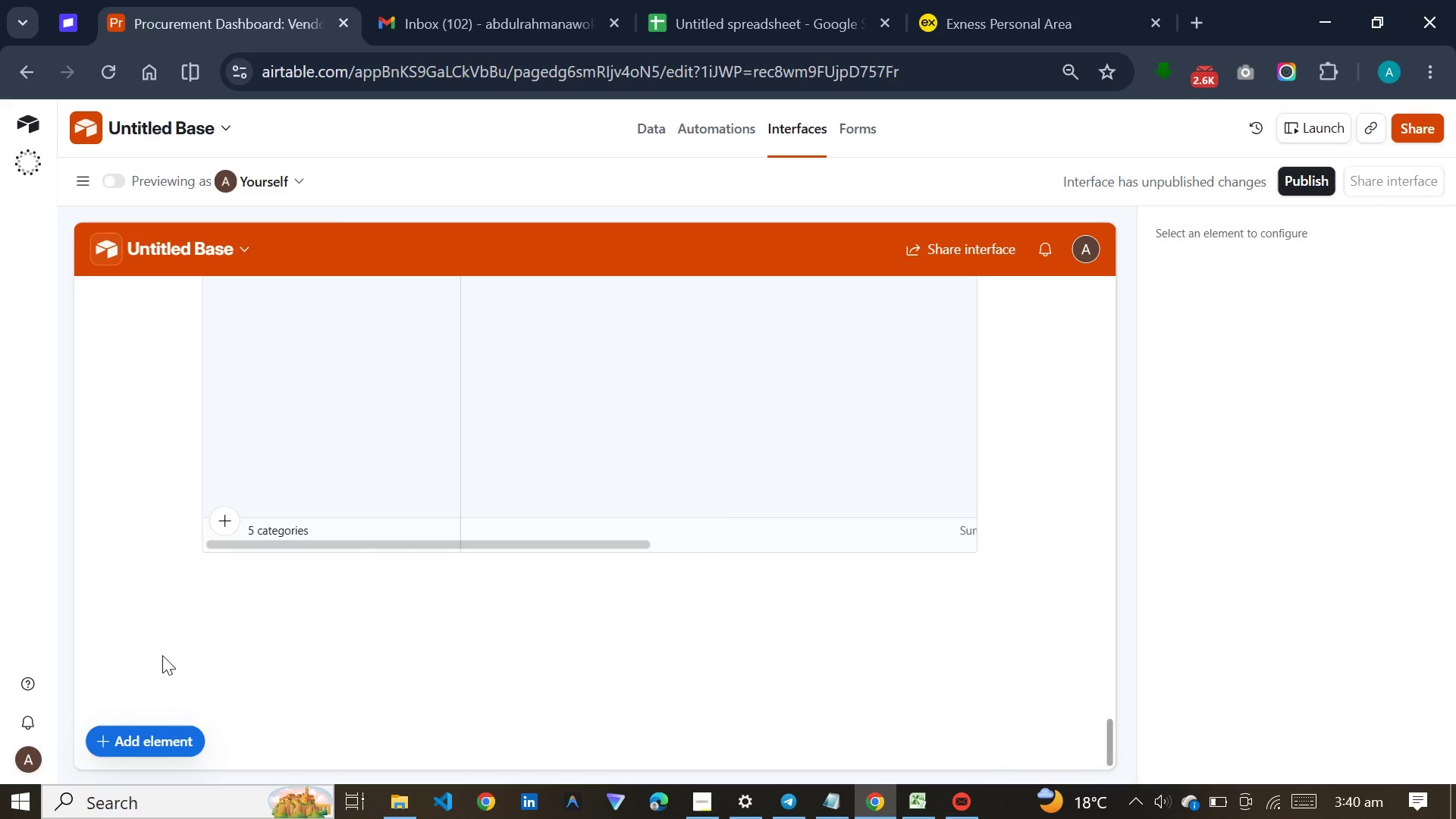 
wait(11.3)
 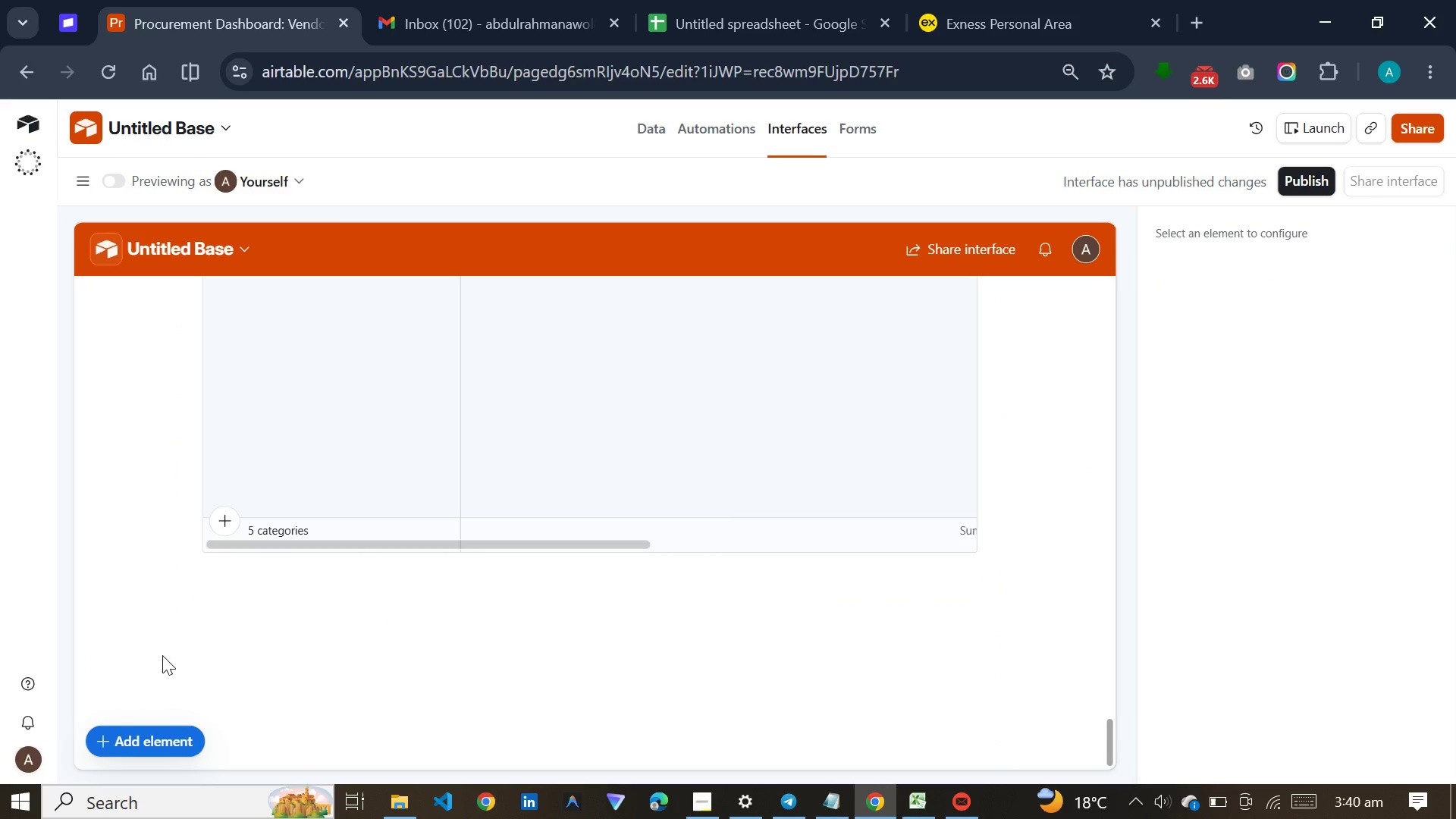 
scroll: coordinate [162, 647], scroll_direction: up, amount: 58.0
 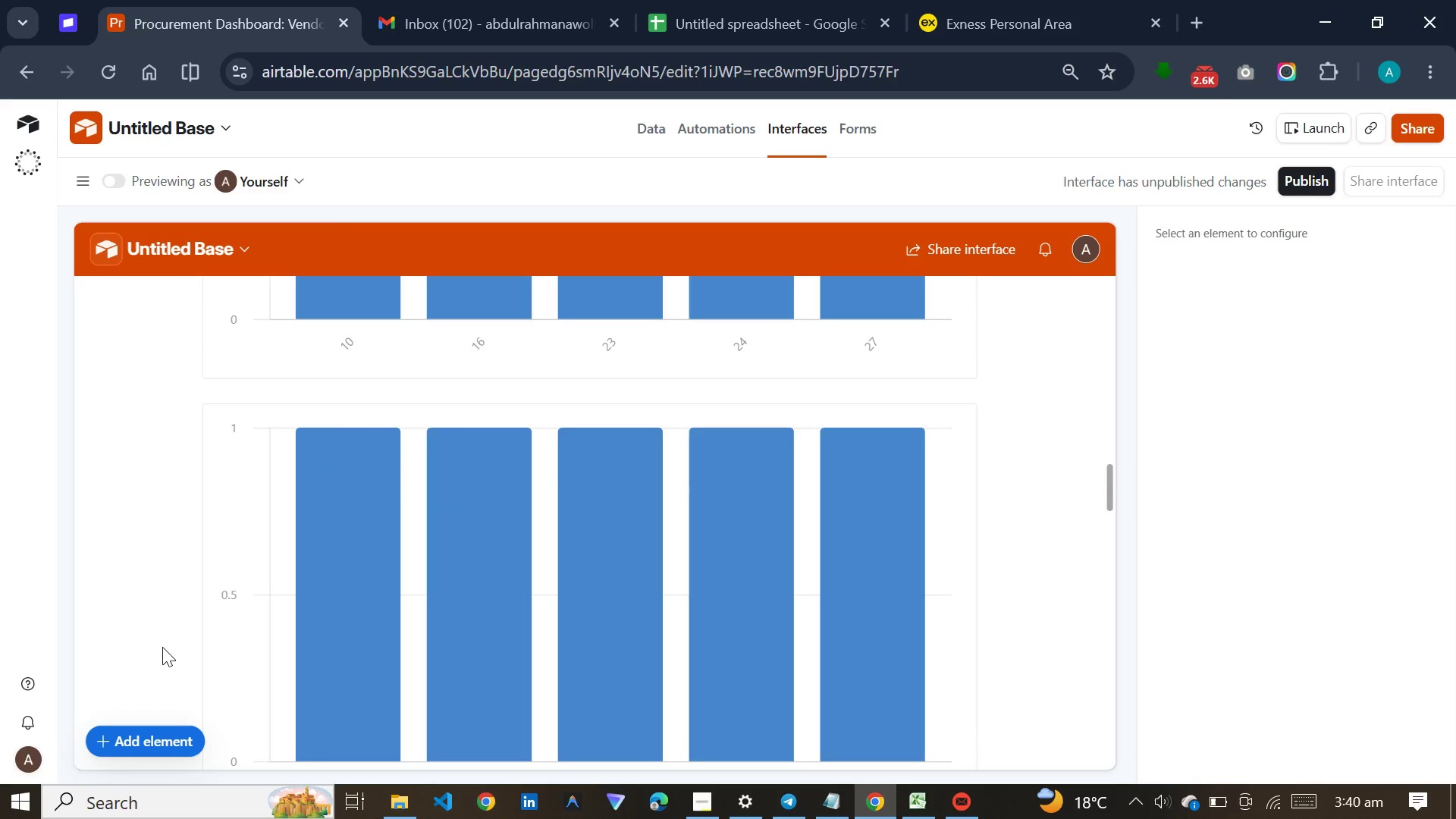 
scroll: coordinate [162, 647], scroll_direction: down, amount: 55.0
 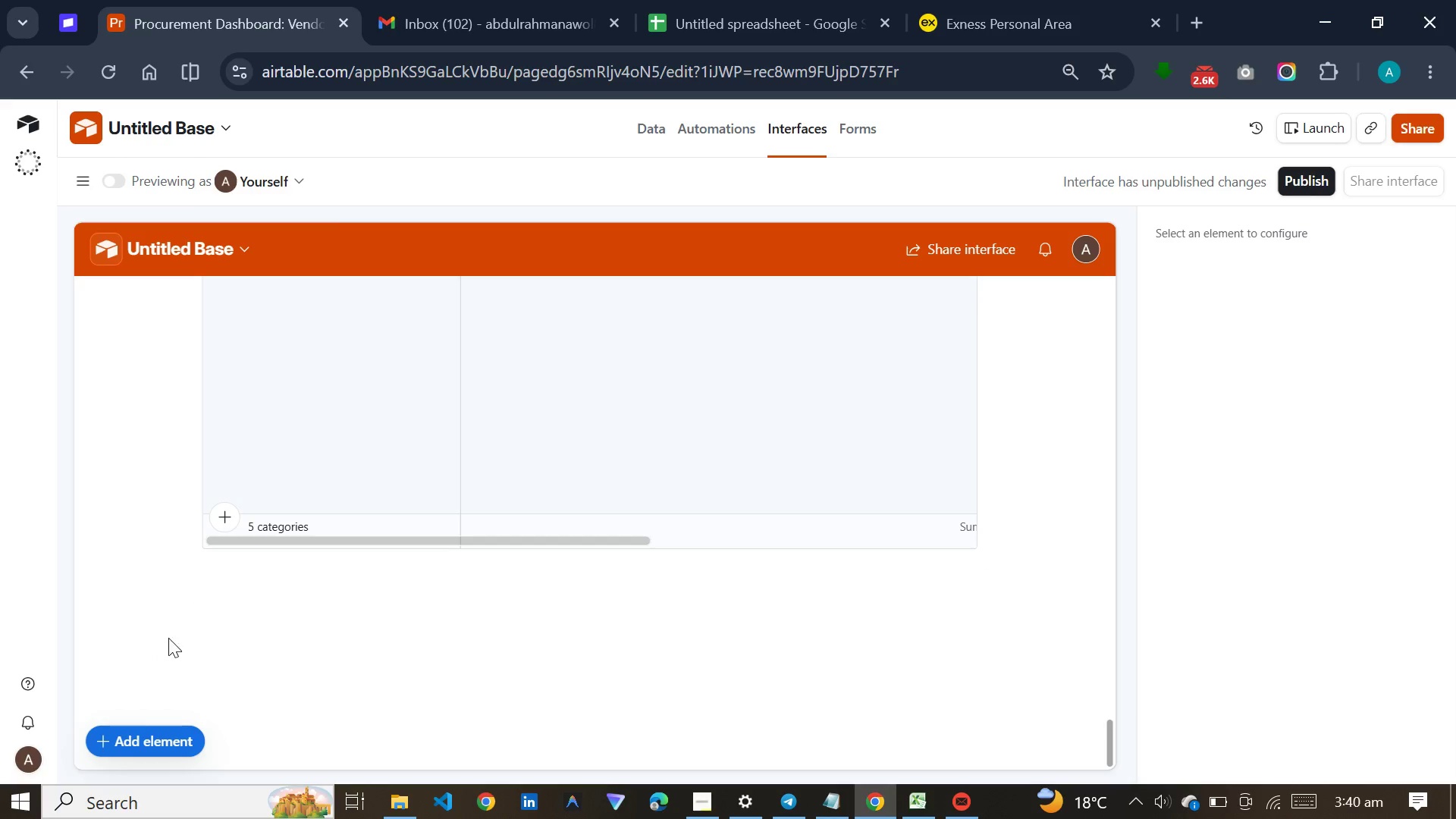 
left_click([128, 736])
 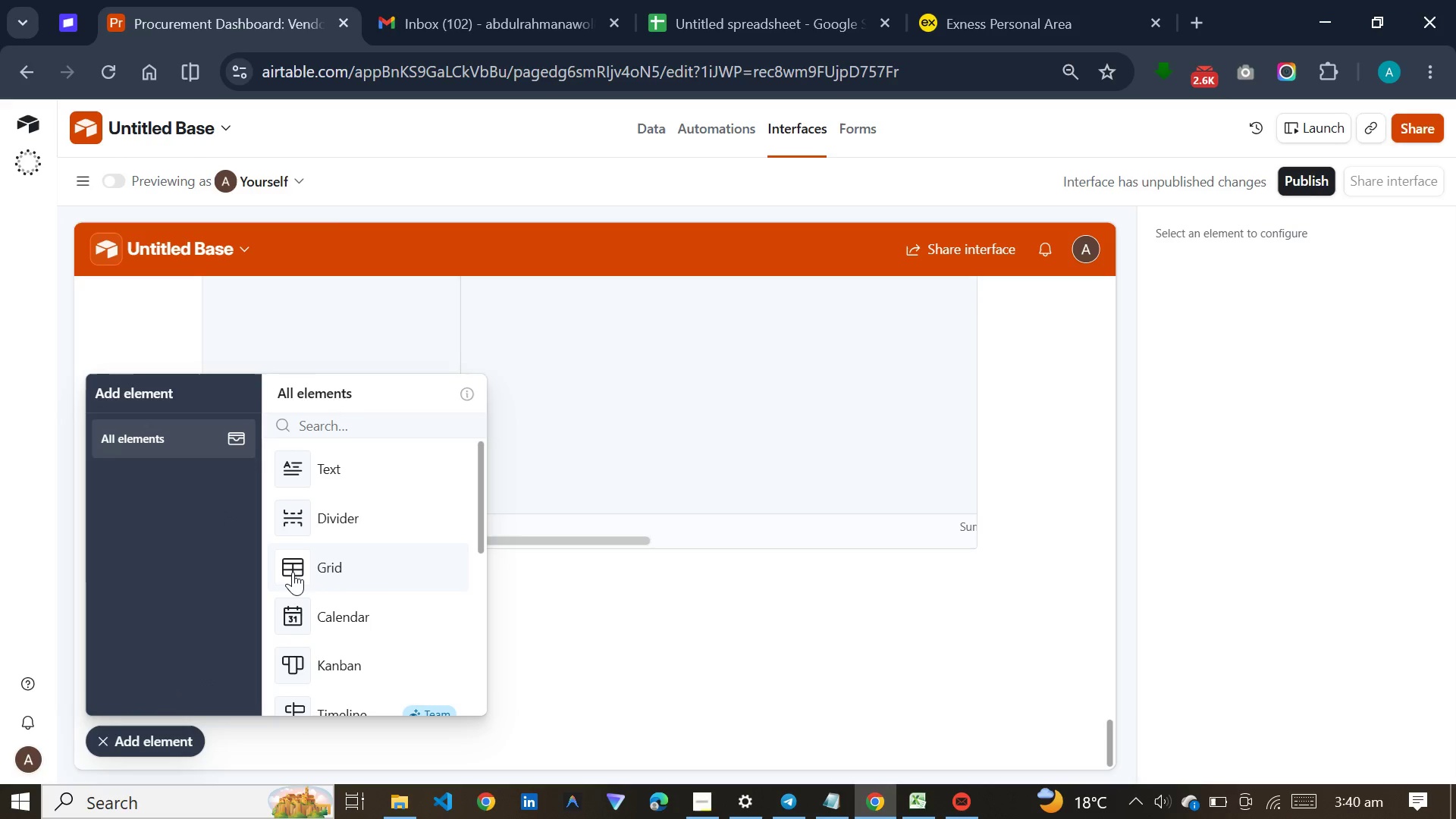 
left_click([293, 572])
 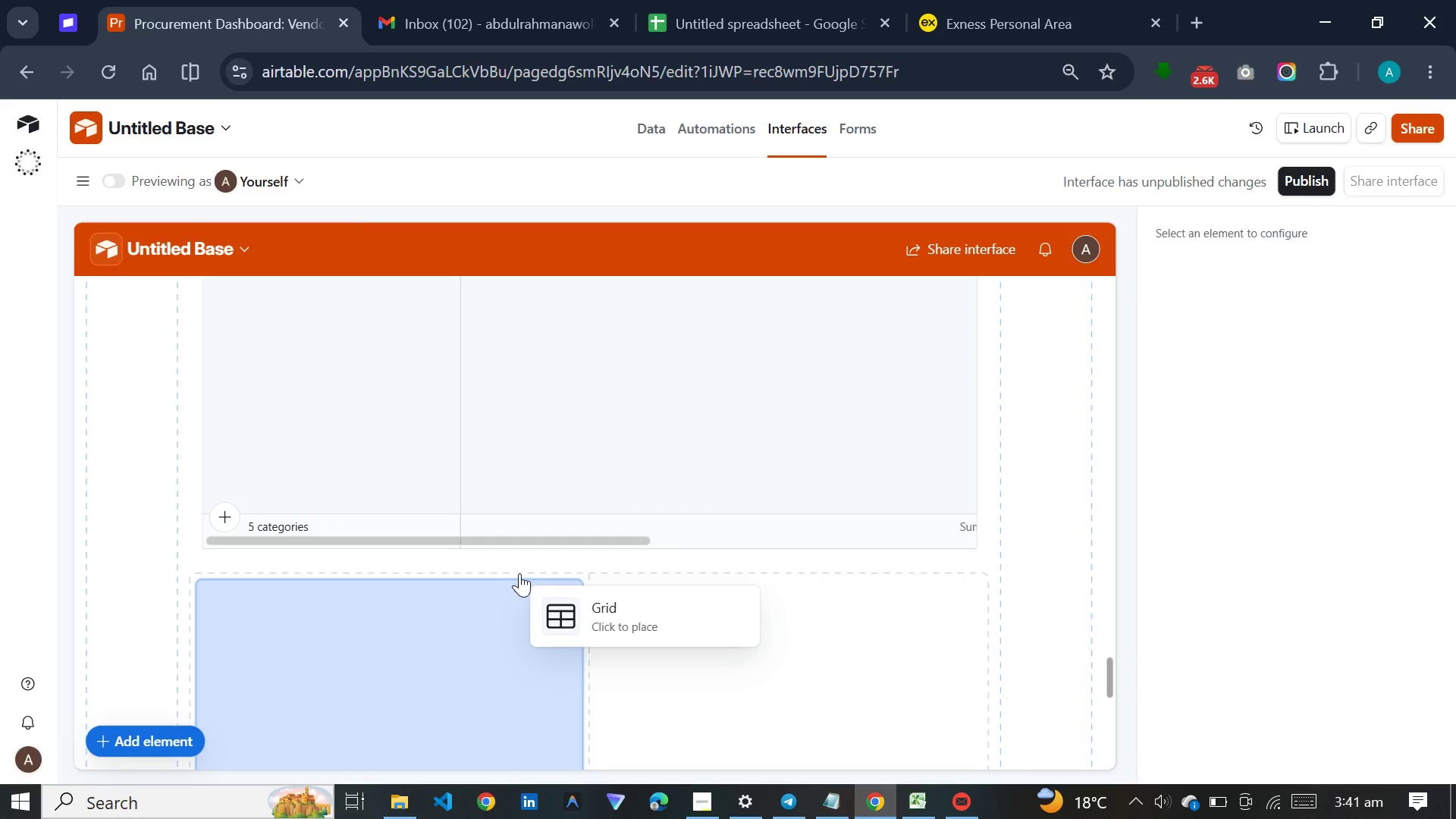 
left_click([533, 559])
 